 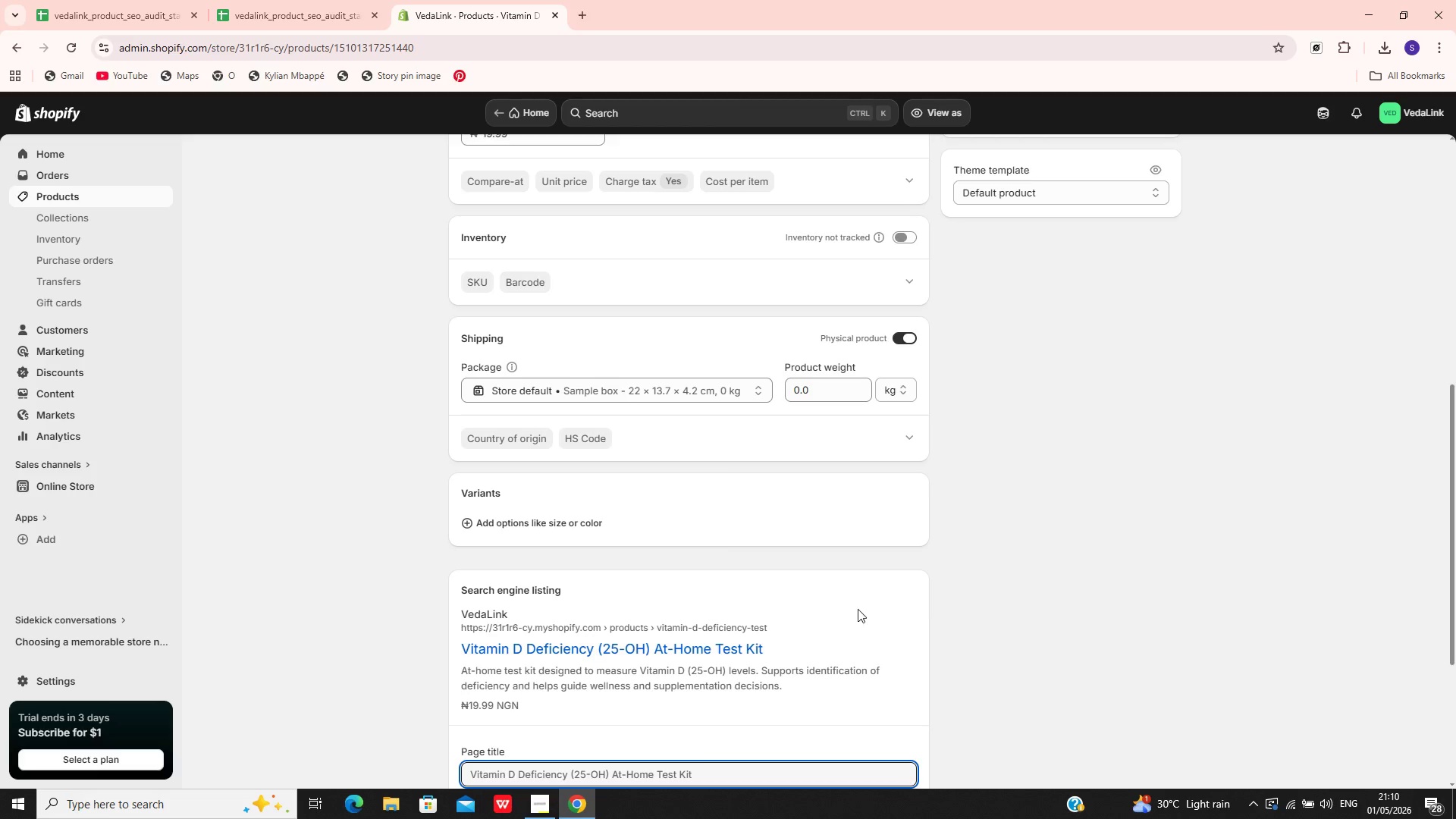 
left_click([702, 601])
 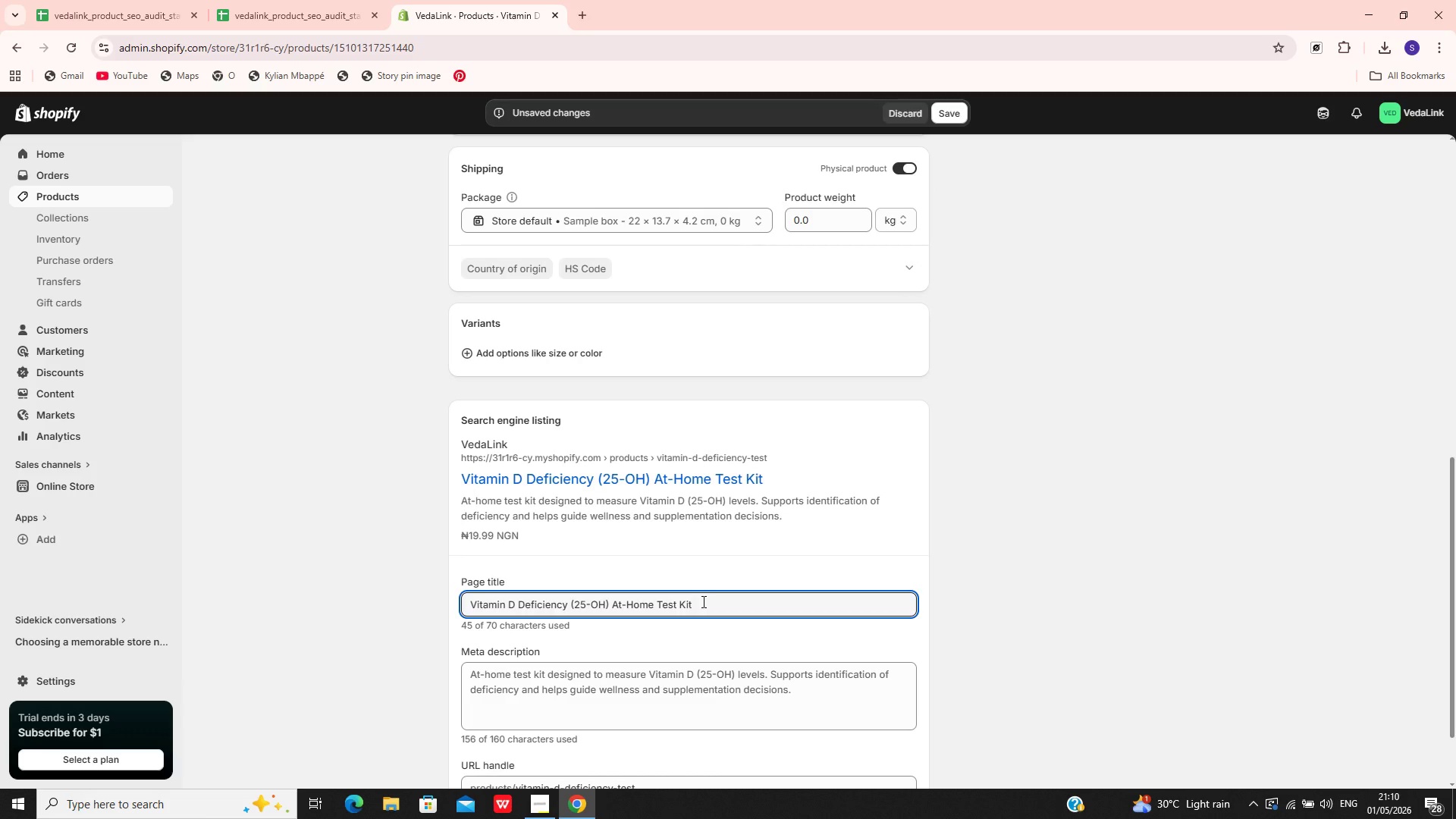 
key(CapsLock)
 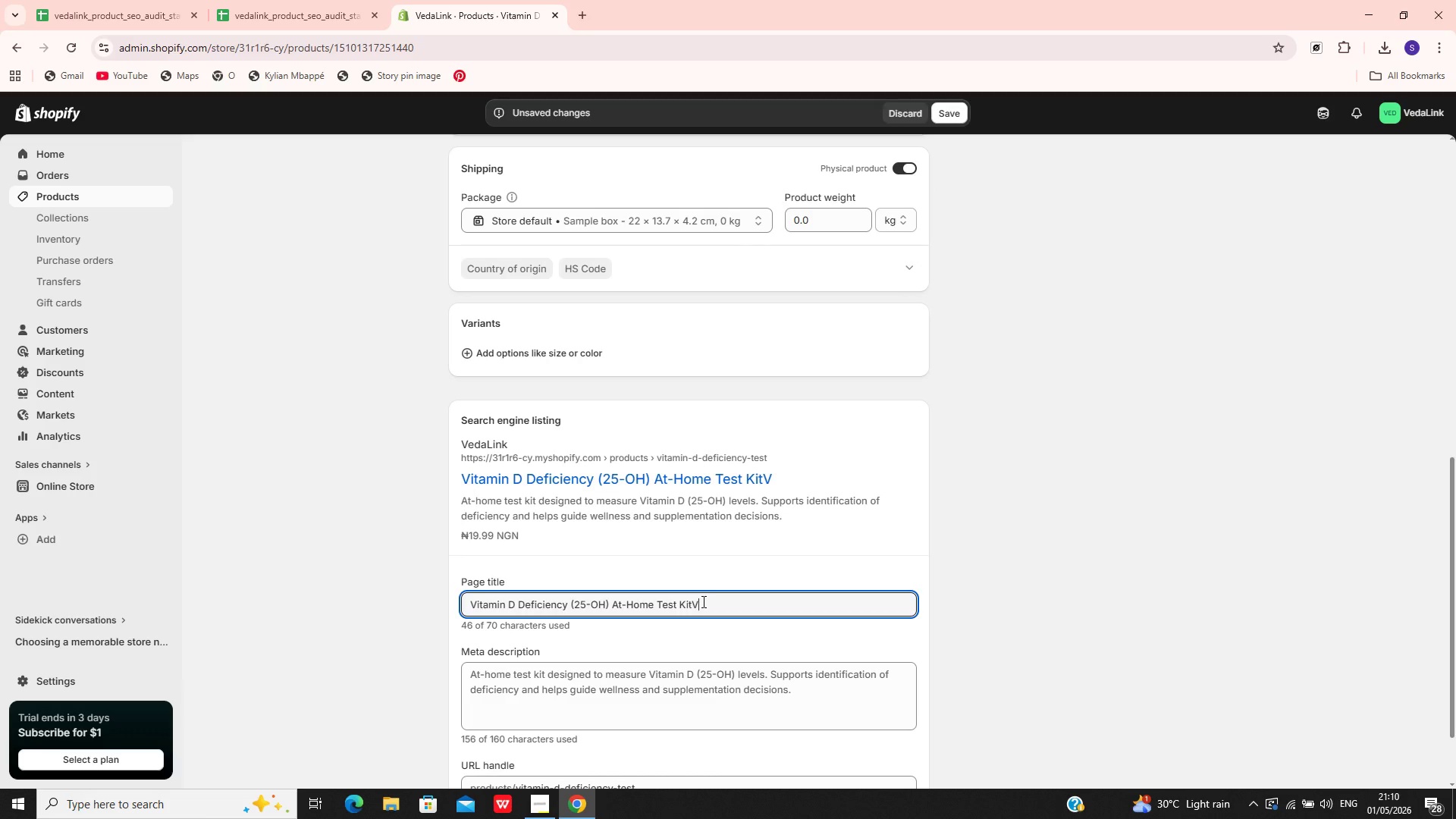 
key(V)
 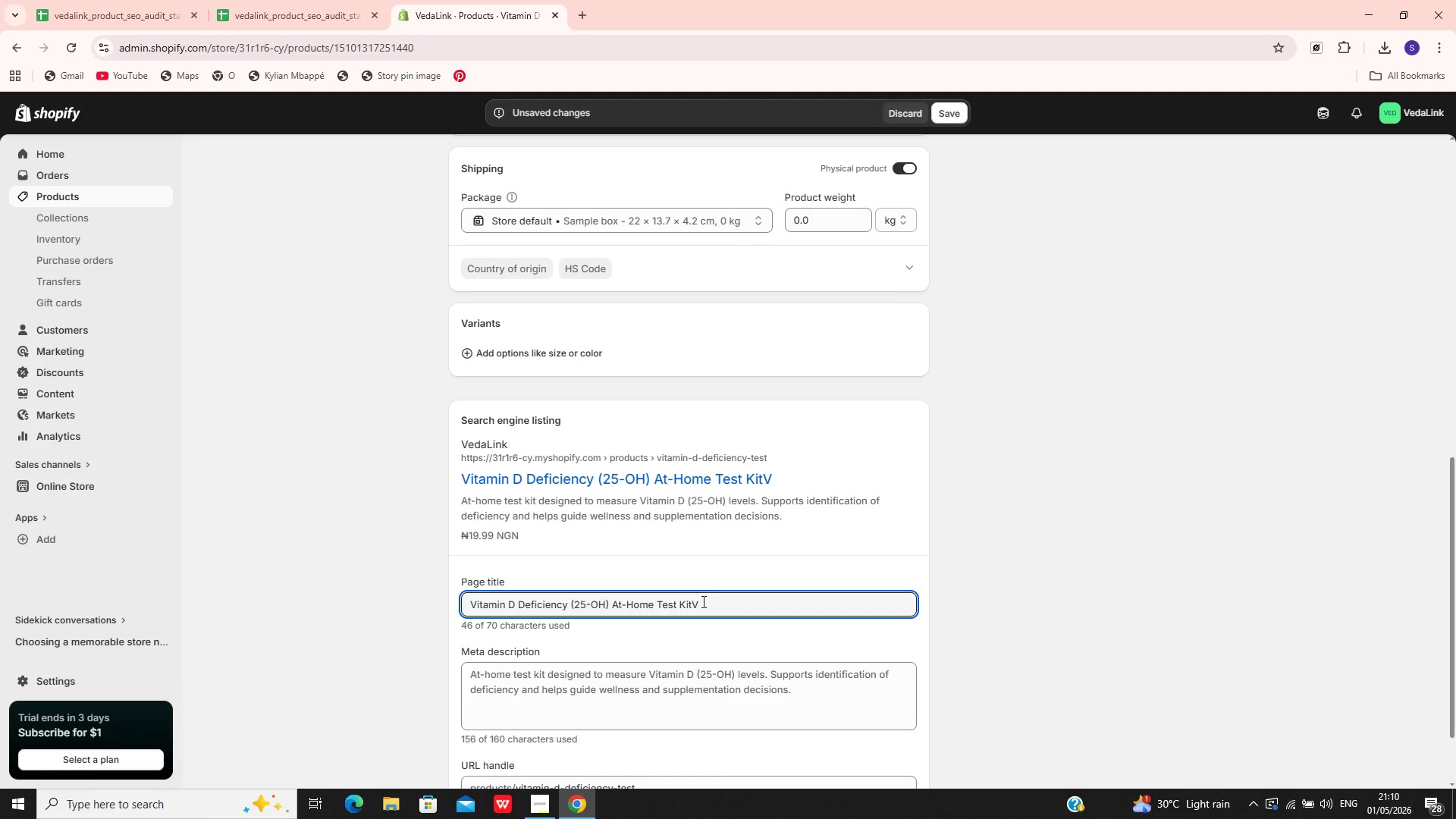 
key(Backspace)
 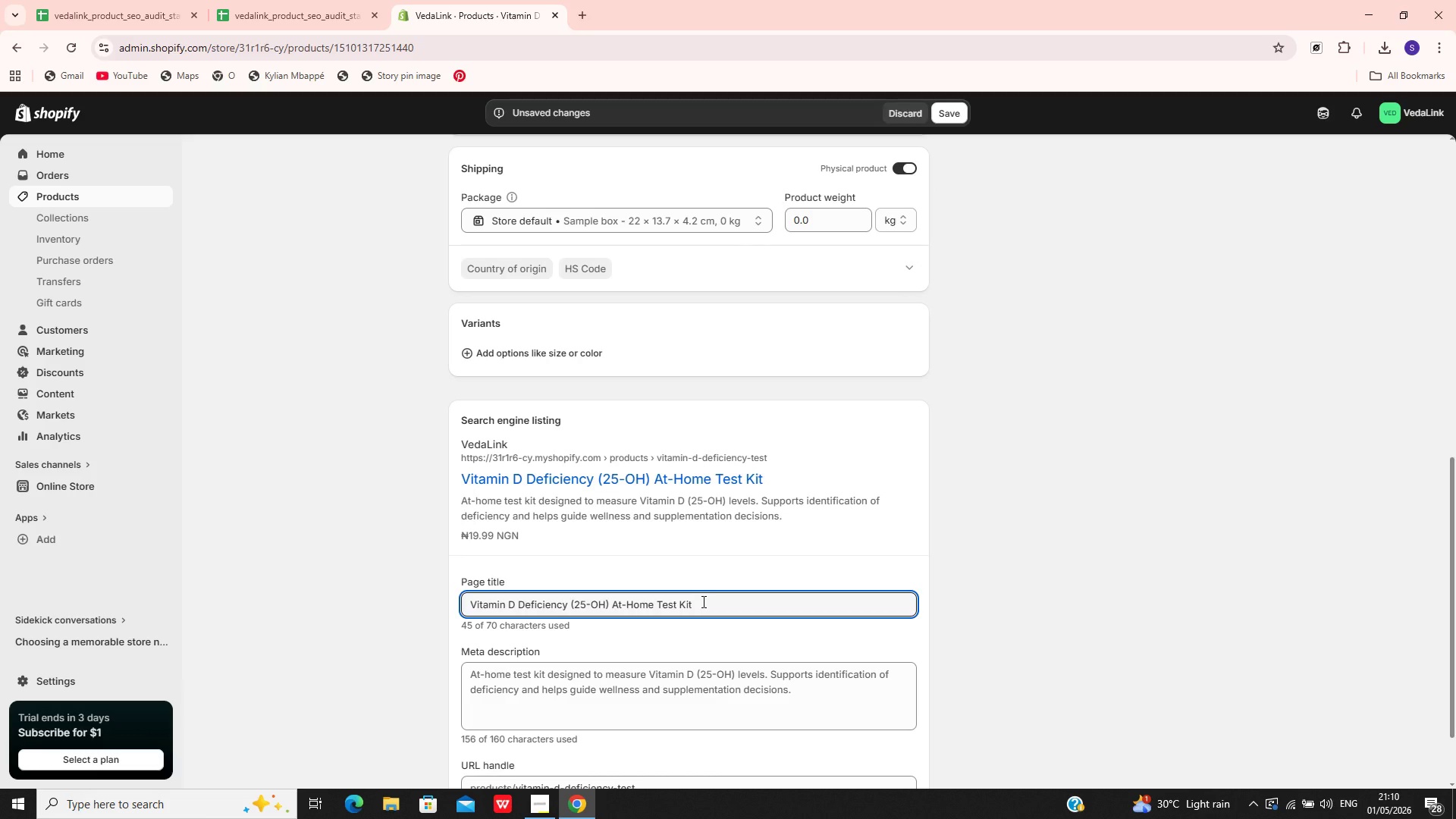 
key(Control+A)
 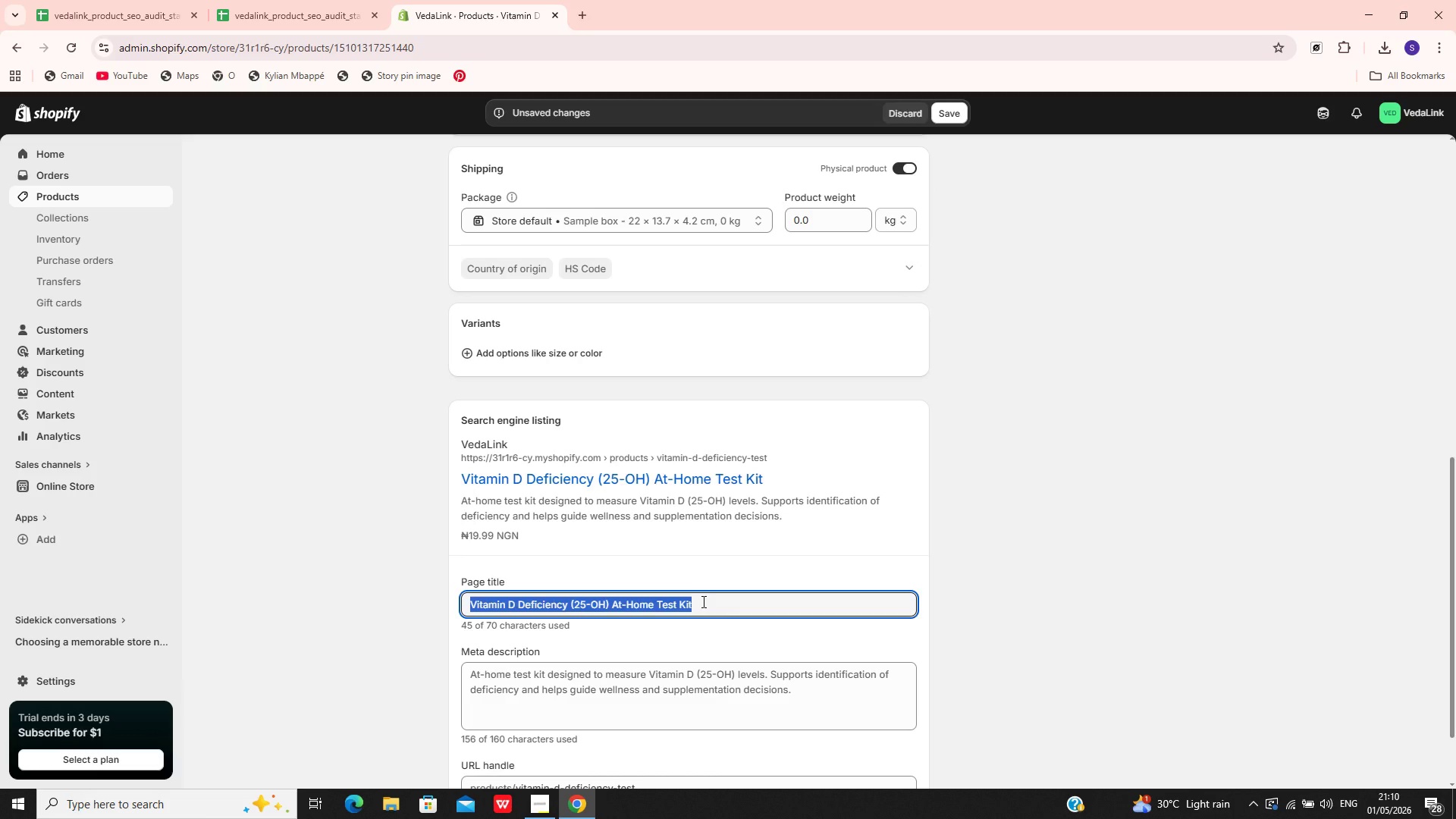 
type(Vitamin D Deficincy Tw=e)
key(Backspace)
key(Backspace)
key(Backspace)
type(est Kit )
 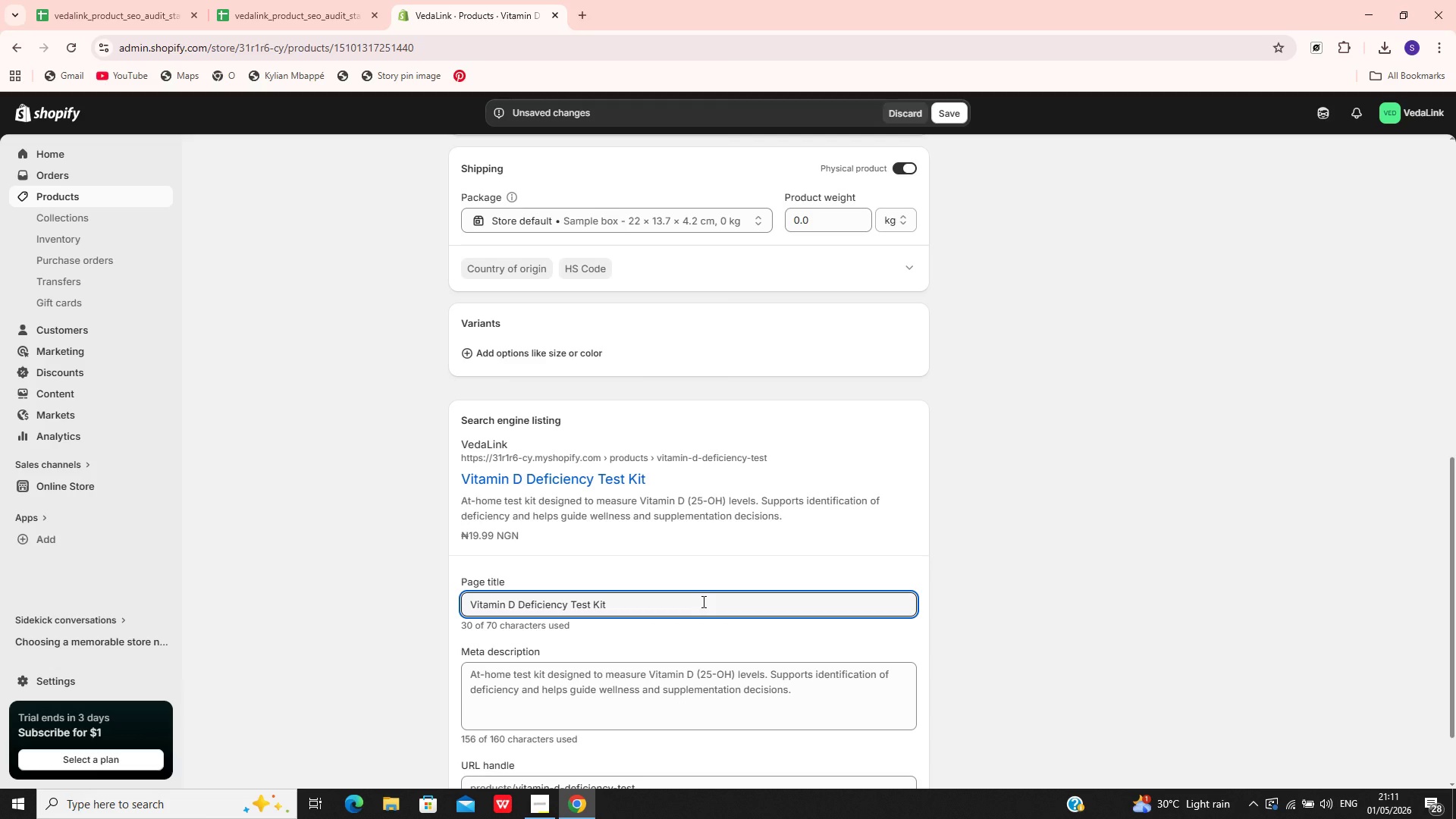 
key(Shift+Backslash)
 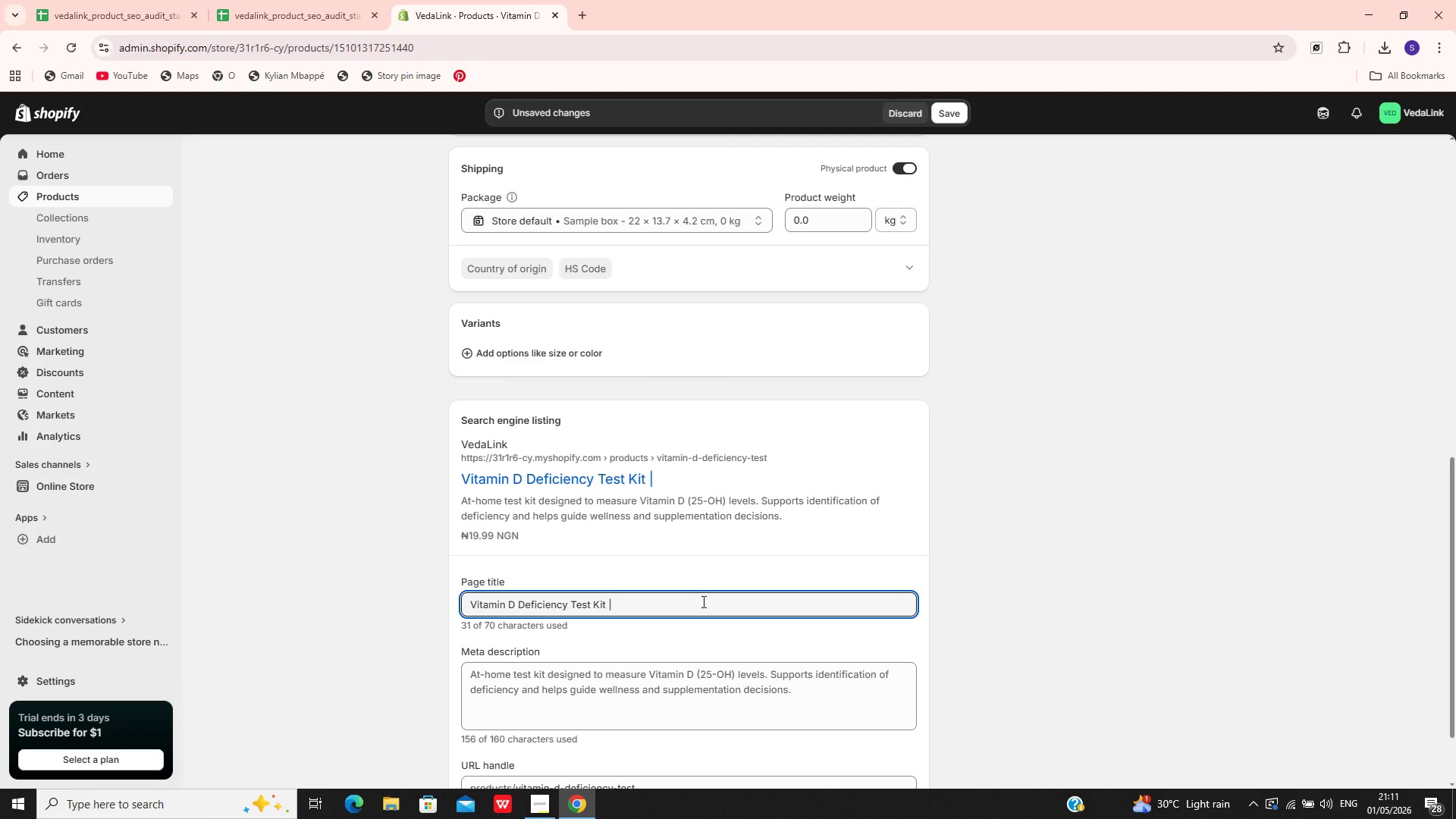 
key(Space)
 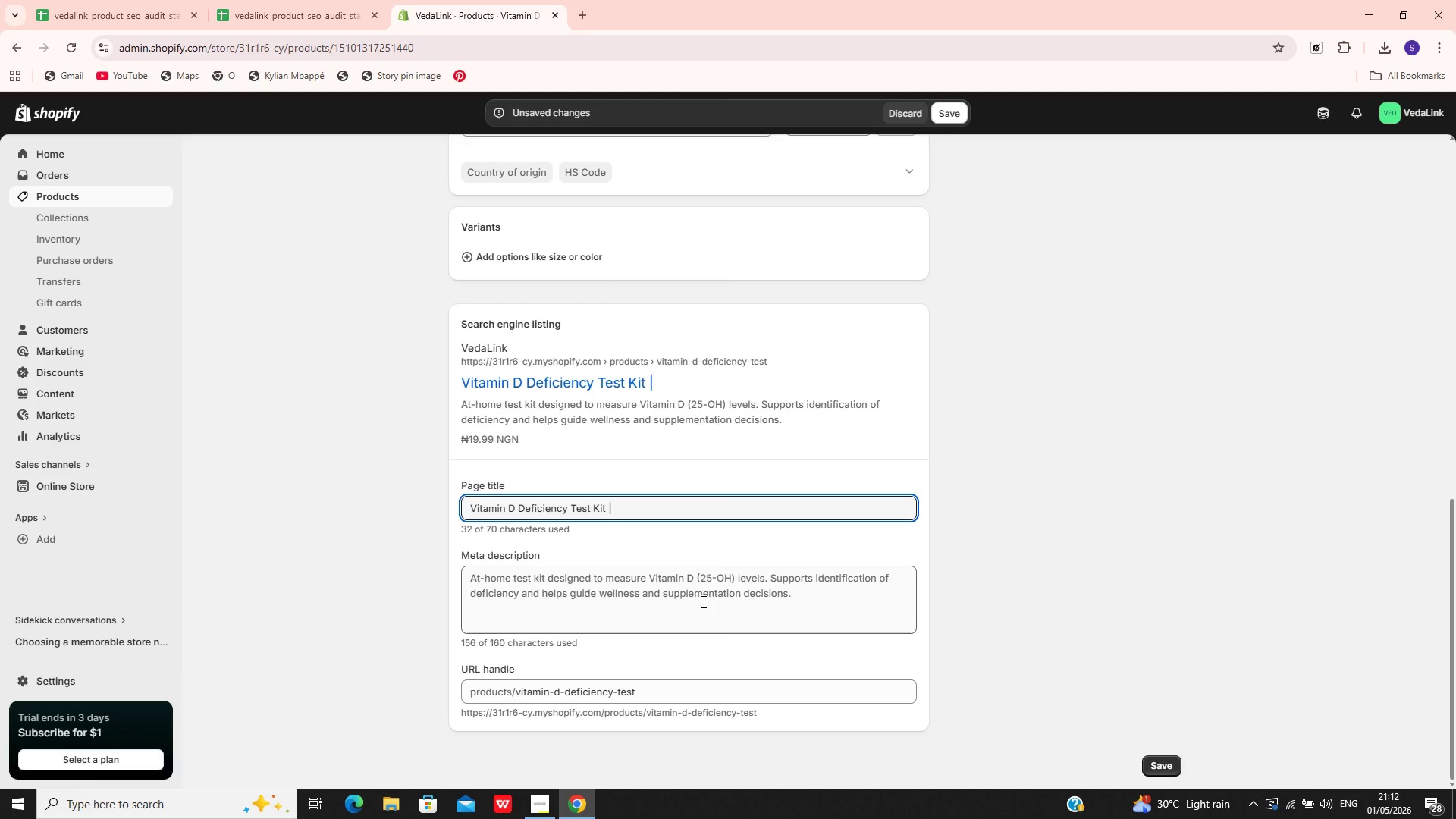 
wait(63.92)
 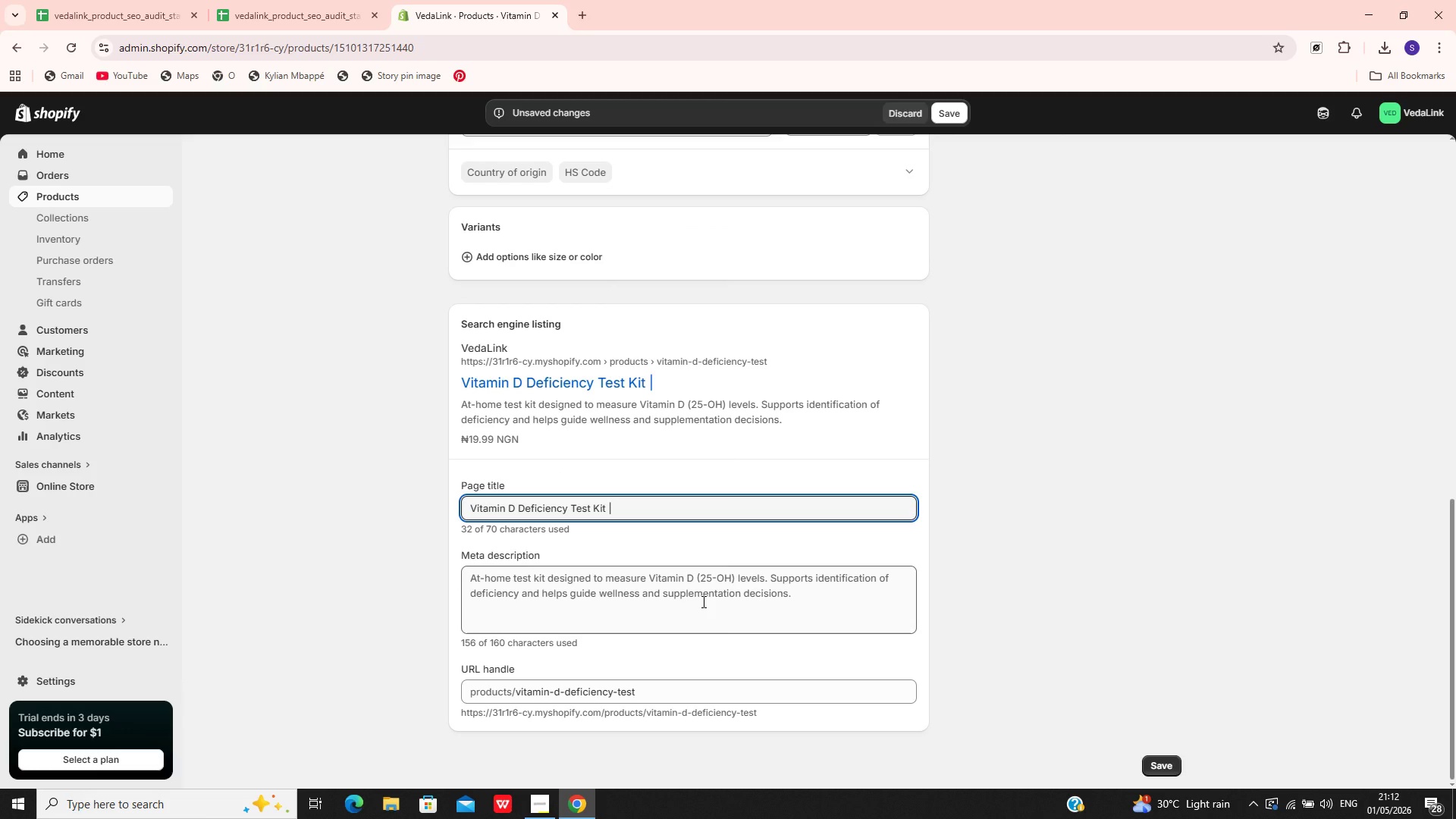 
left_click([662, 516])
 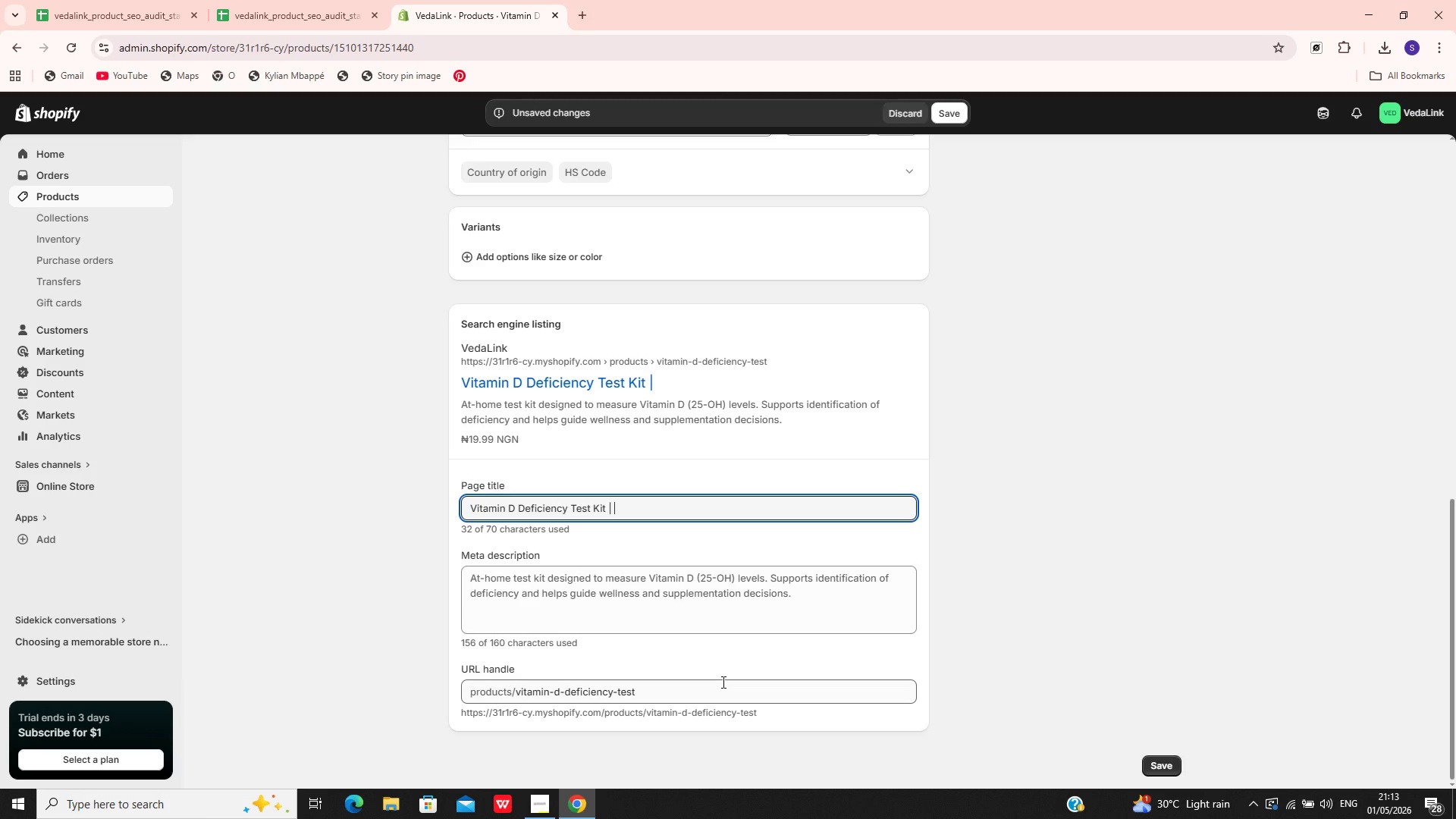 
wait(57.09)
 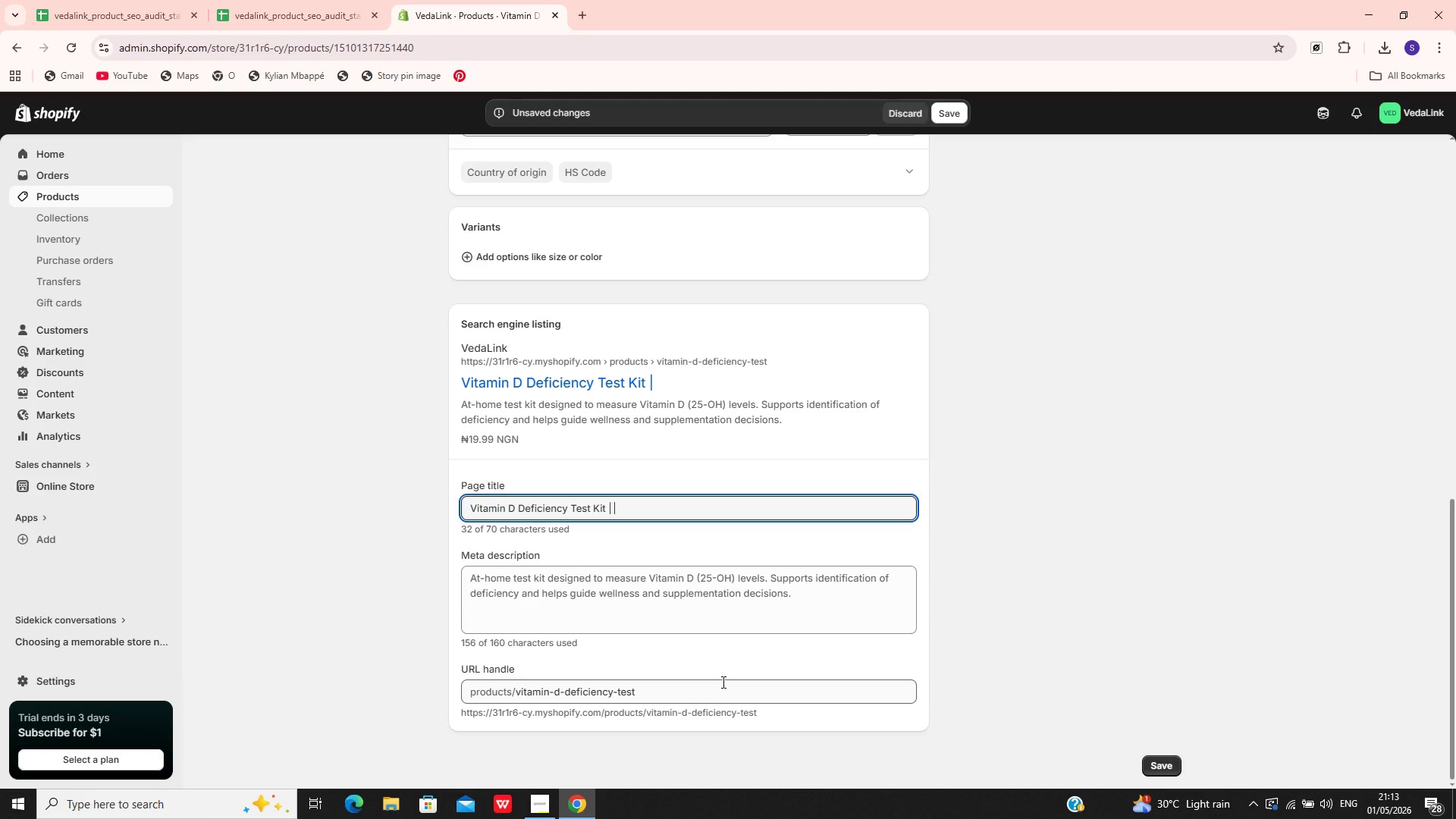 
type(Veali)
key(Backspace)
key(Backspace)
key(Backspace)
type(aLink)
 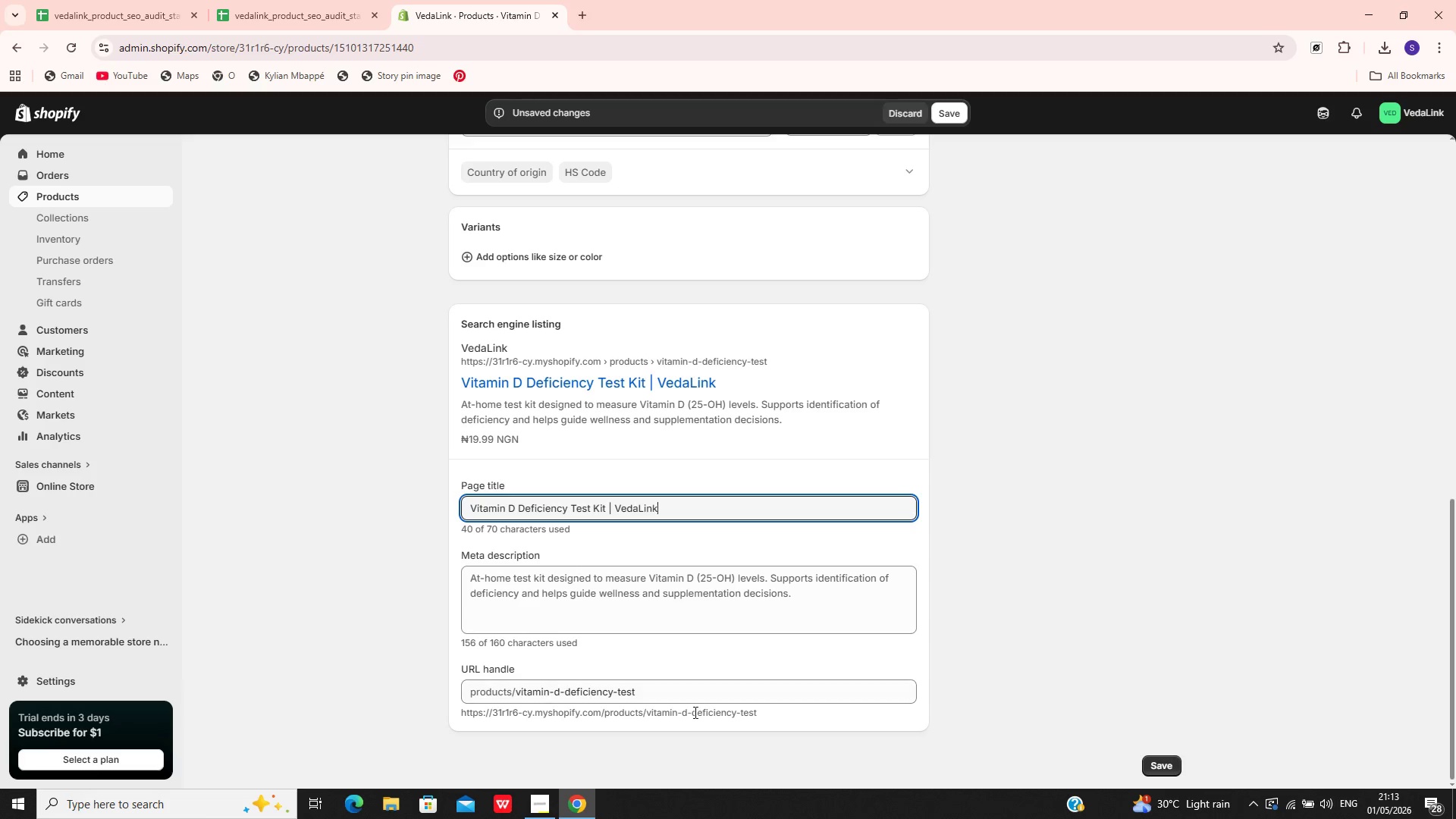 
left_click([698, 596])
 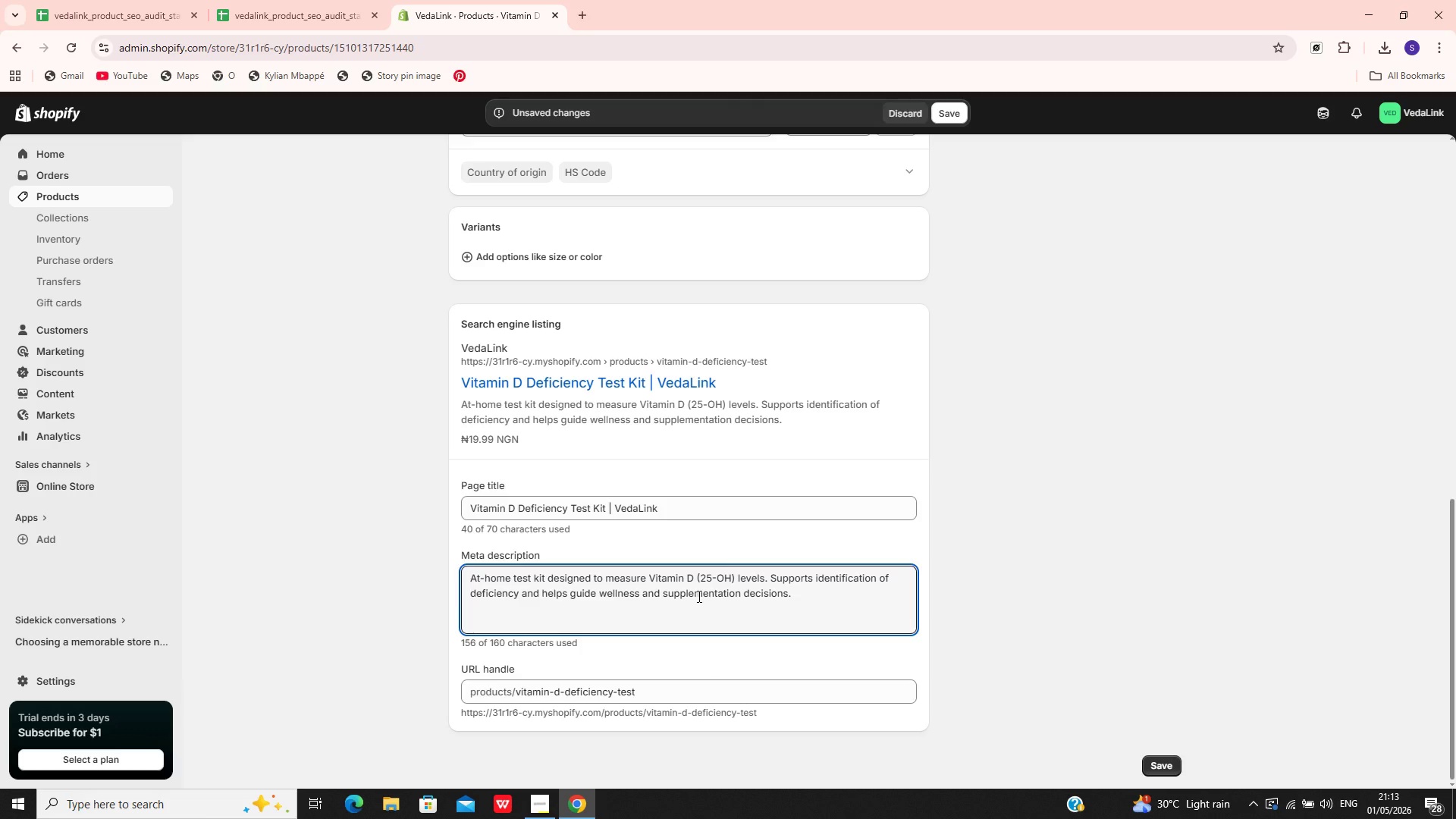 
key(Control+A)
 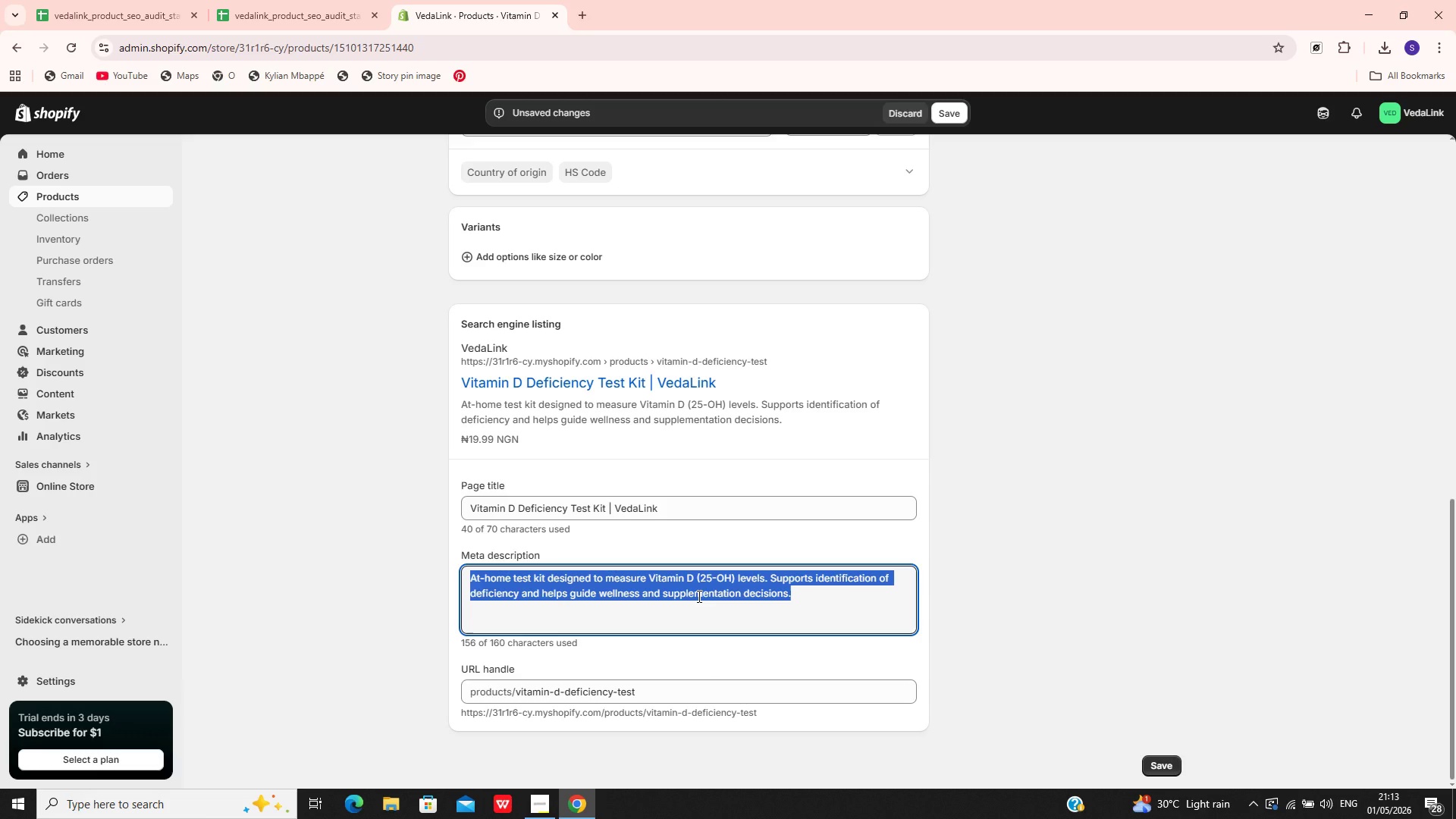 
type(Check Vitamin D levels with an at home test kit designed to support bone health)
 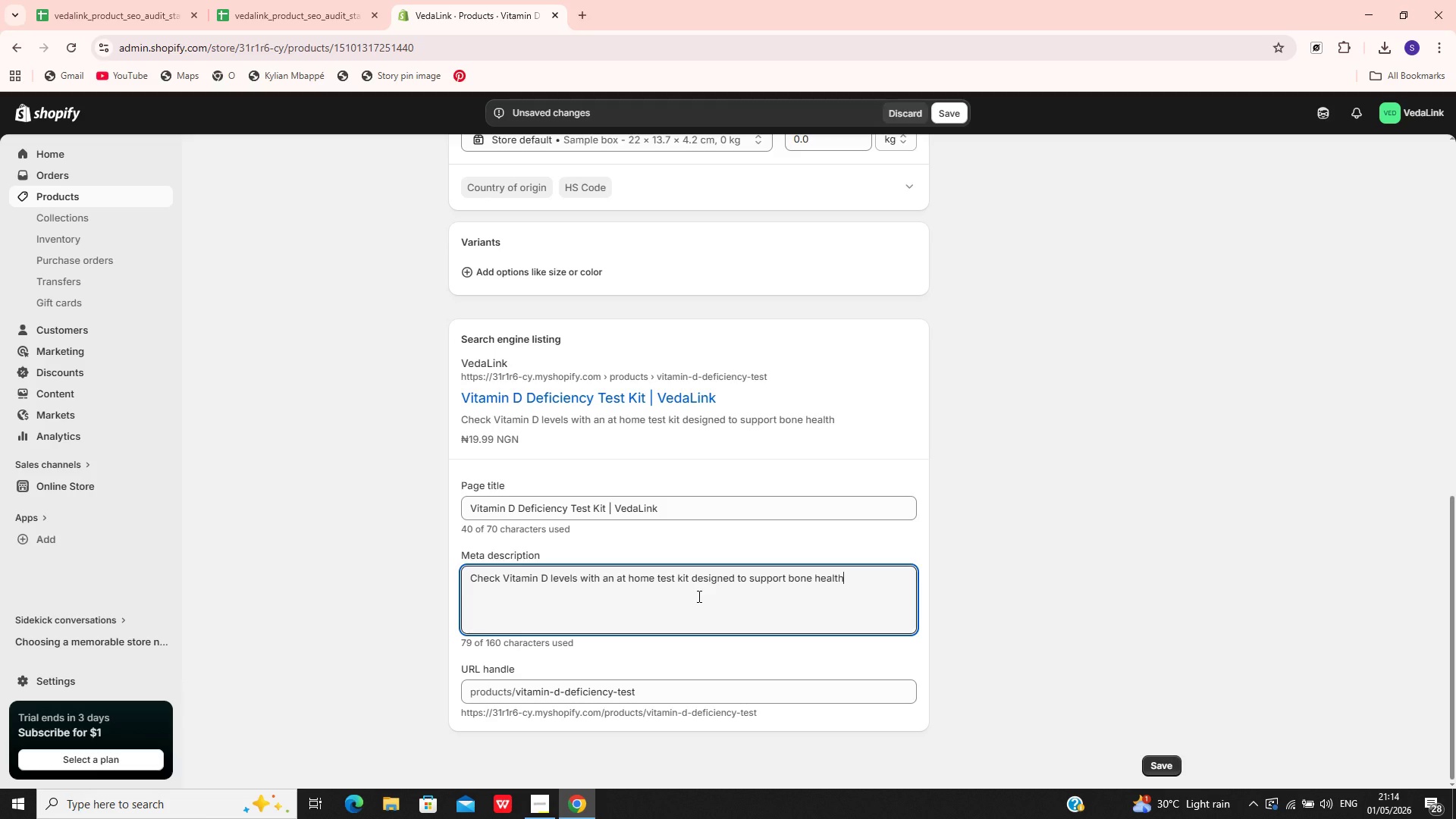 
type(, immunity, and overall )
 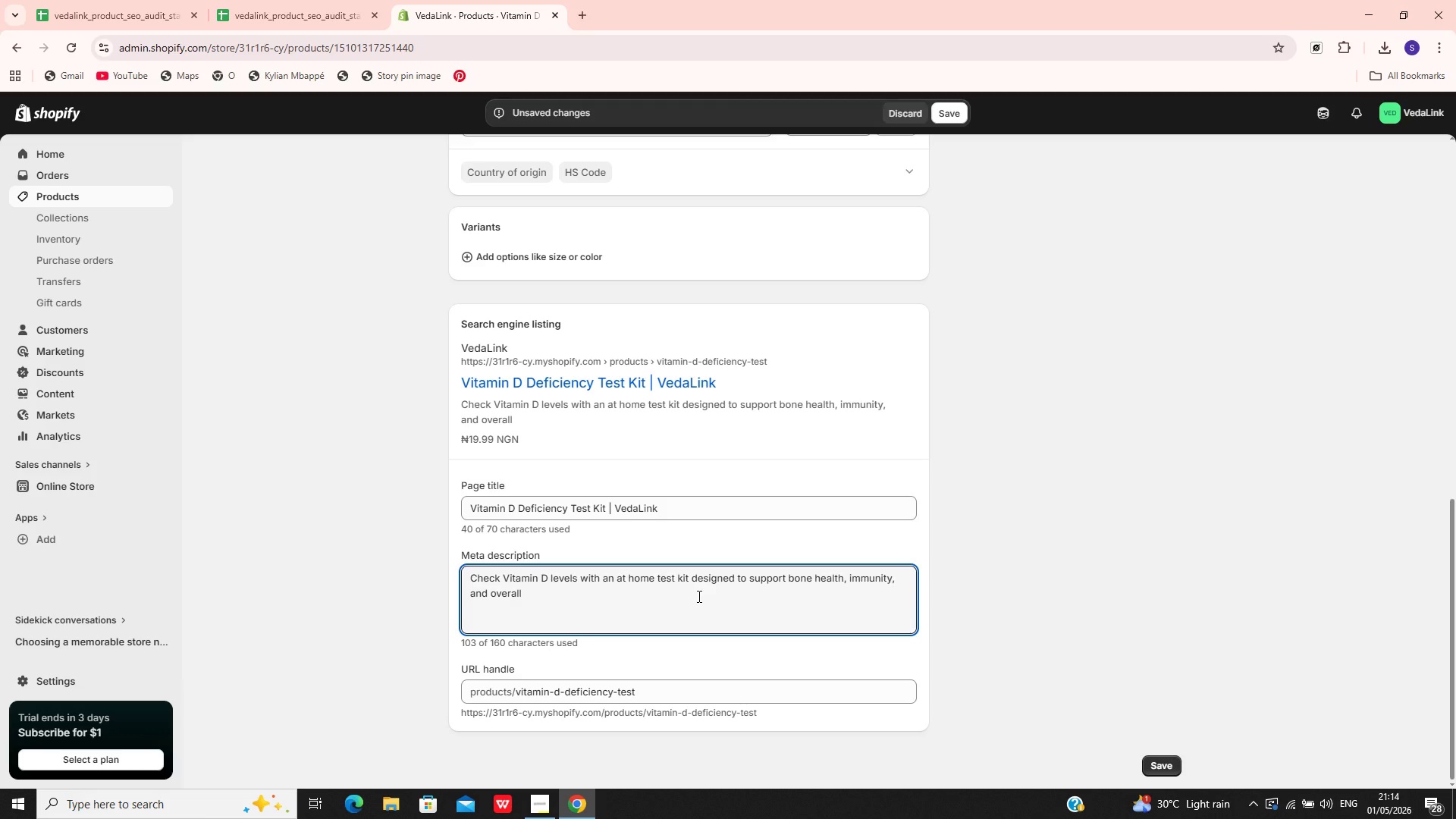 
type(wellness )
 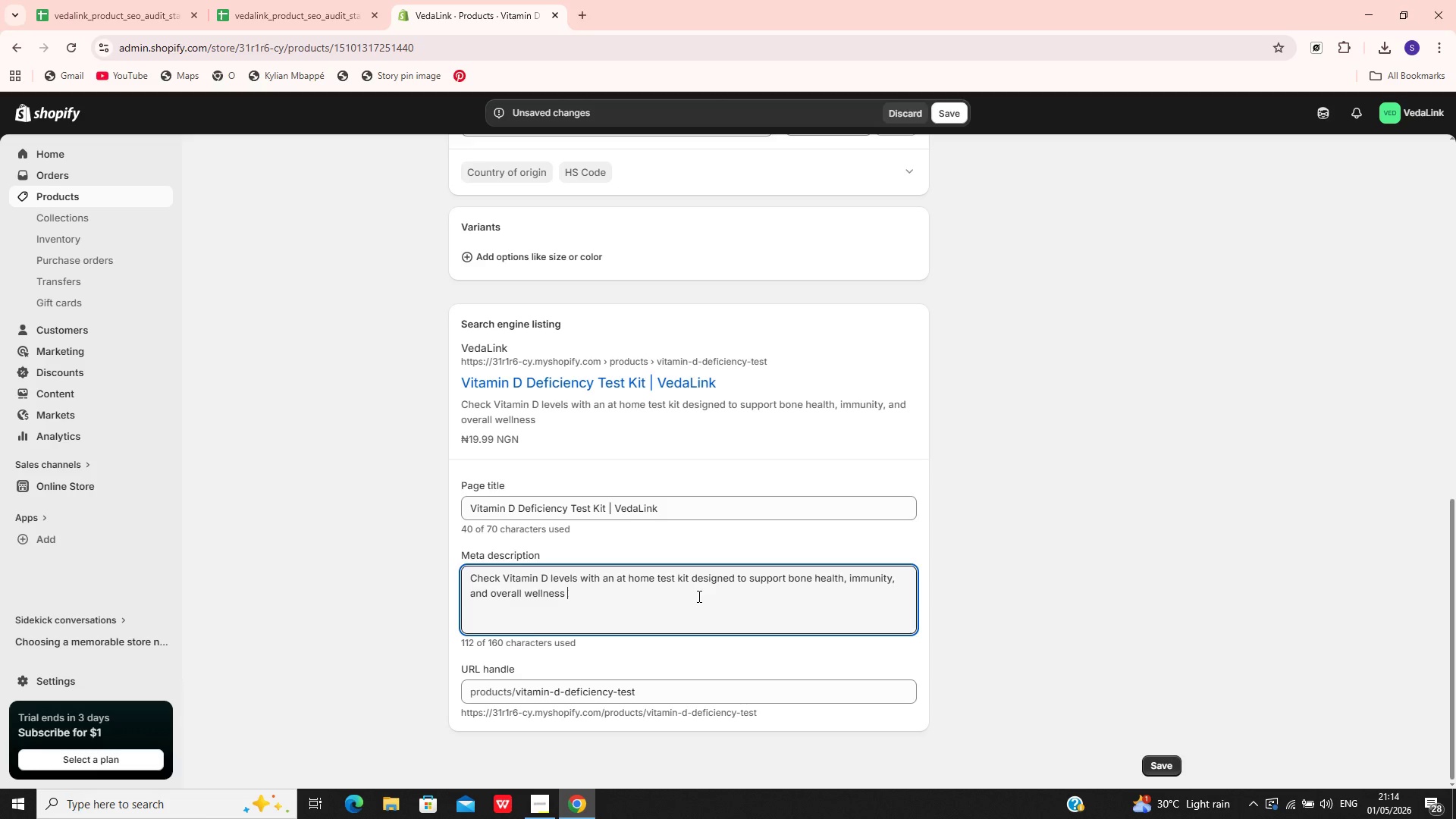 
type(balance.)
 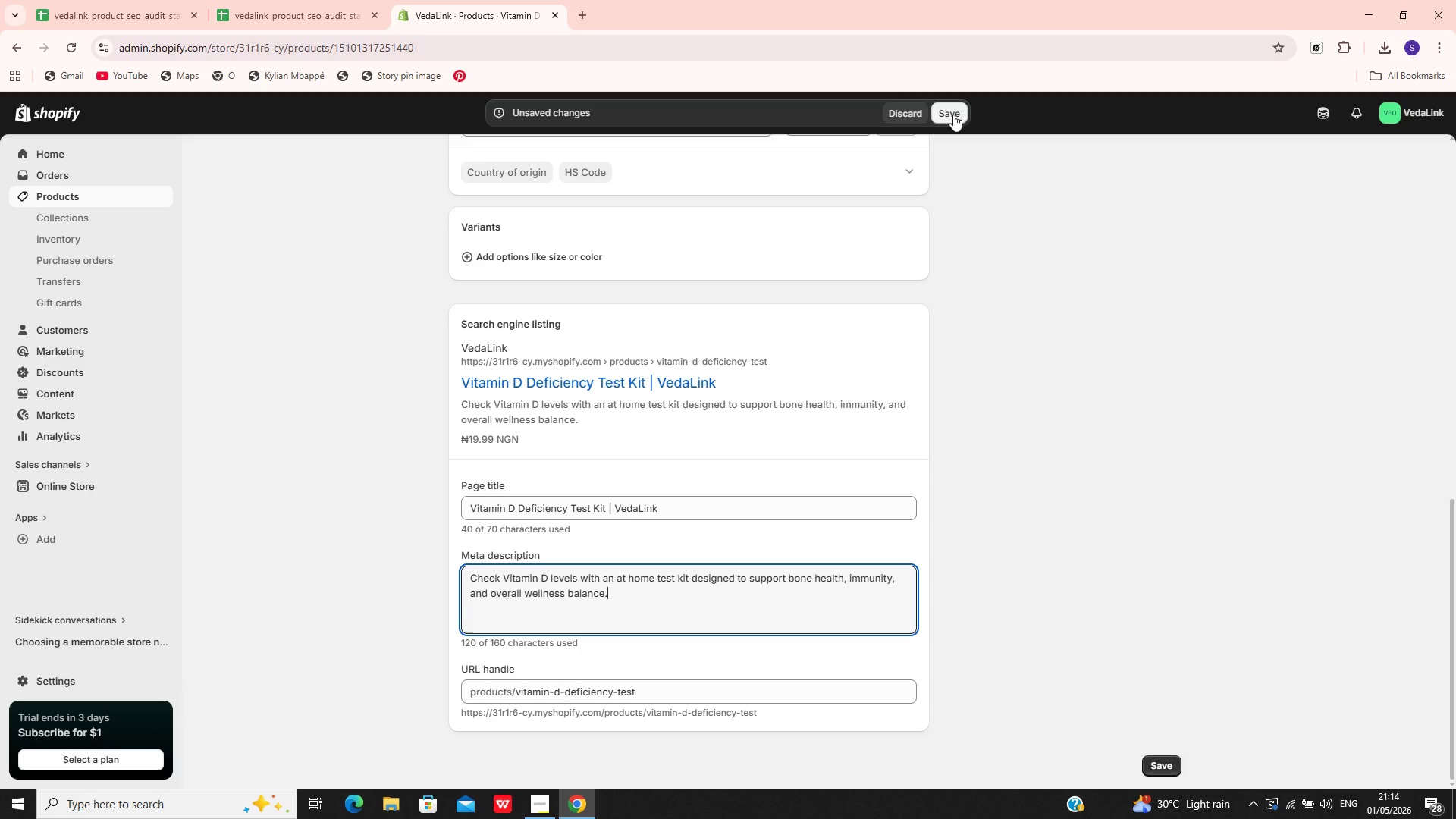 
wait(5.64)
 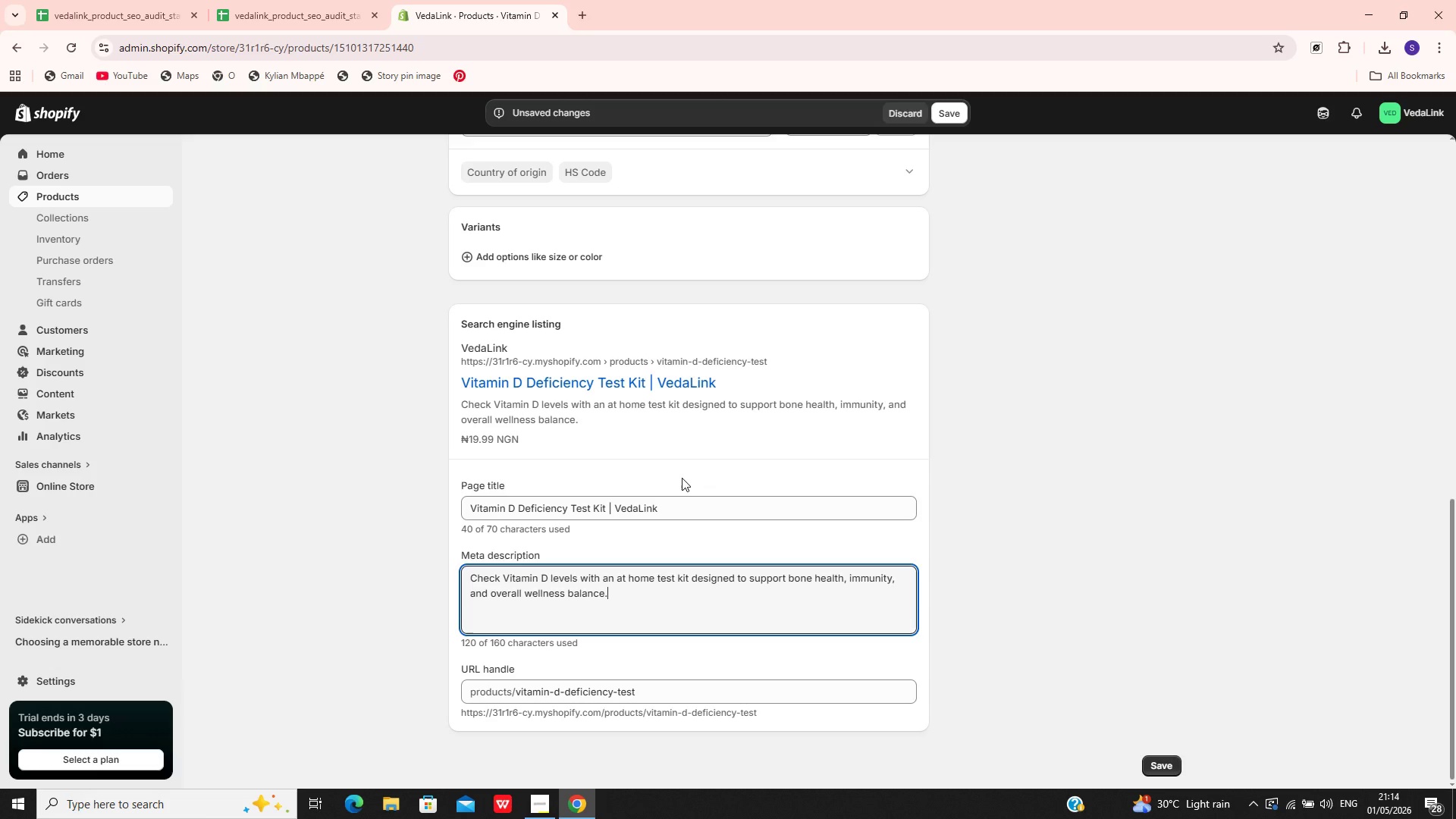 
left_click([954, 113])
 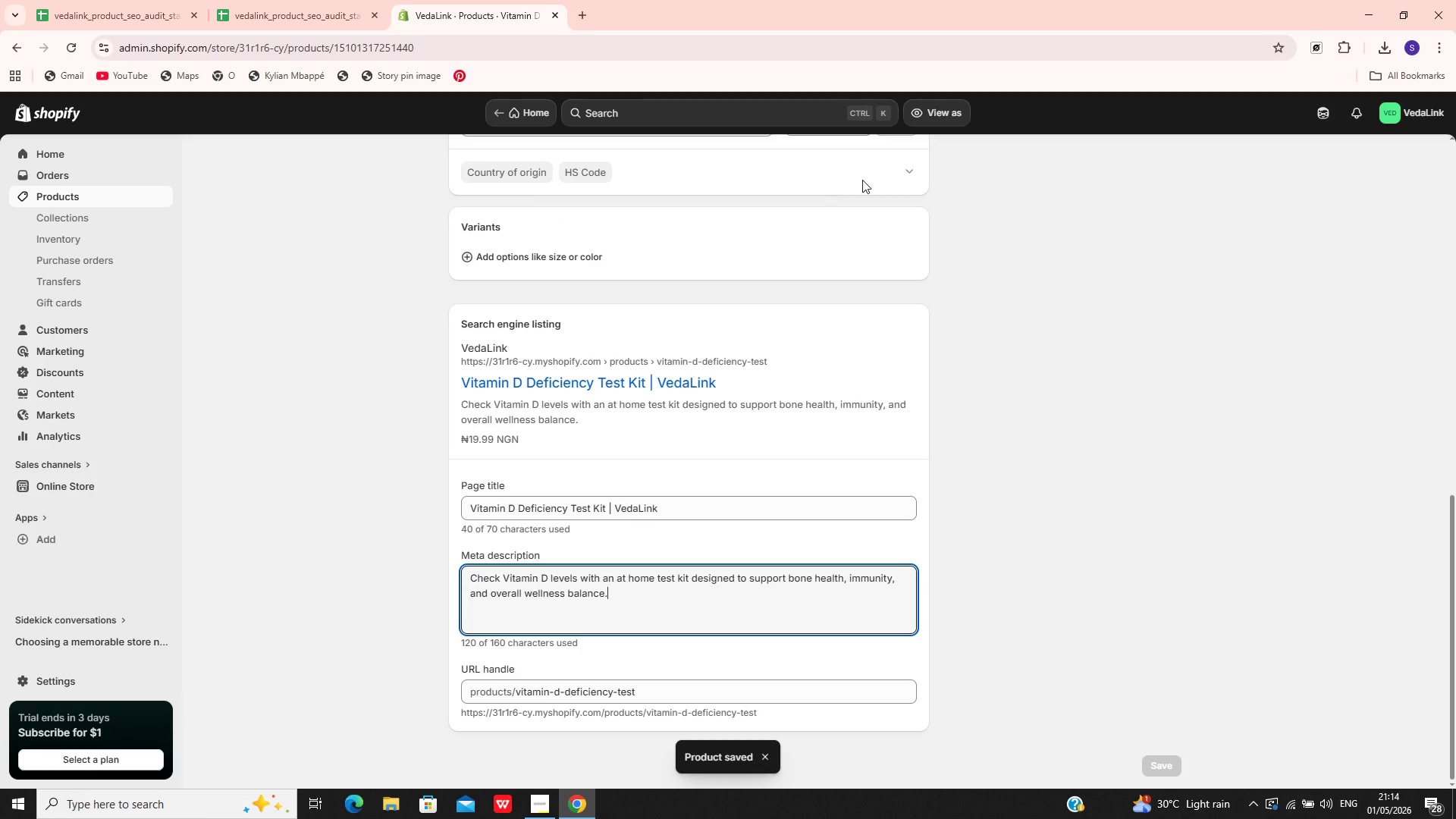 
wait(7.95)
 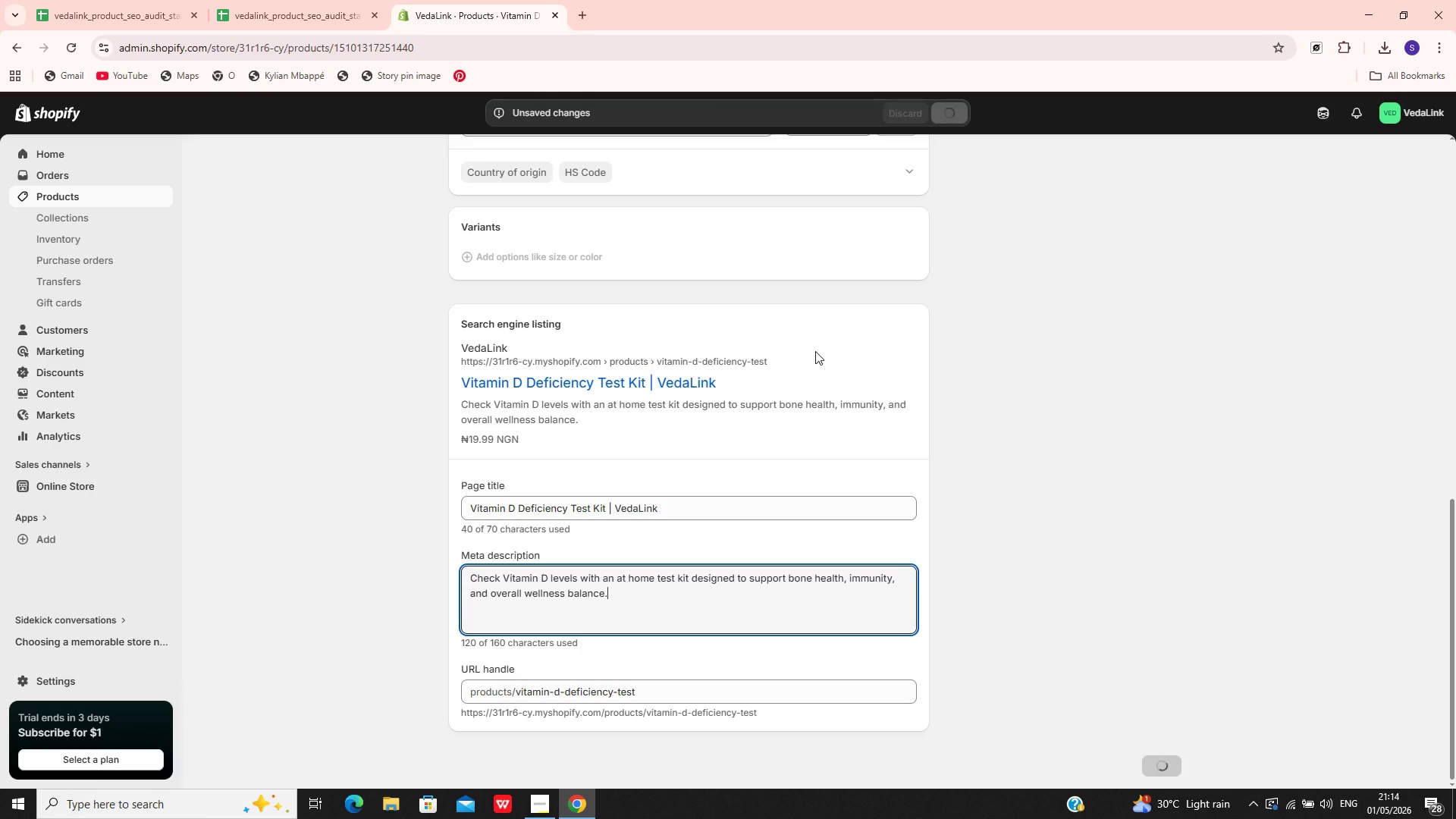 
left_click([114, 196])
 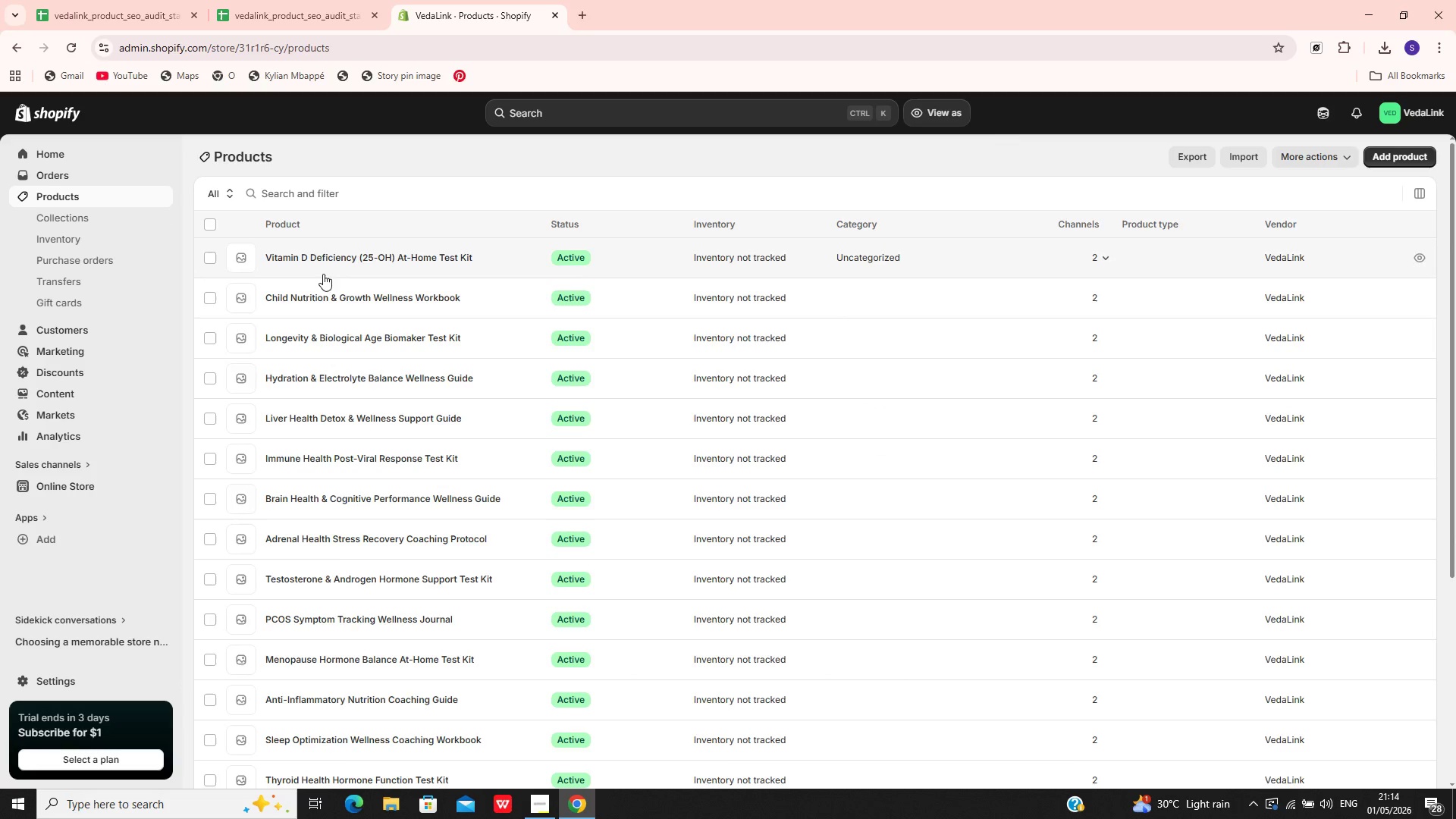 
left_click([329, 294])
 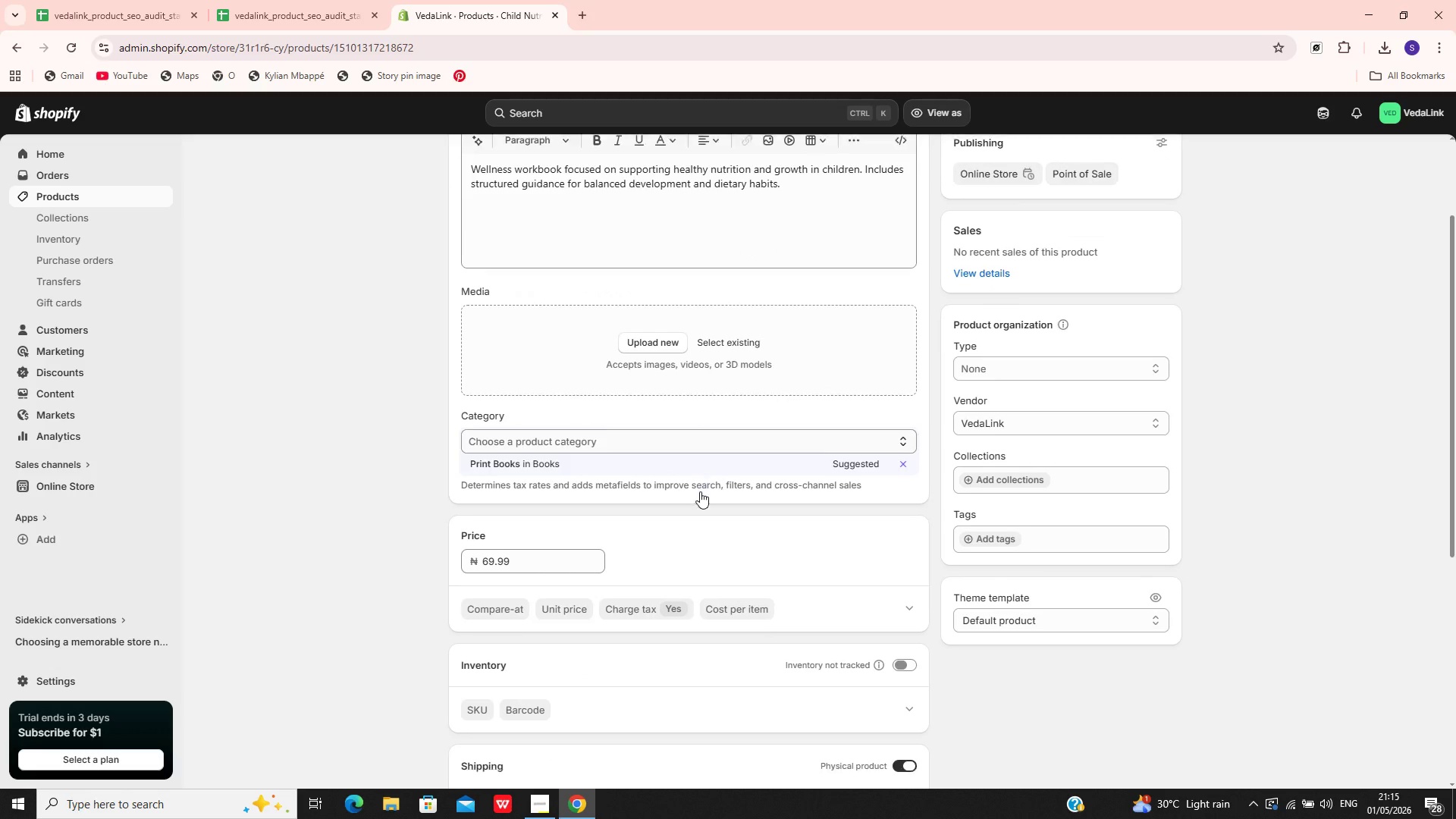 
wait(8.98)
 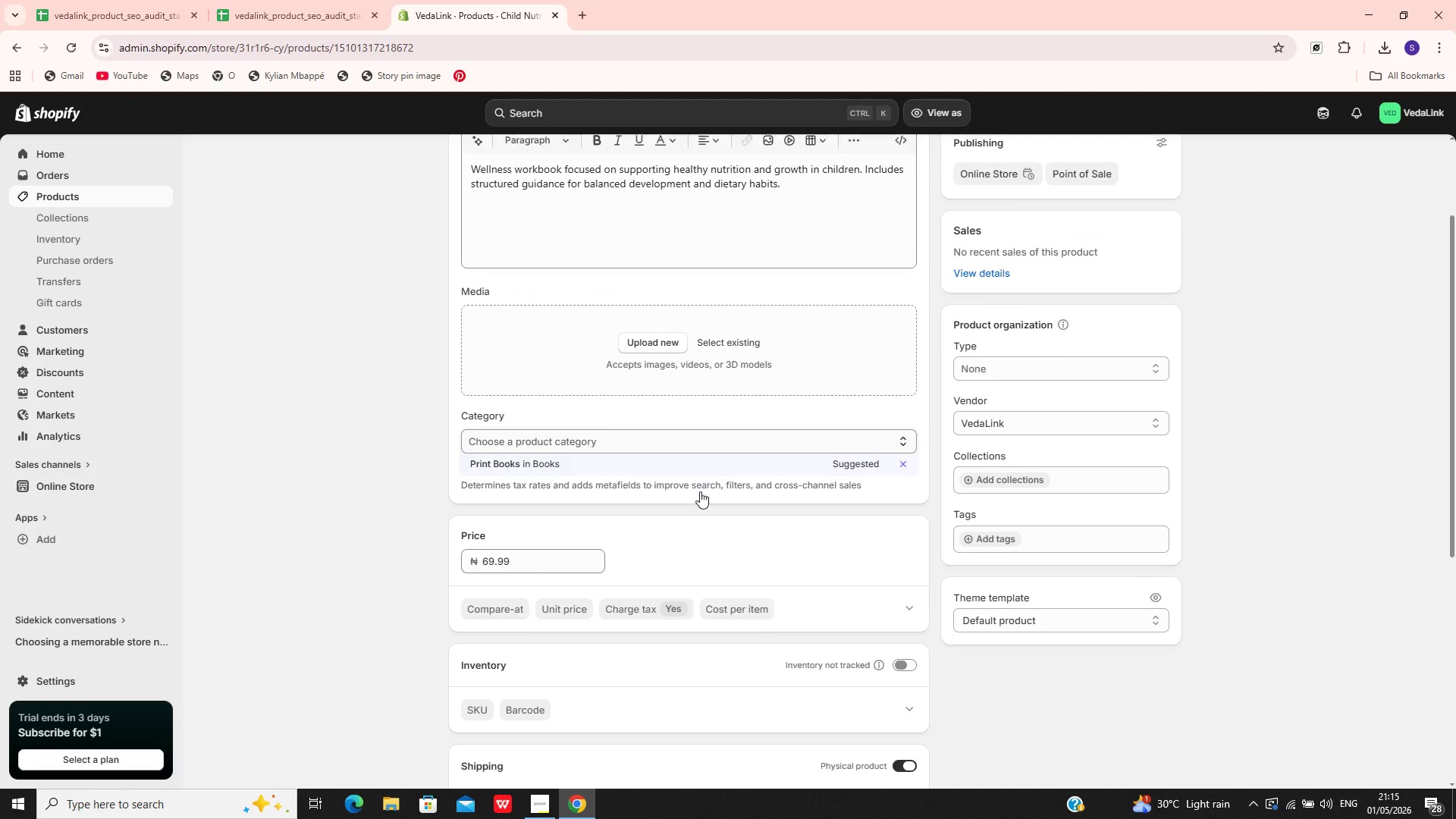 
left_click([906, 596])
 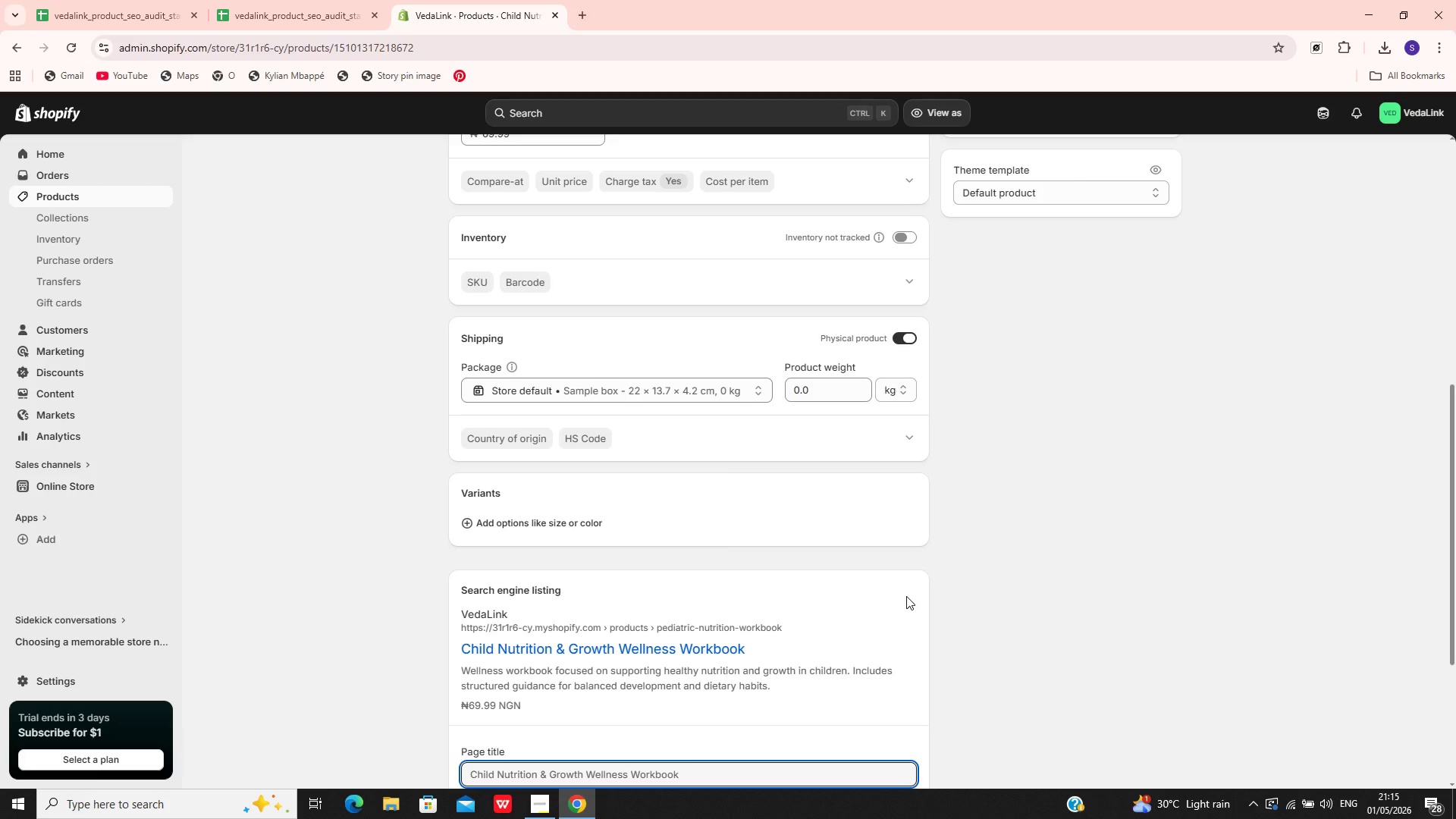 
wait(14.75)
 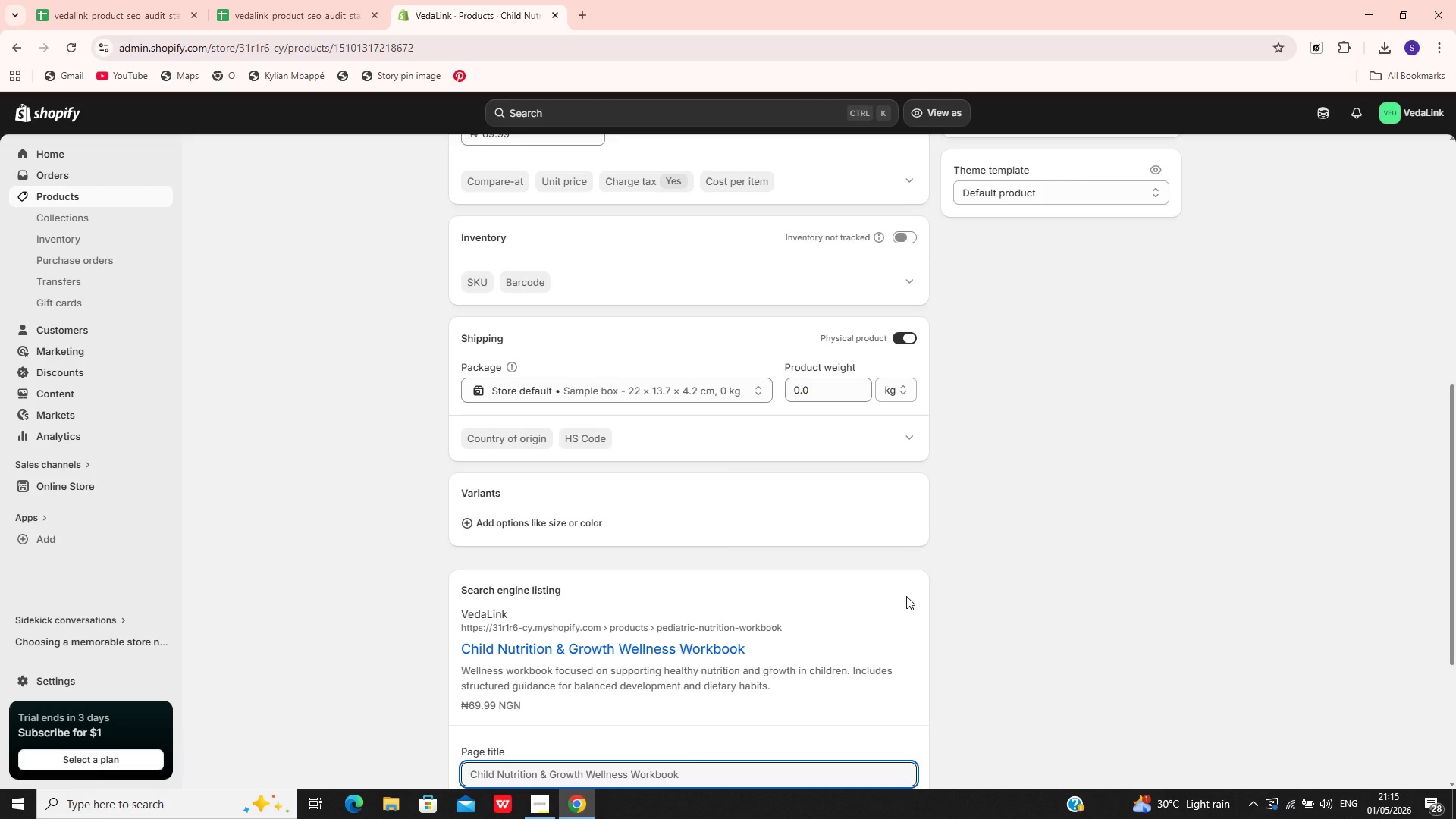 
left_click([803, 674])
 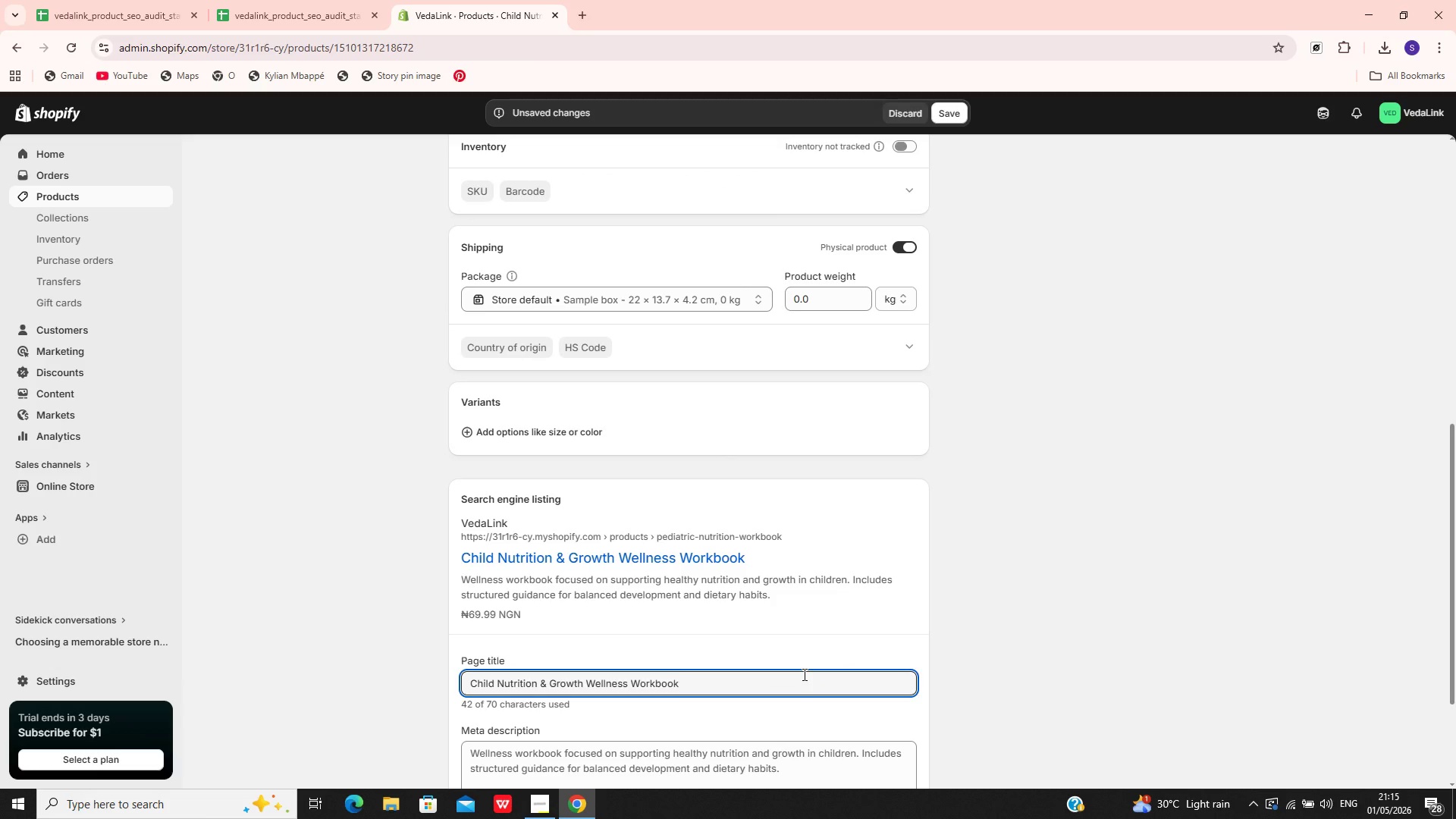 
wait(8.06)
 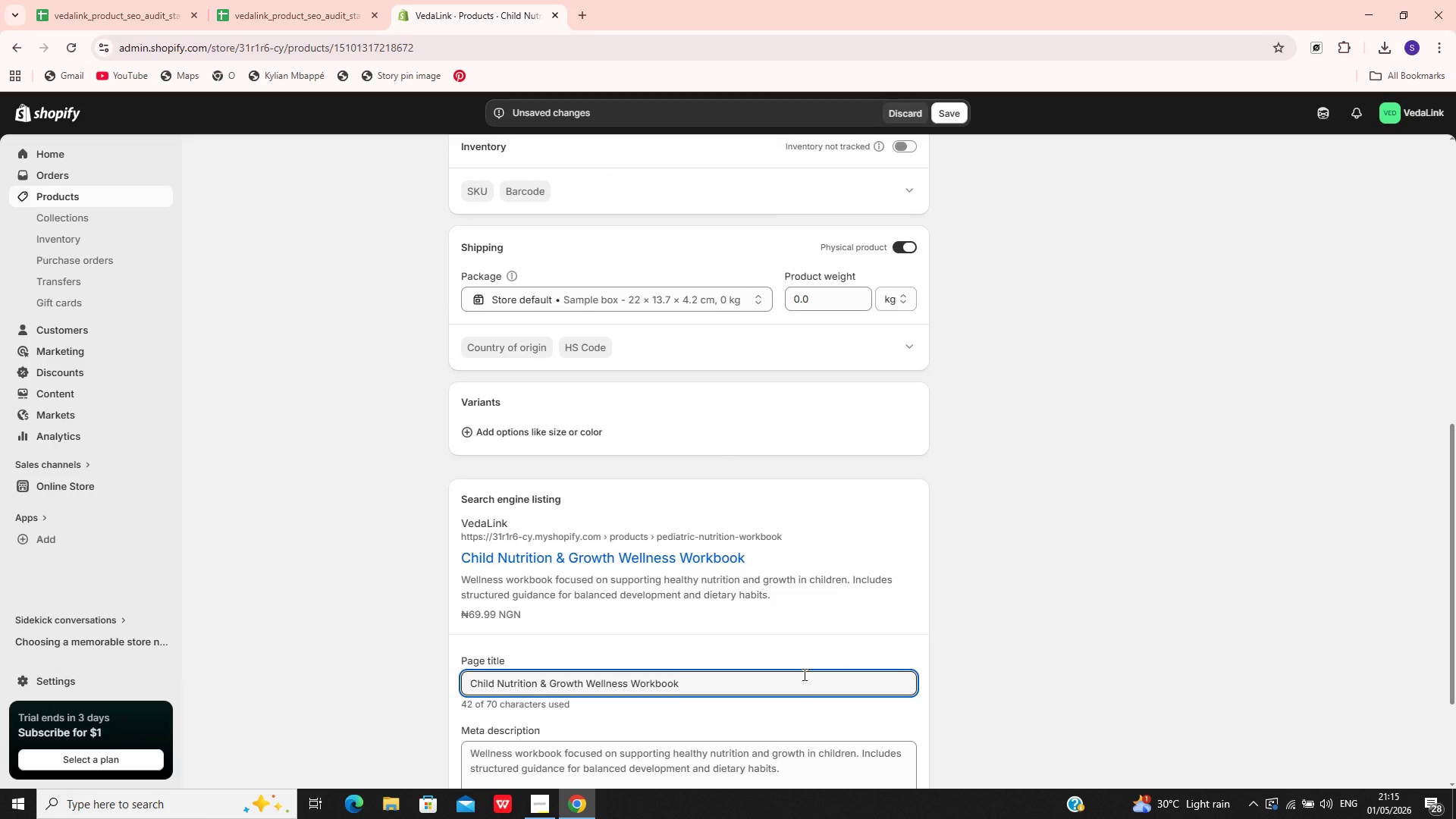 
hold_key(key=Backspace, duration=0.89)
 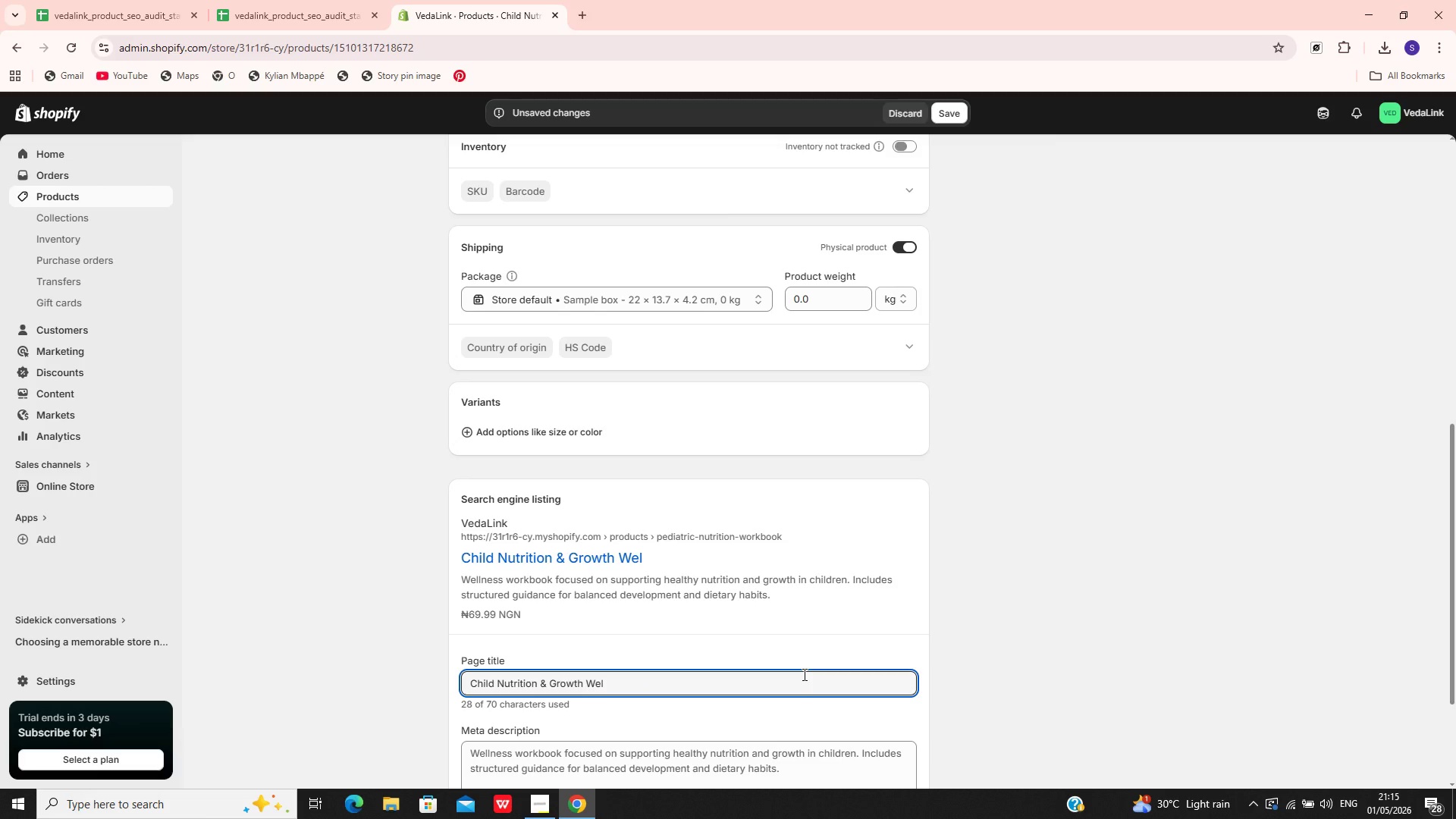 
hold_key(key=Backspace, duration=0.77)
 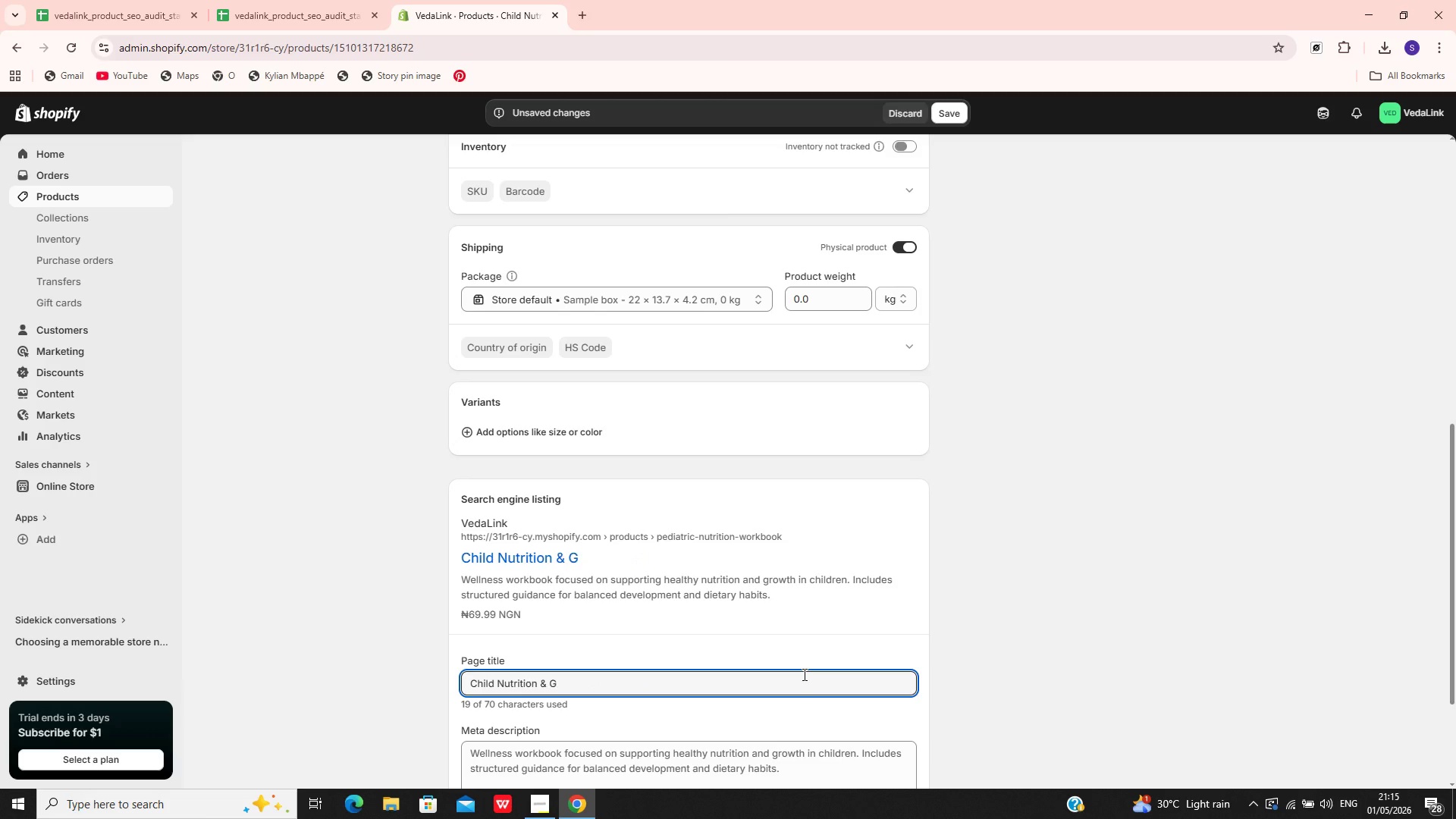 
key(Backspace)
key(Backspace)
key(Backspace)
type(Growth Workbook)
 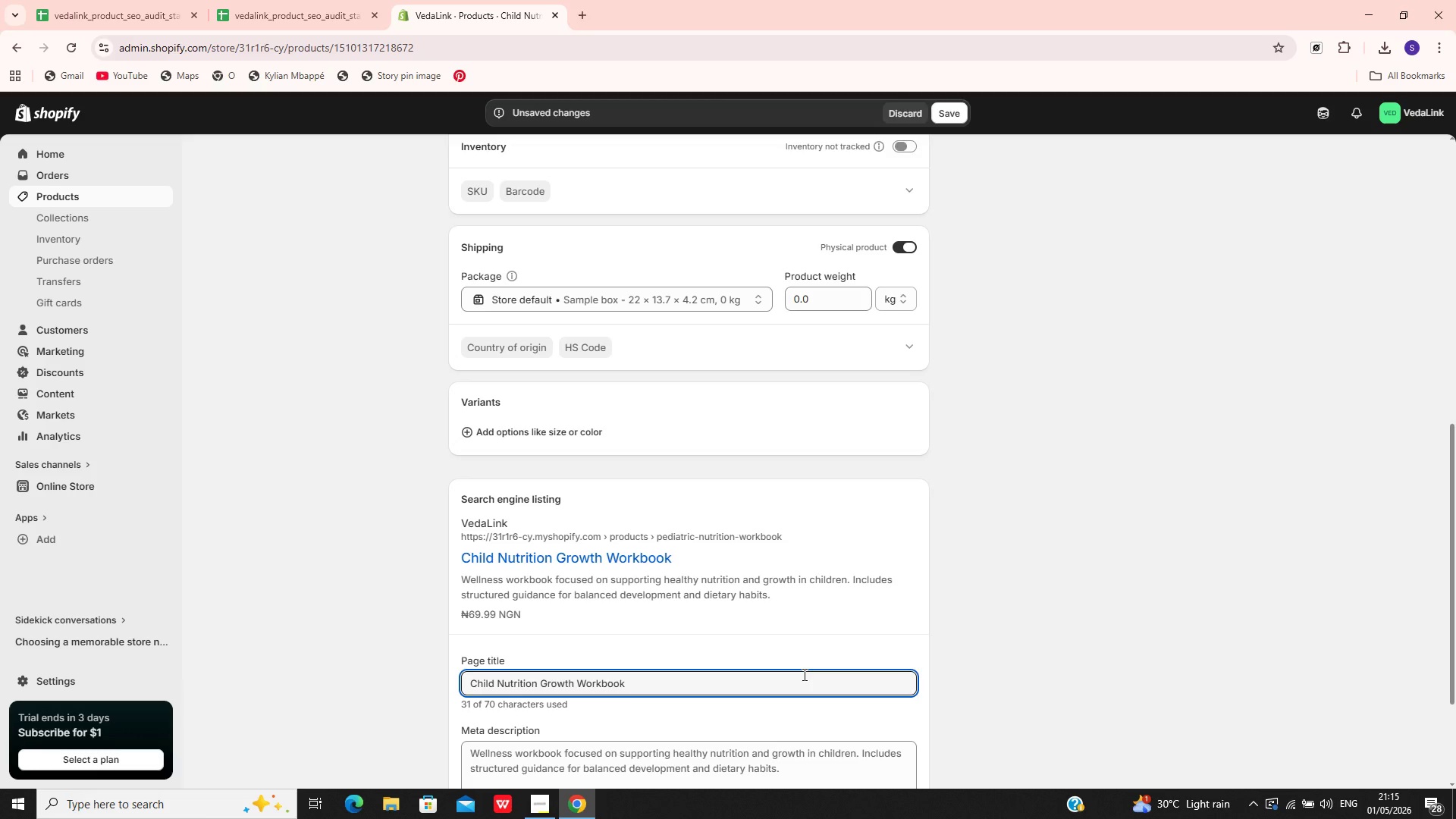 
wait(7.91)
 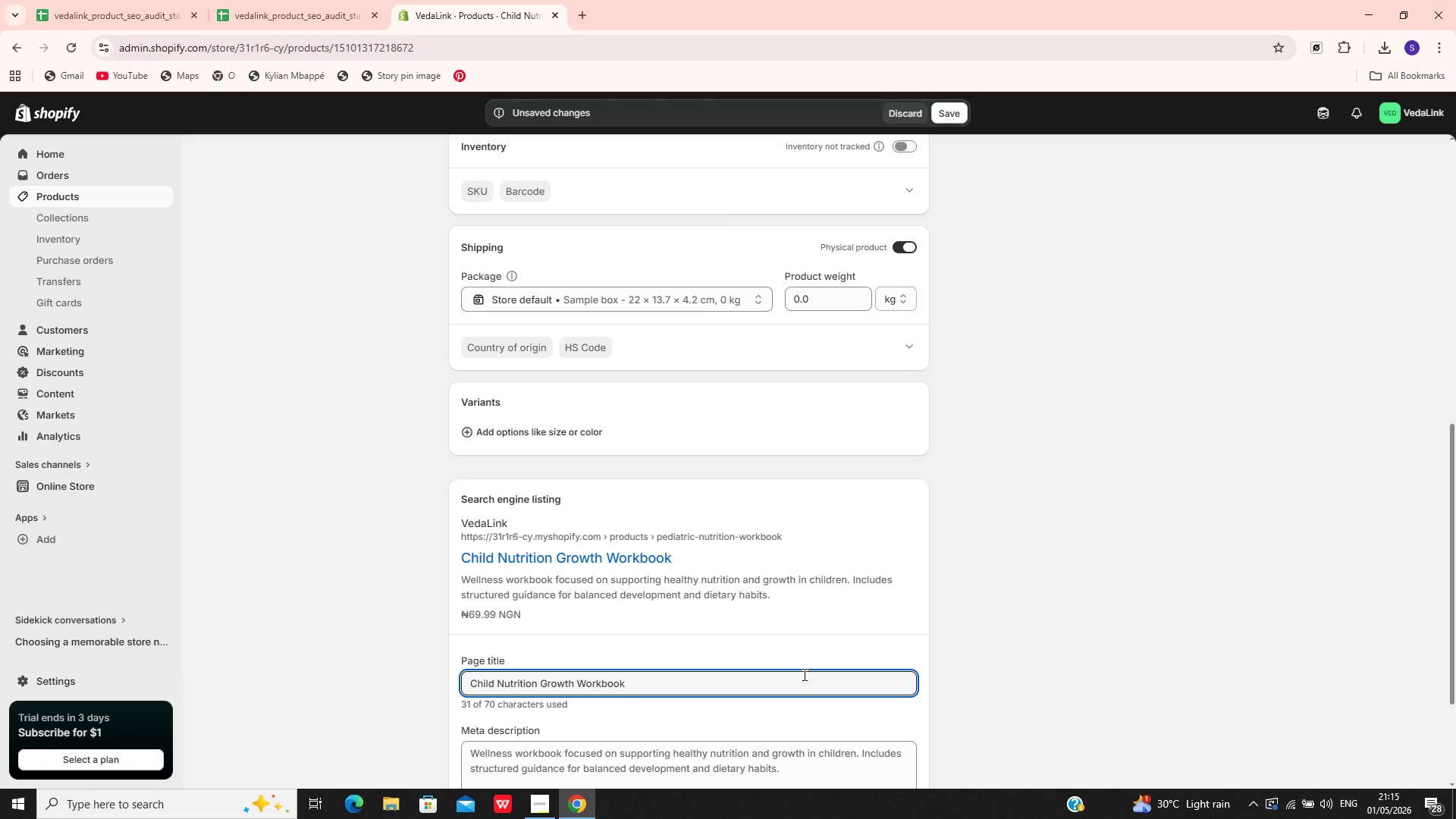 
left_click([783, 637])
 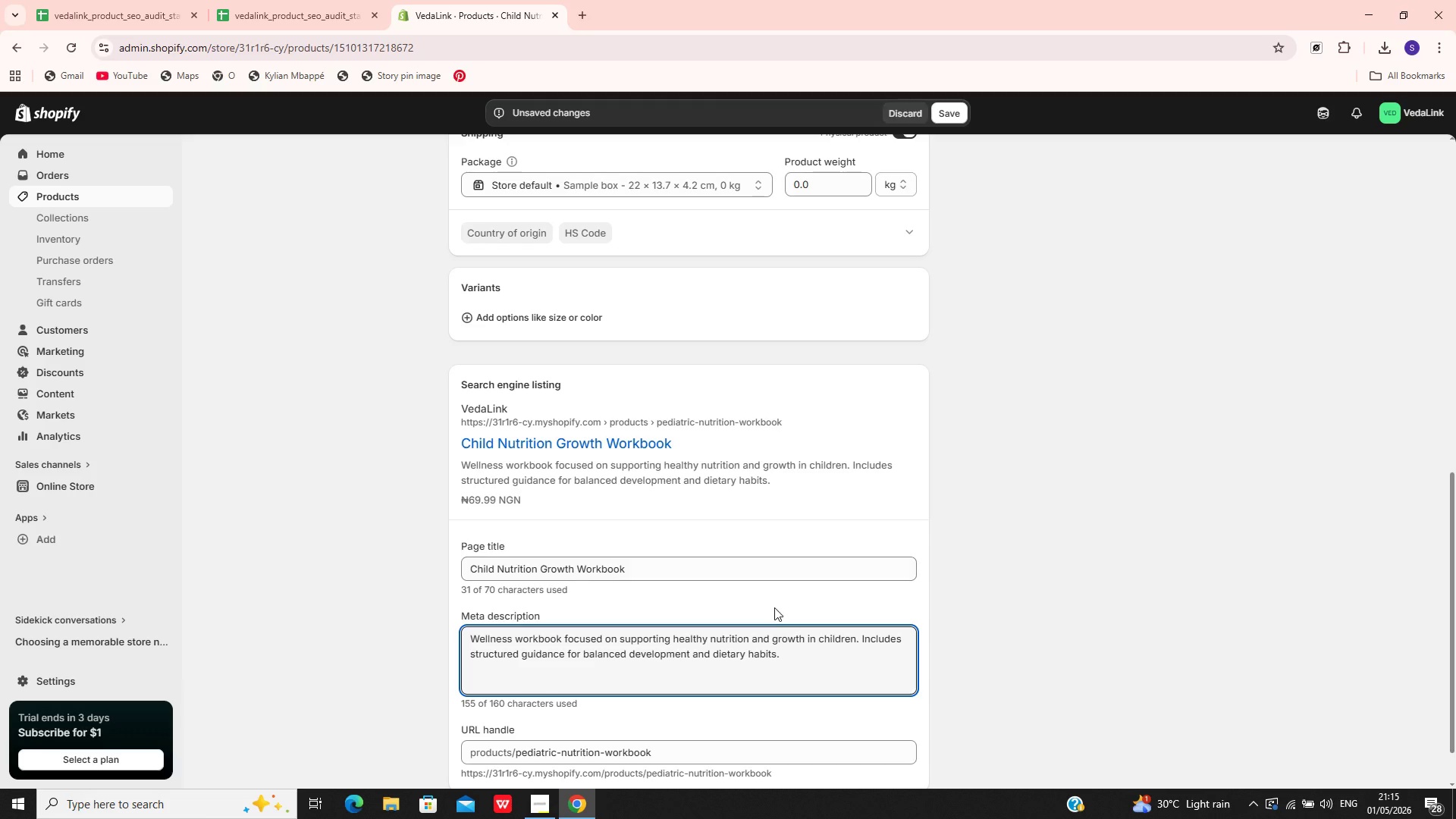 
wait(6.69)
 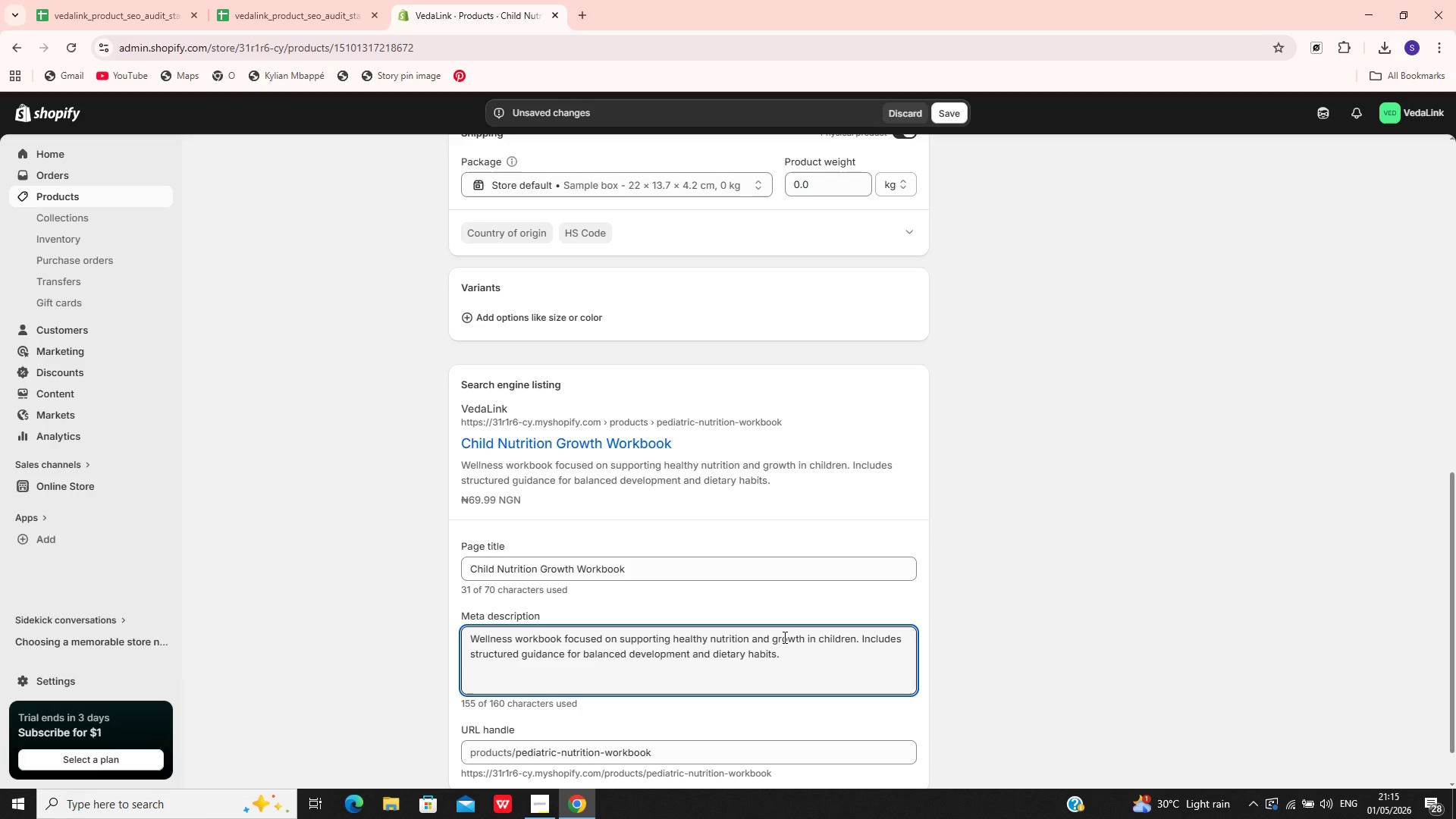 
left_click([757, 652])
 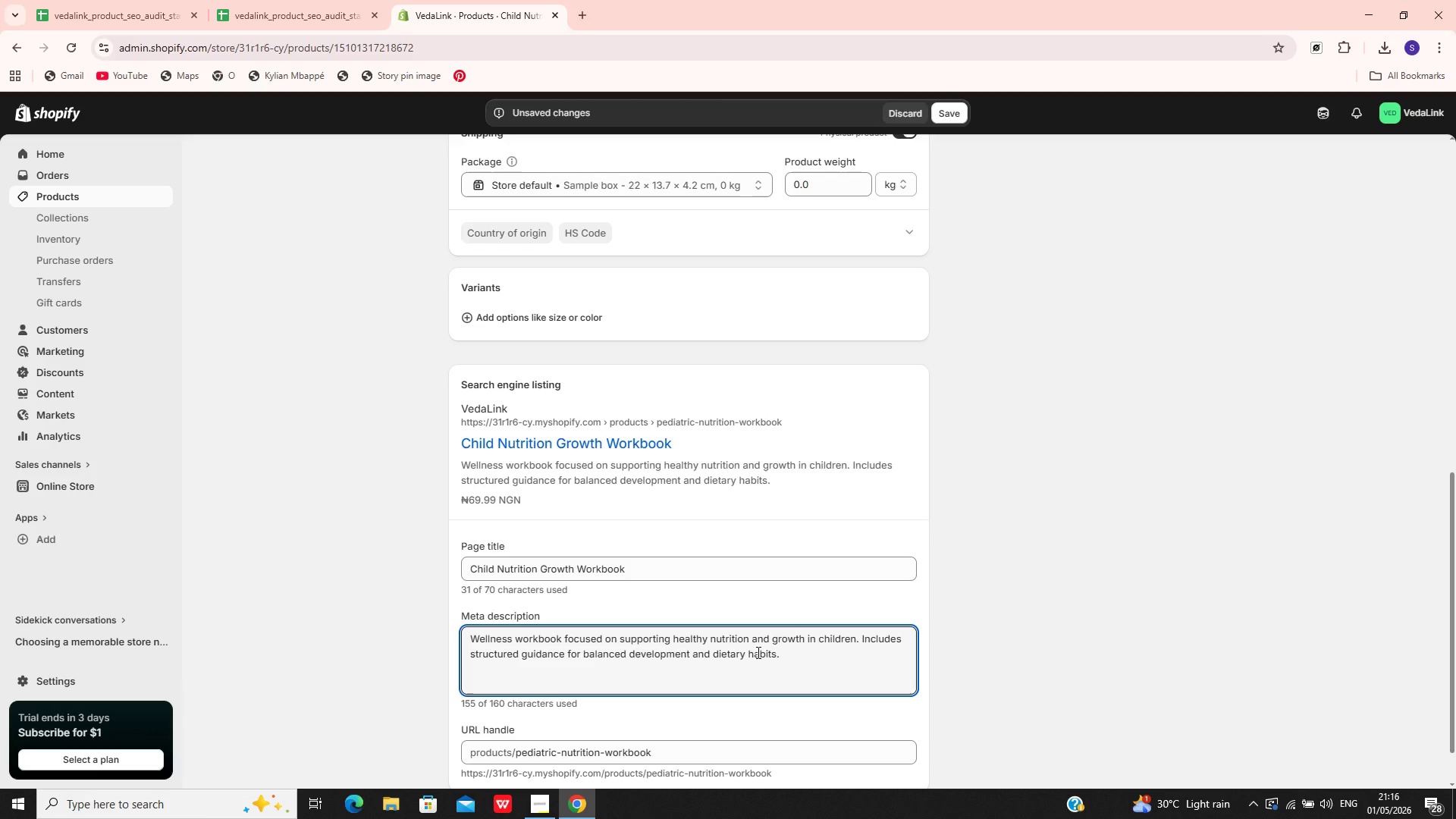 
key(Control+ControlLeft)
 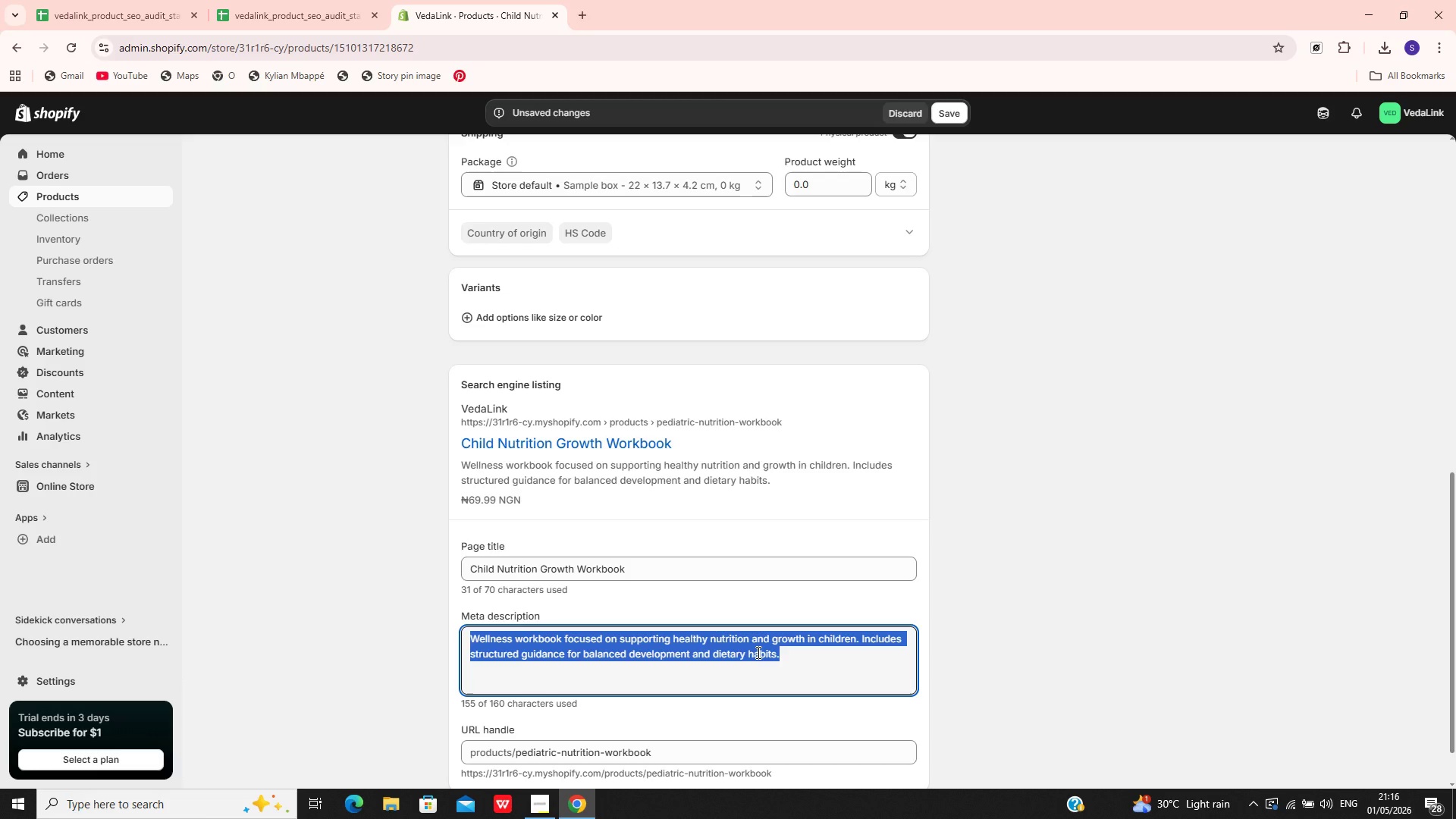 
key(Control+A)
 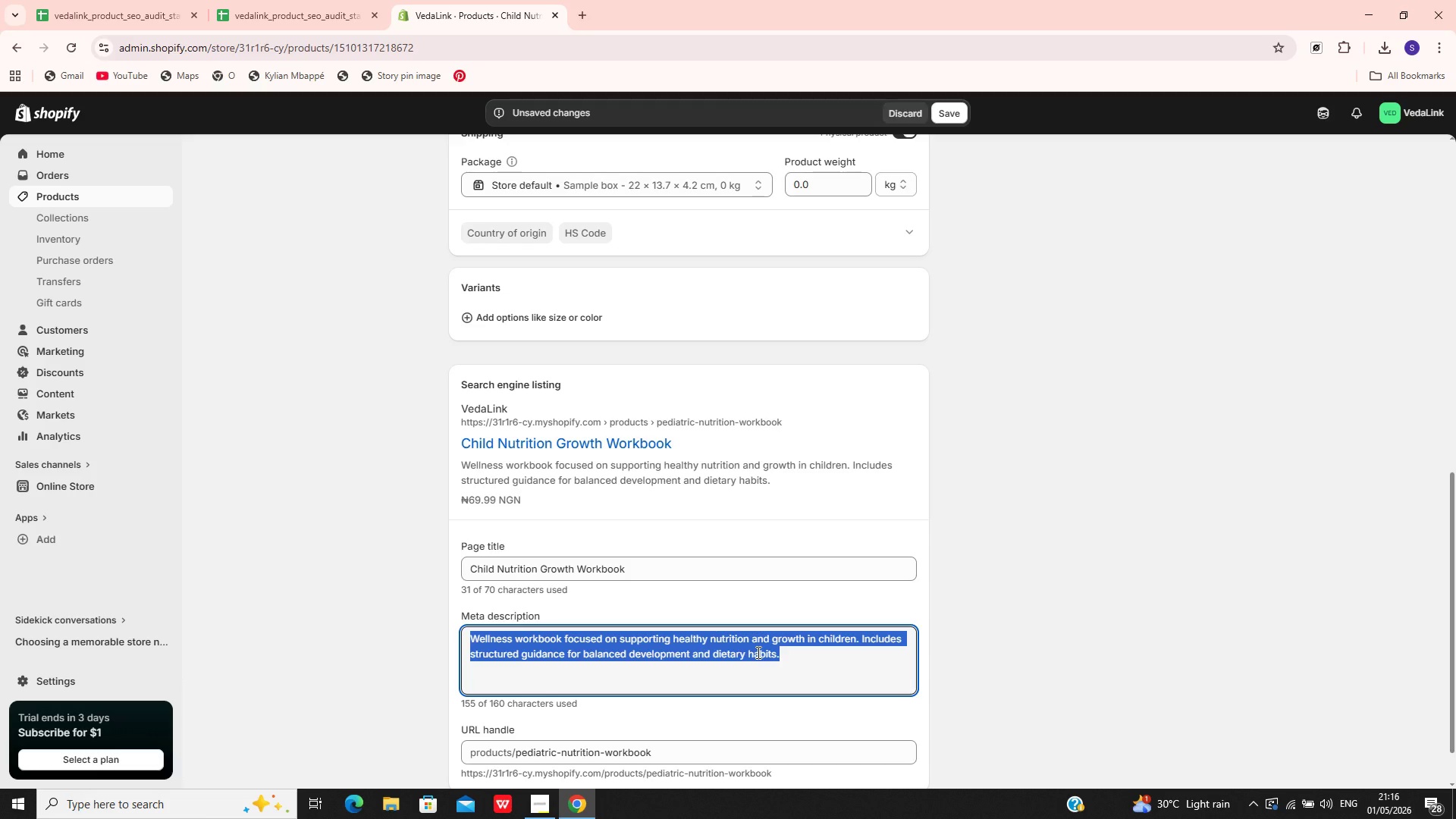 
type(Support childe=)
key(Backspace)
key(Backspace)
type( development with a nutrition )
 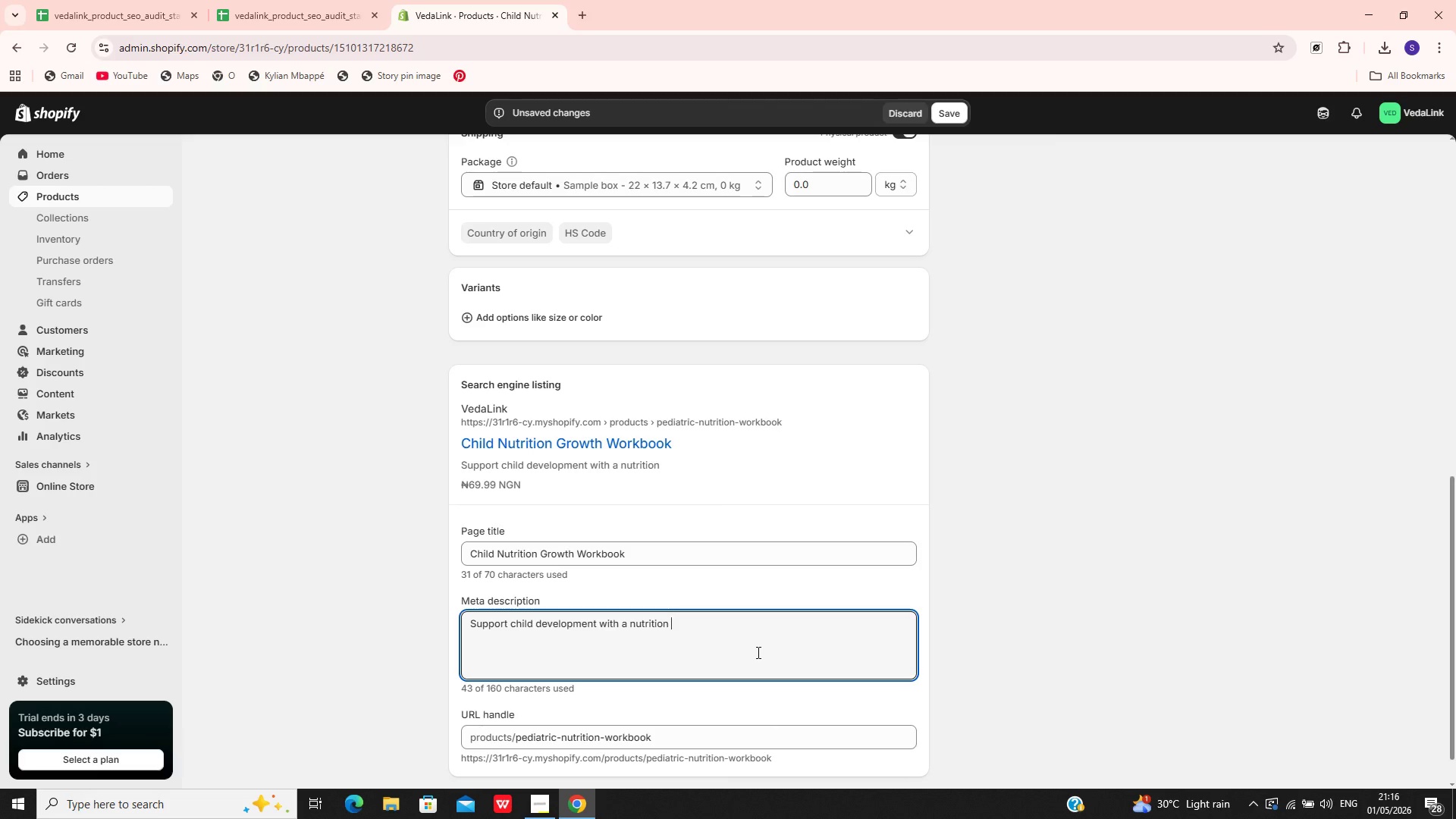 
type(workbook designed to promote healthy growth)
 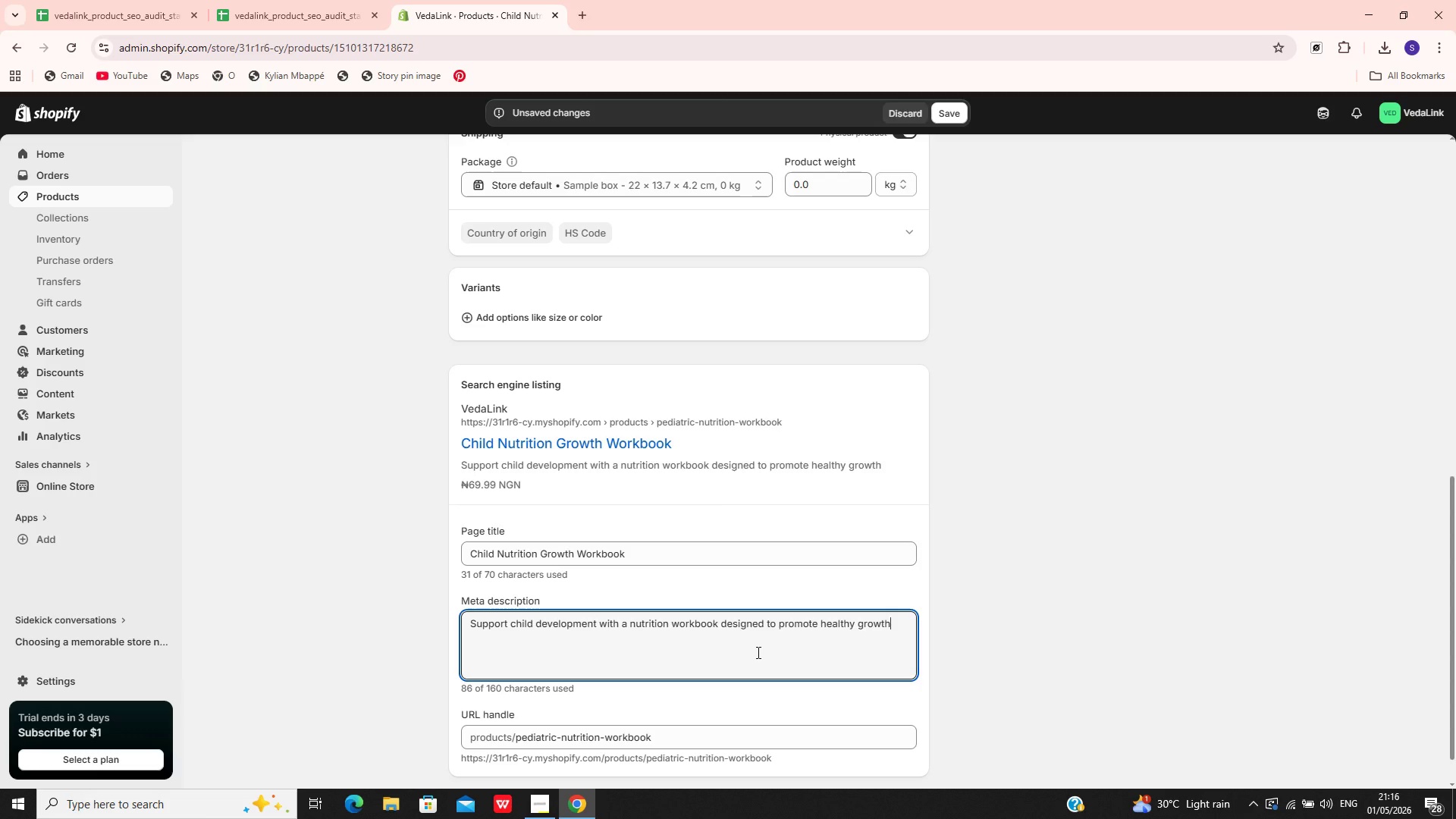 
type(, balanced diets, and wellness education.)
 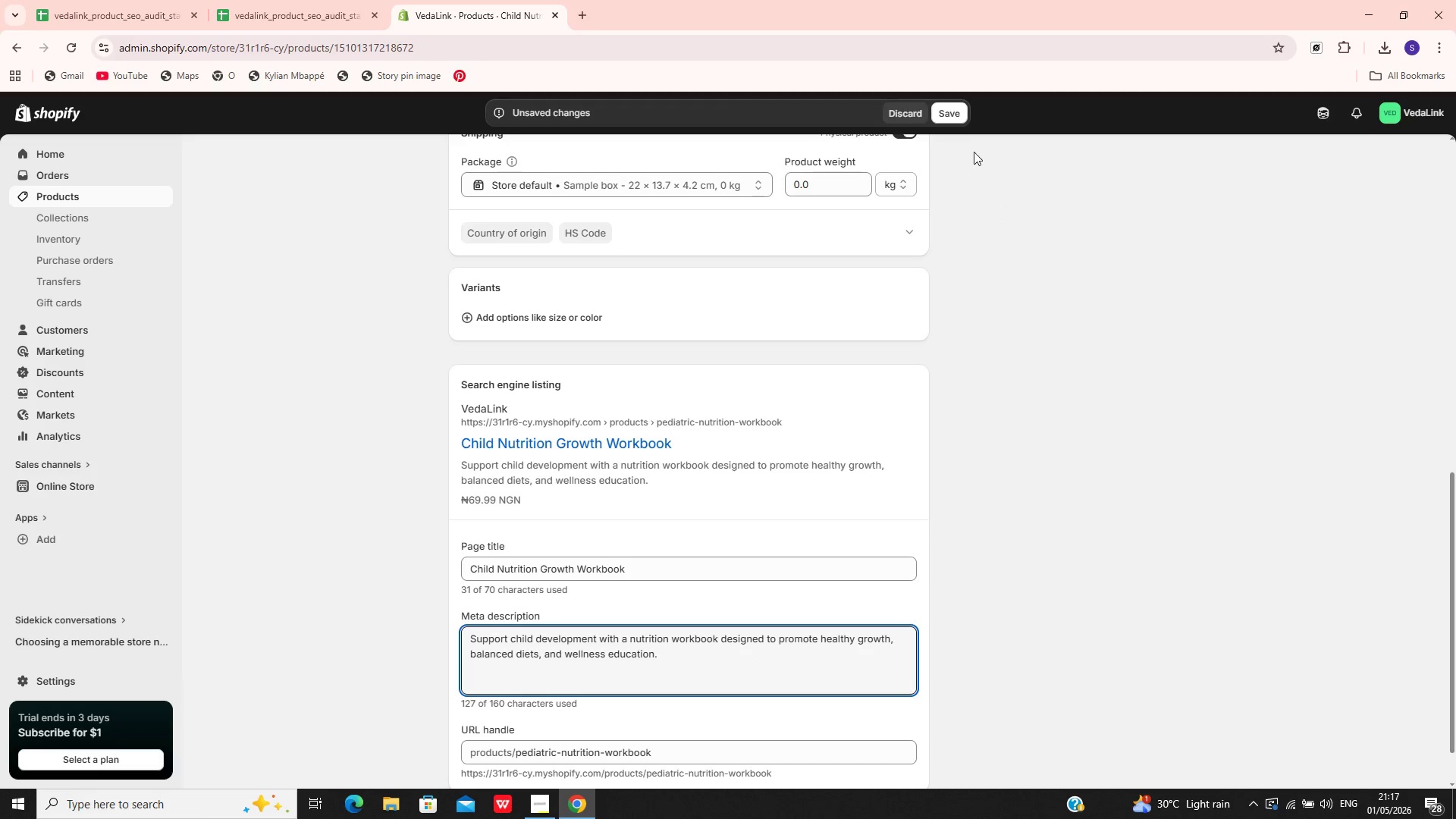 
left_click([952, 116])
 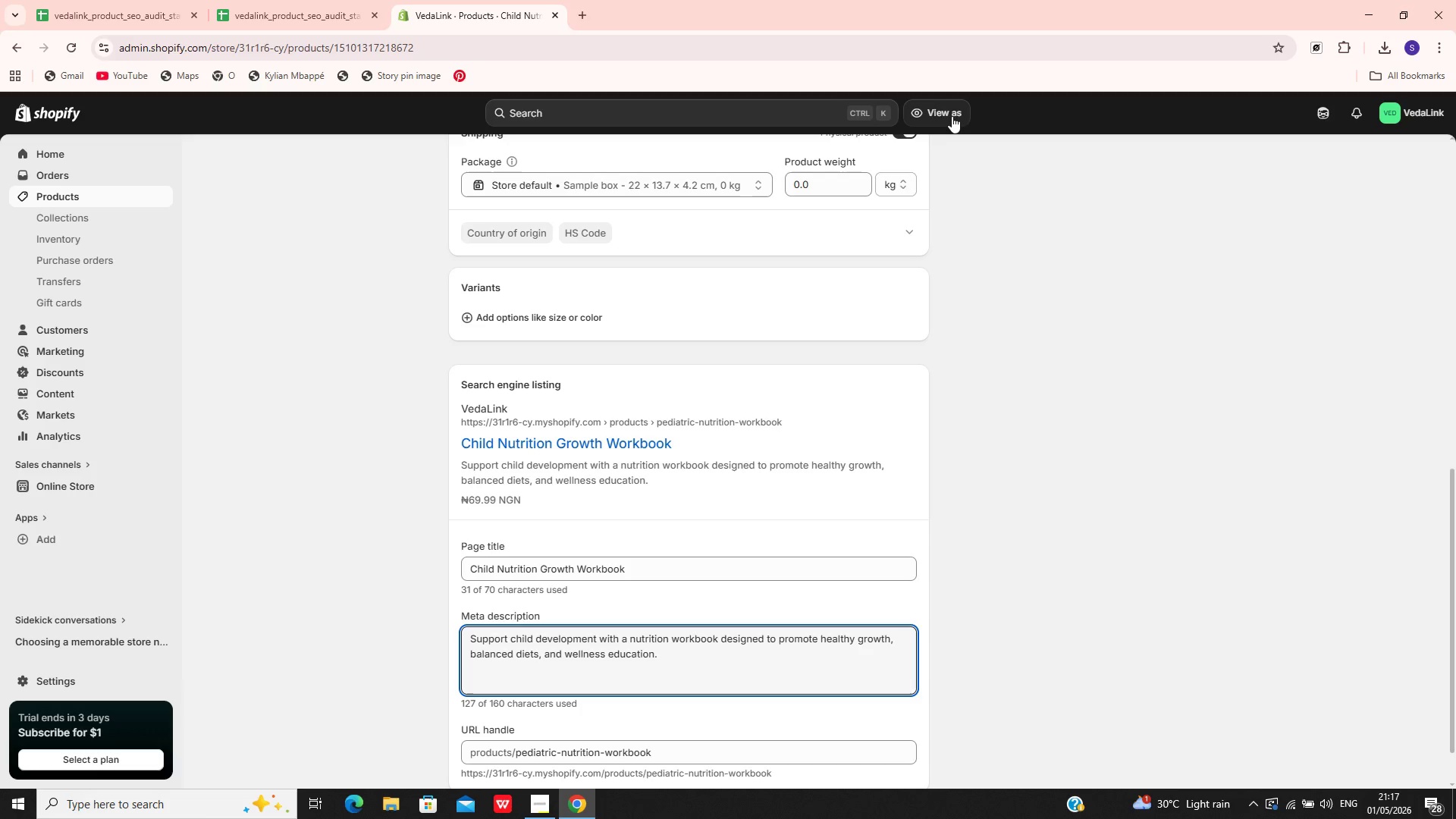 
wait(31.86)
 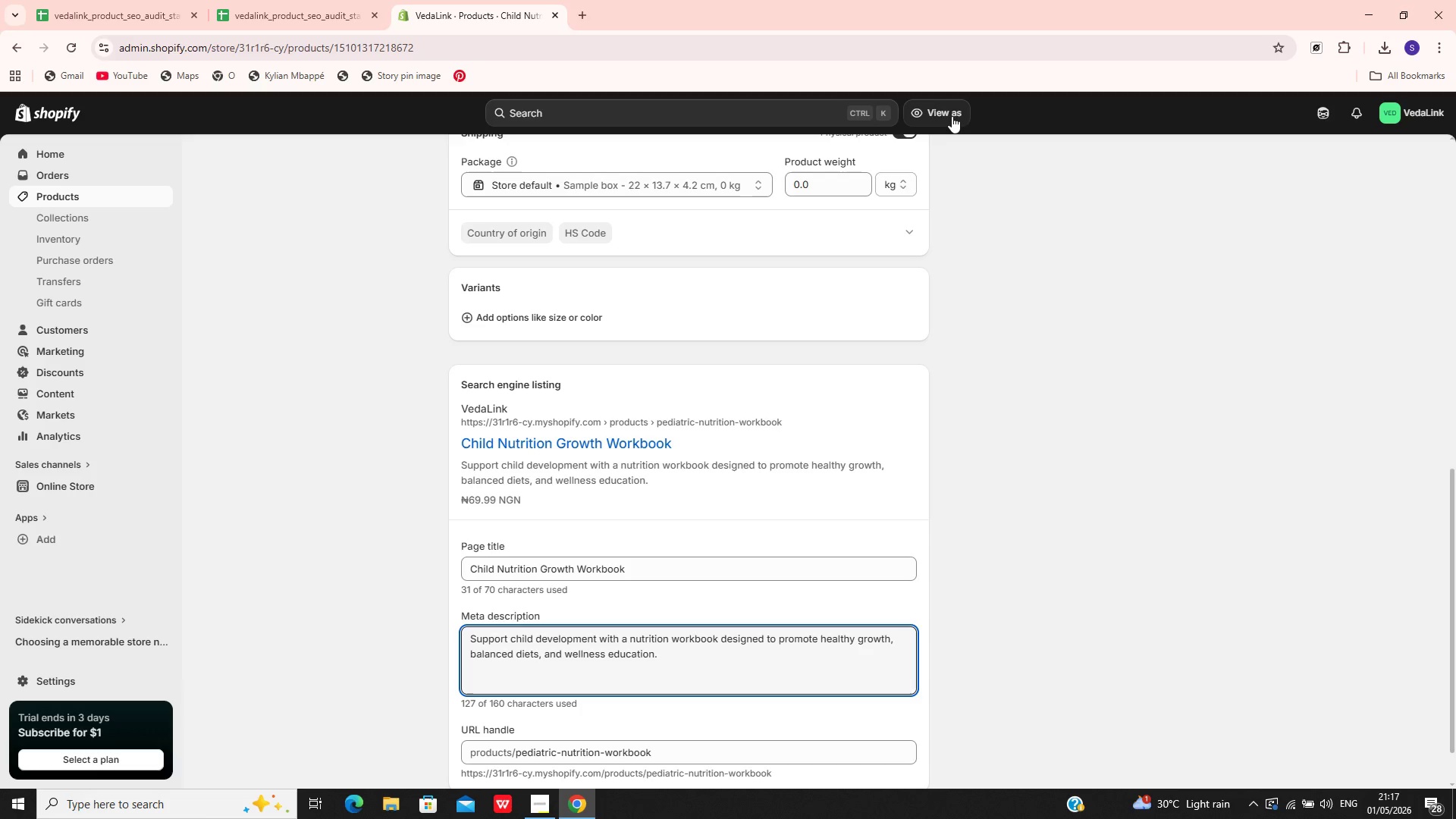 
left_click([100, 195])
 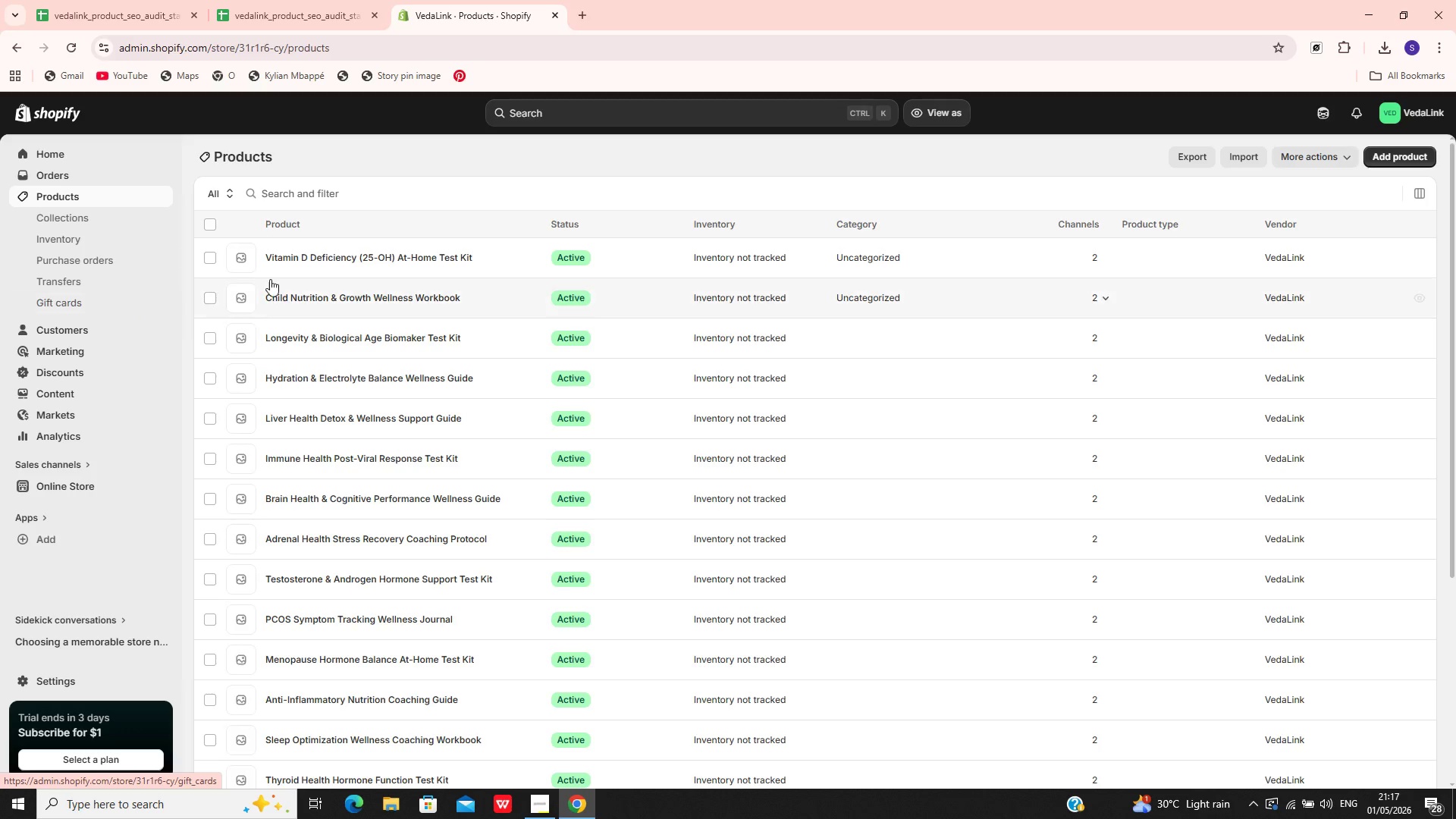 
wait(6.55)
 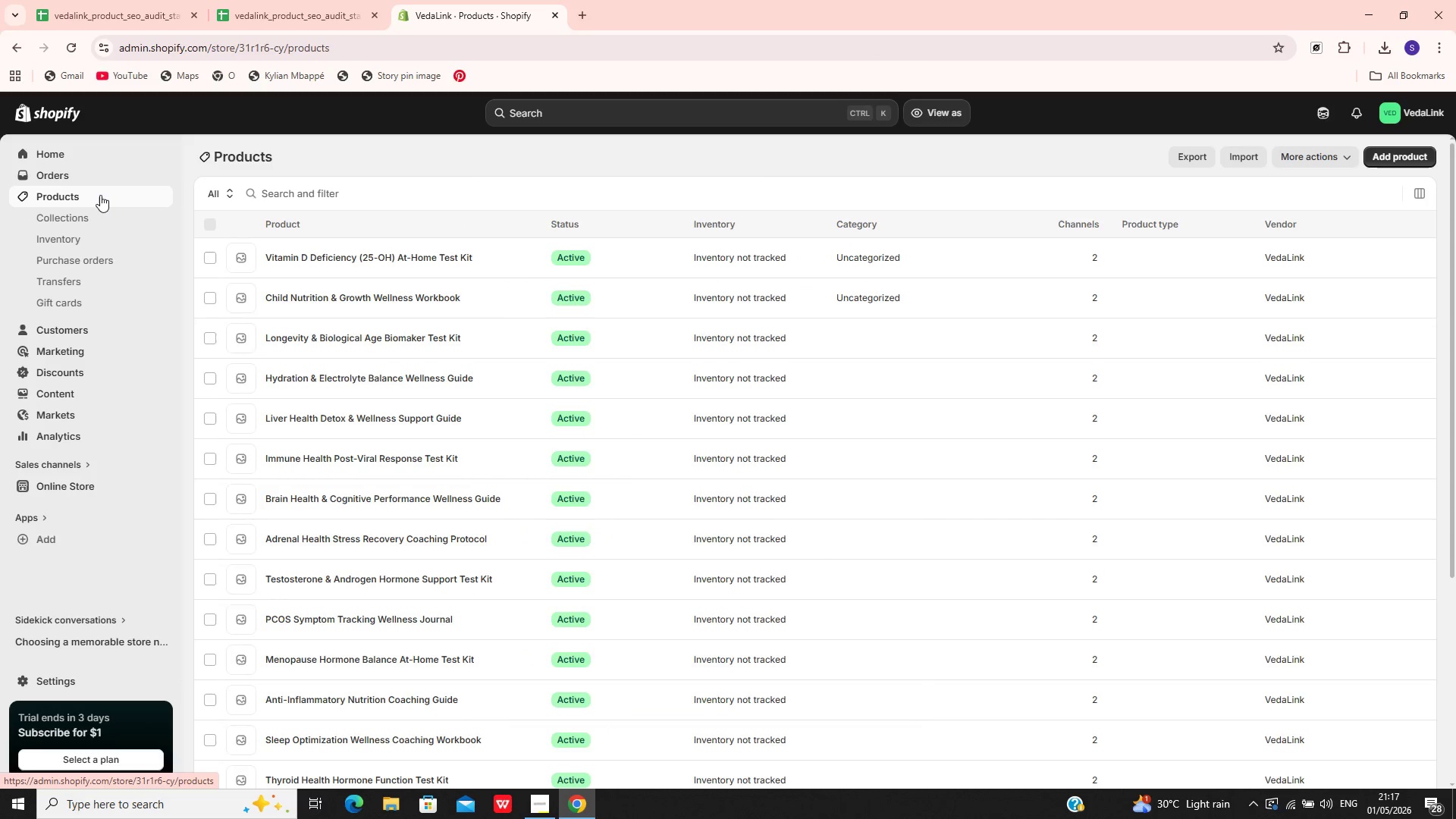 
left_click([306, 334])
 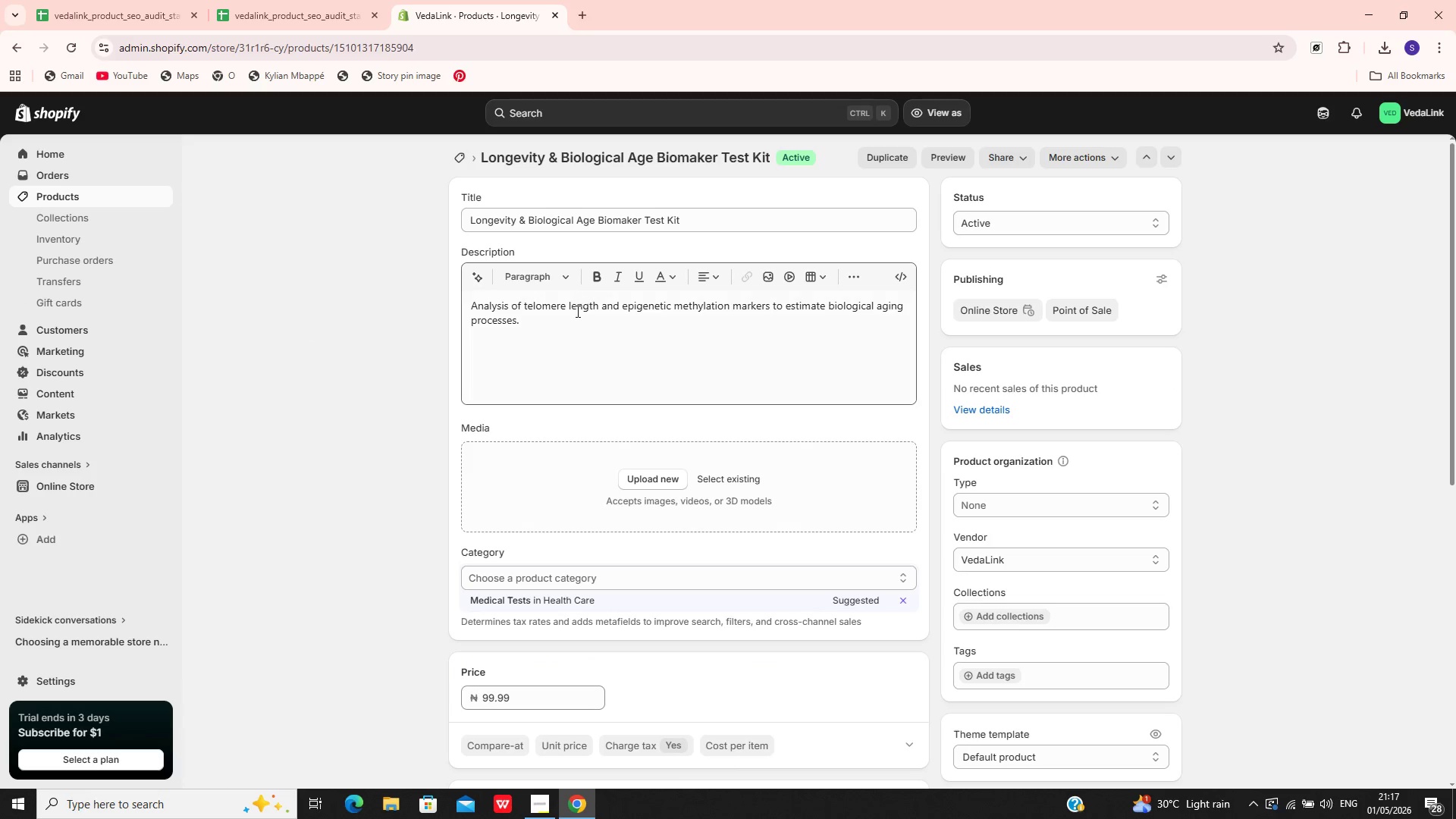 
wait(11.62)
 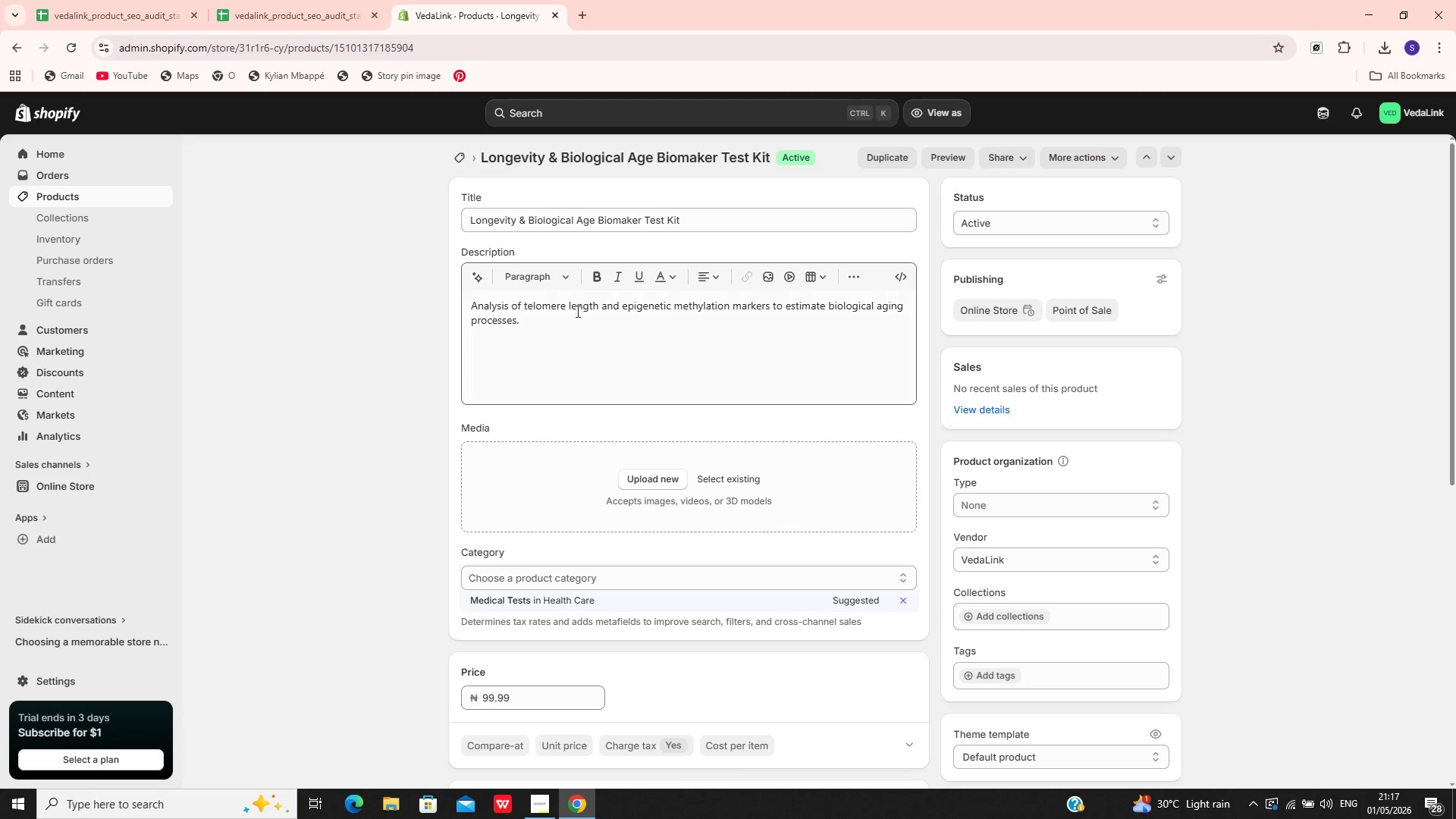 
left_click([906, 592])
 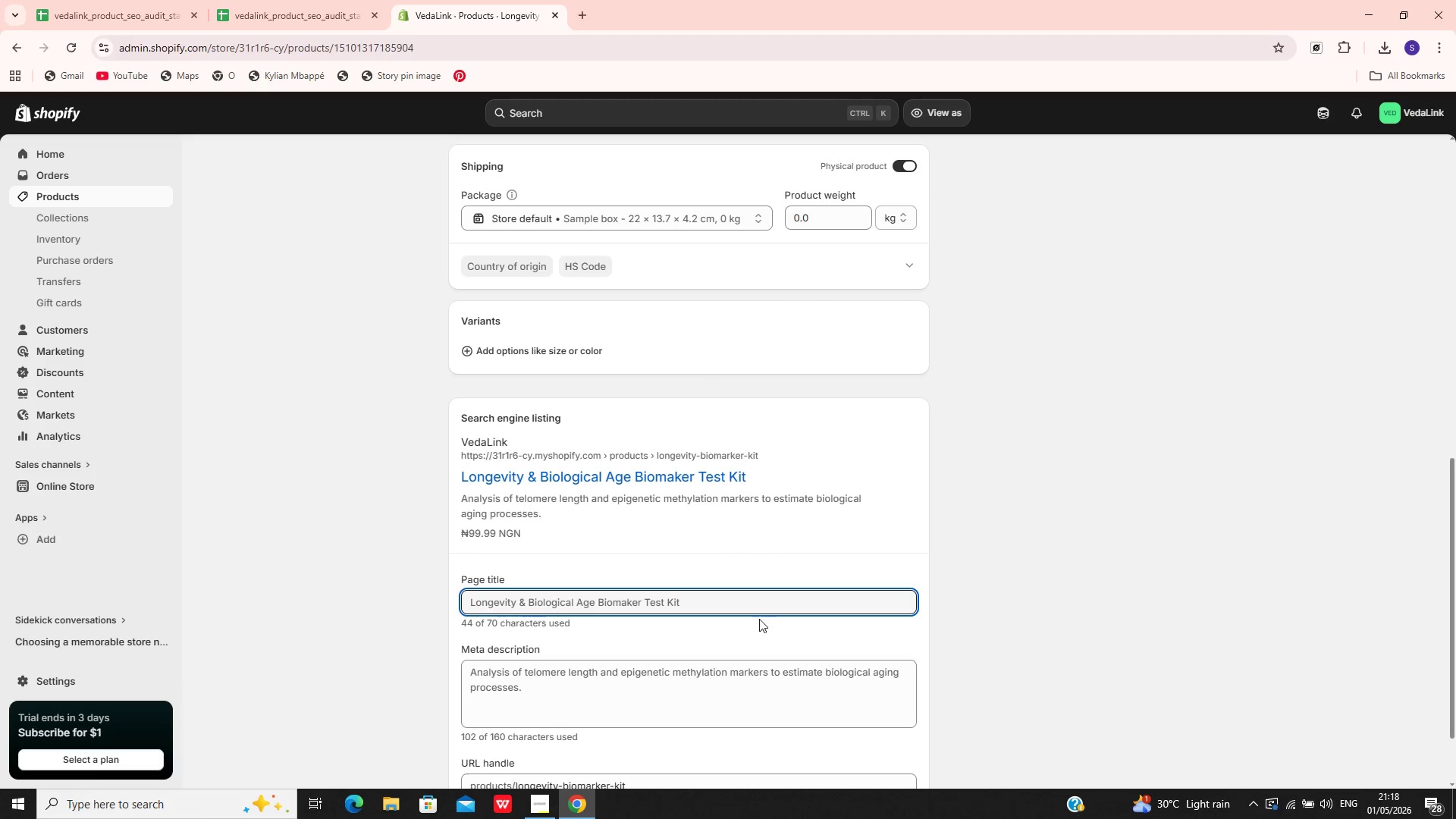 
left_click([776, 604])
 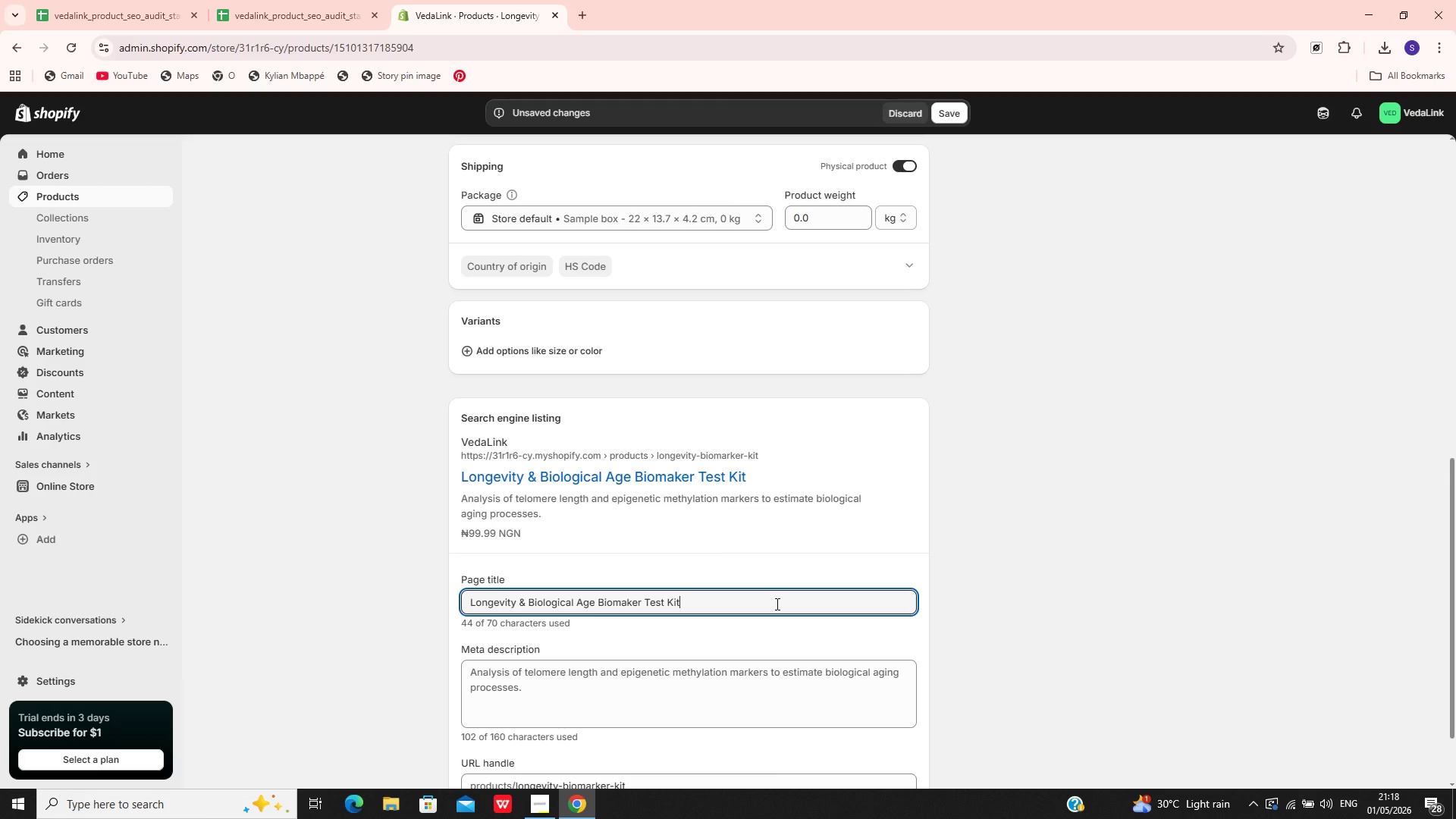 
key(Control+A)
 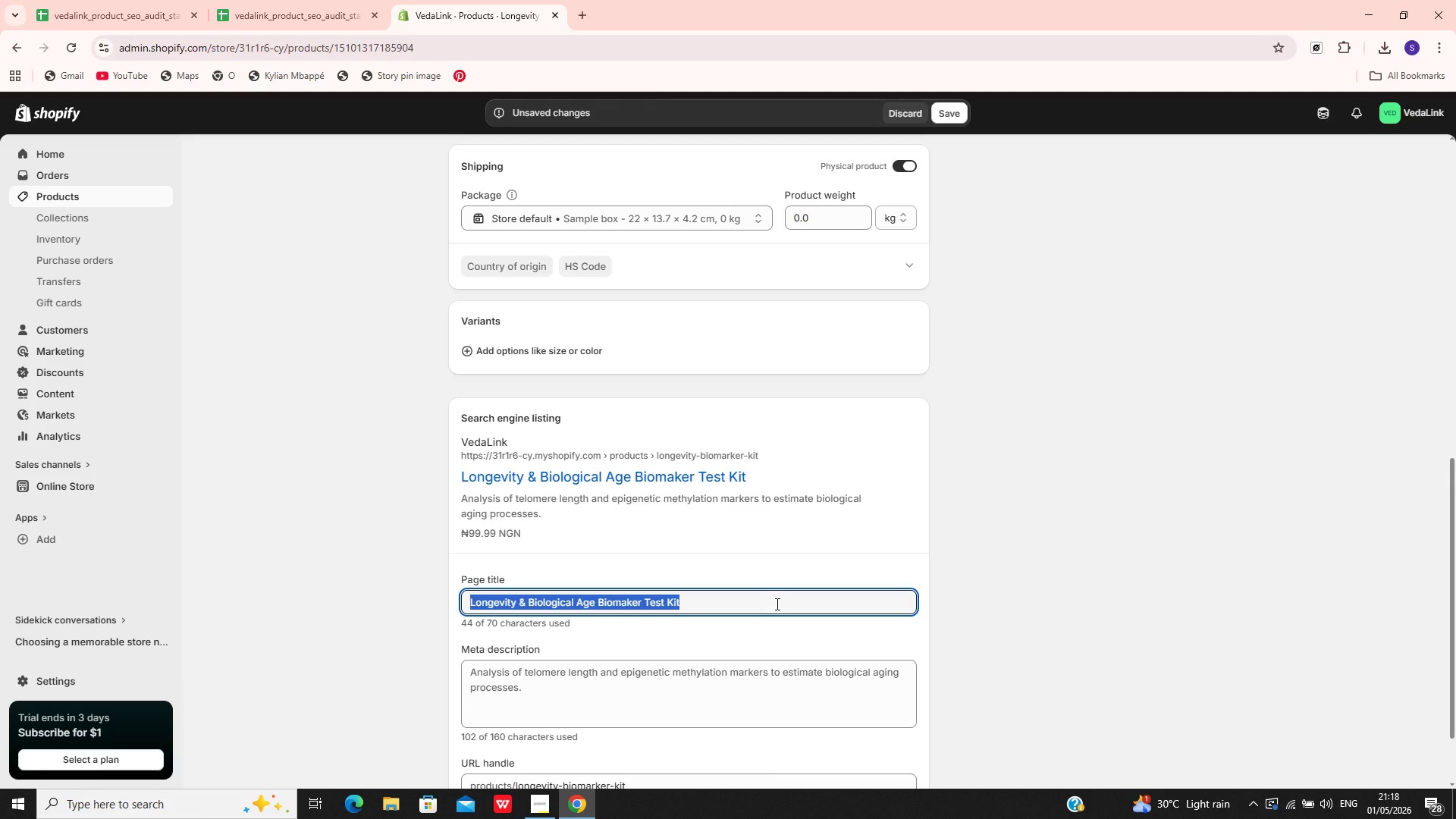 
type(Biological Age Test Kit )
 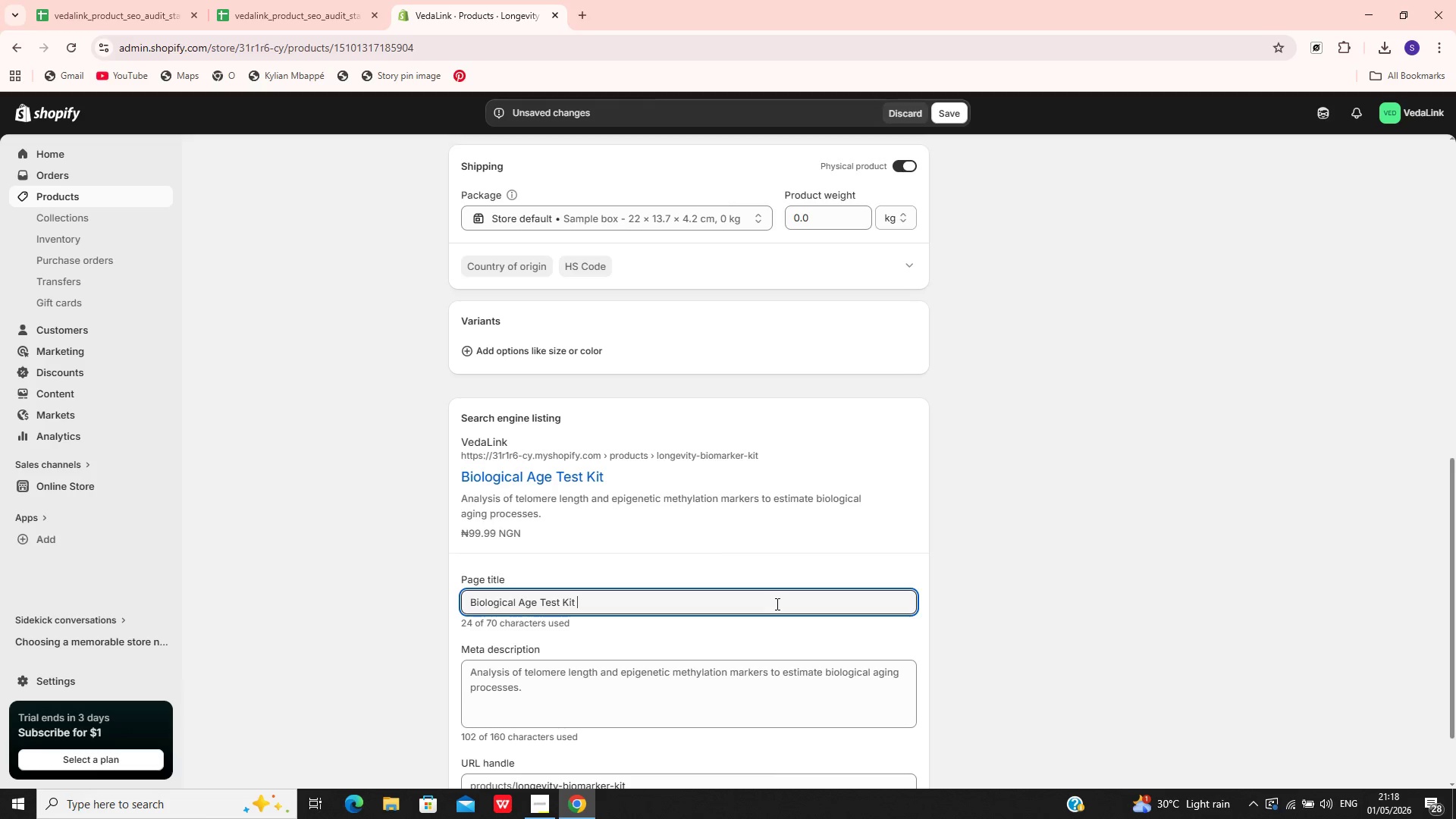 
type(| Vedalink)
 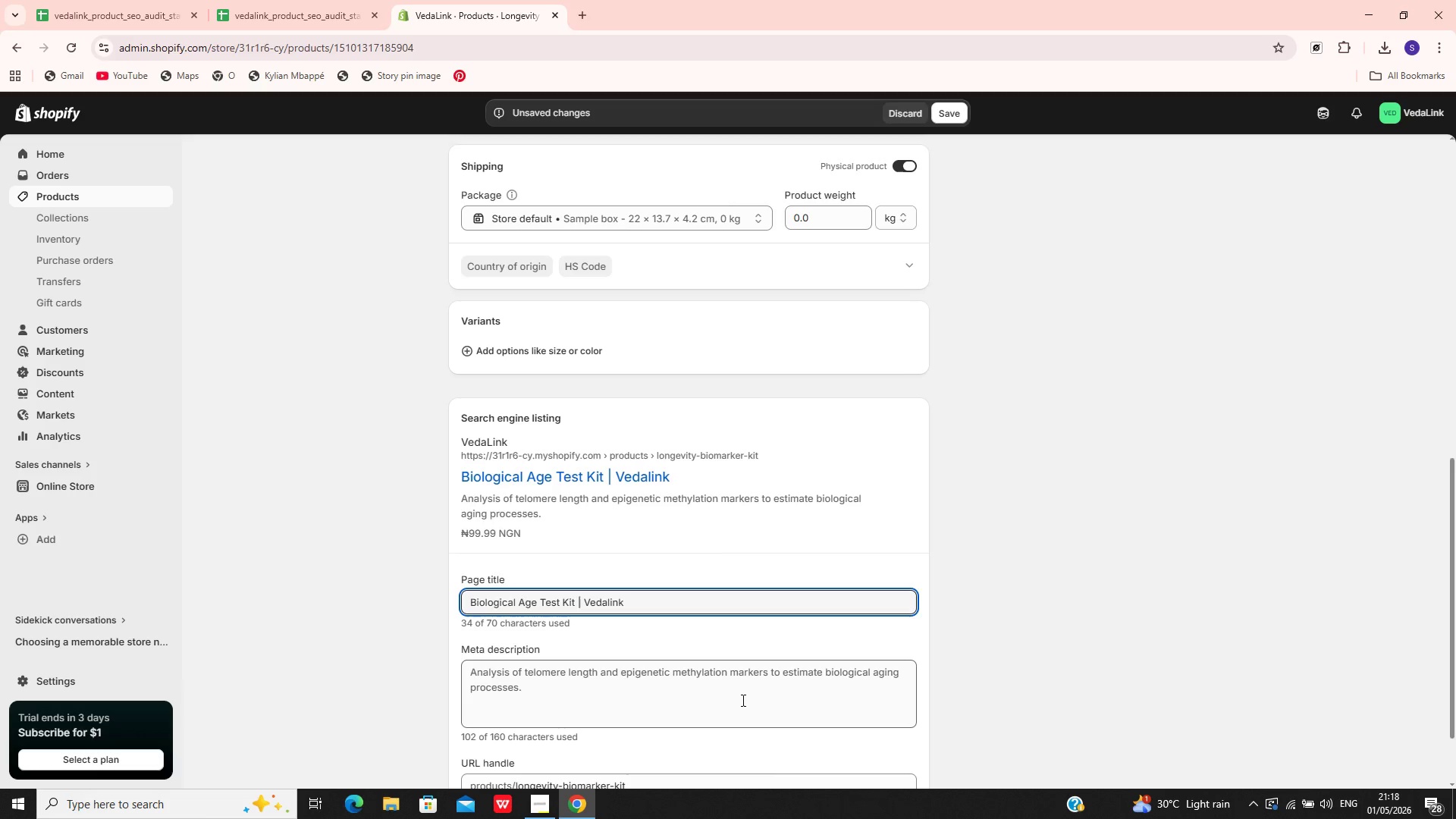 
left_click([741, 701])
 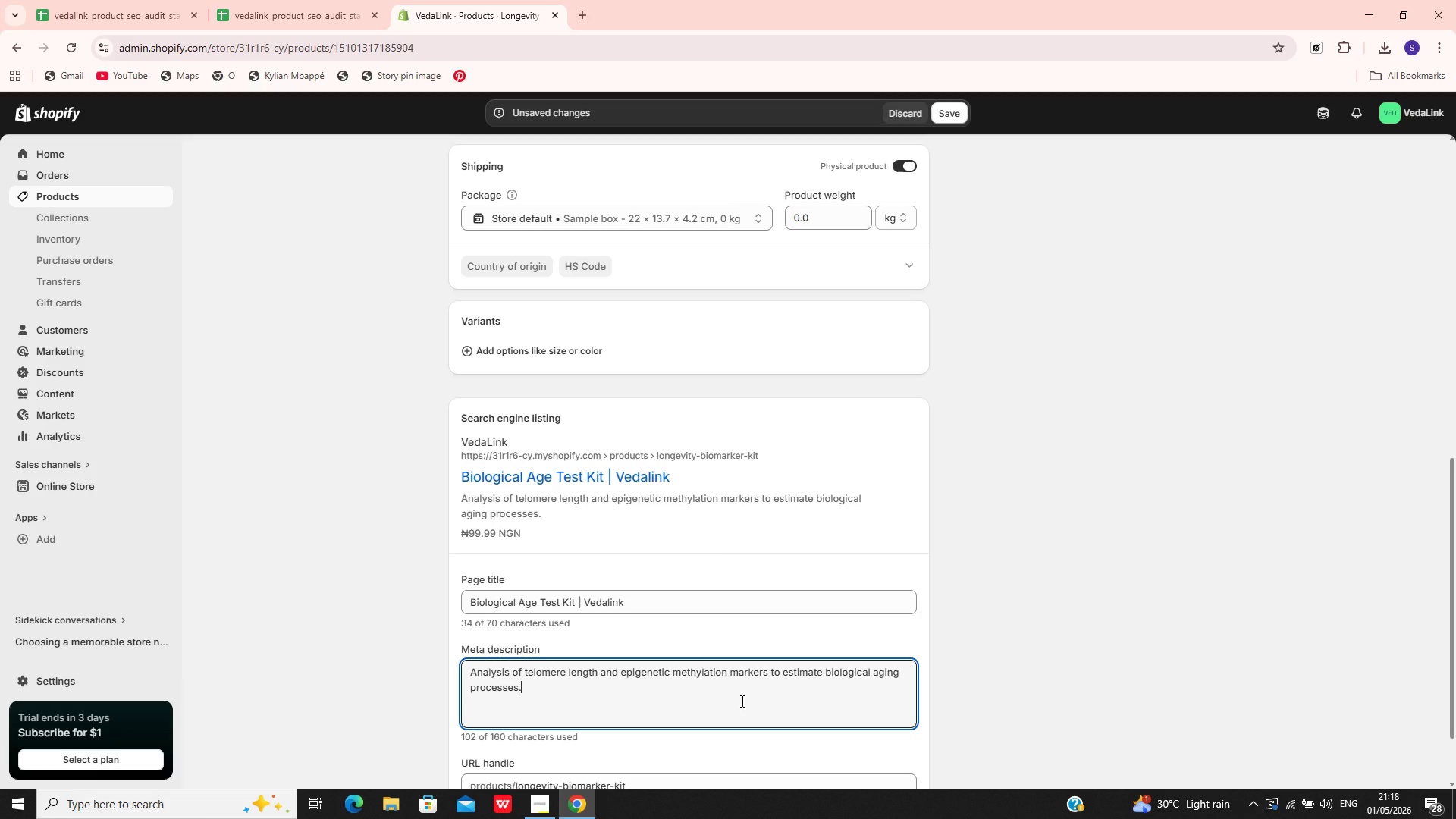 
key(ArrowUp)
 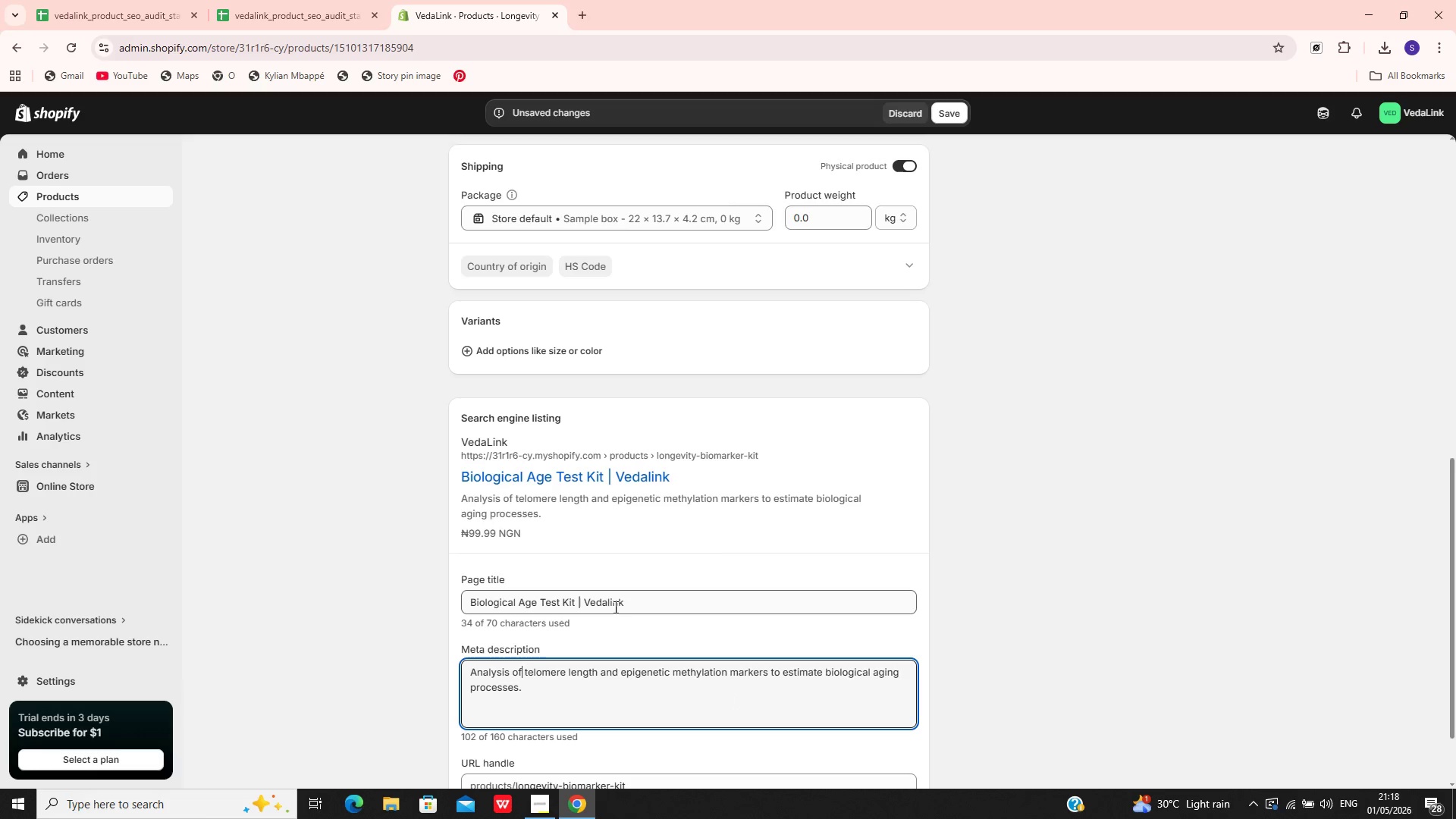 
left_click([611, 604])
 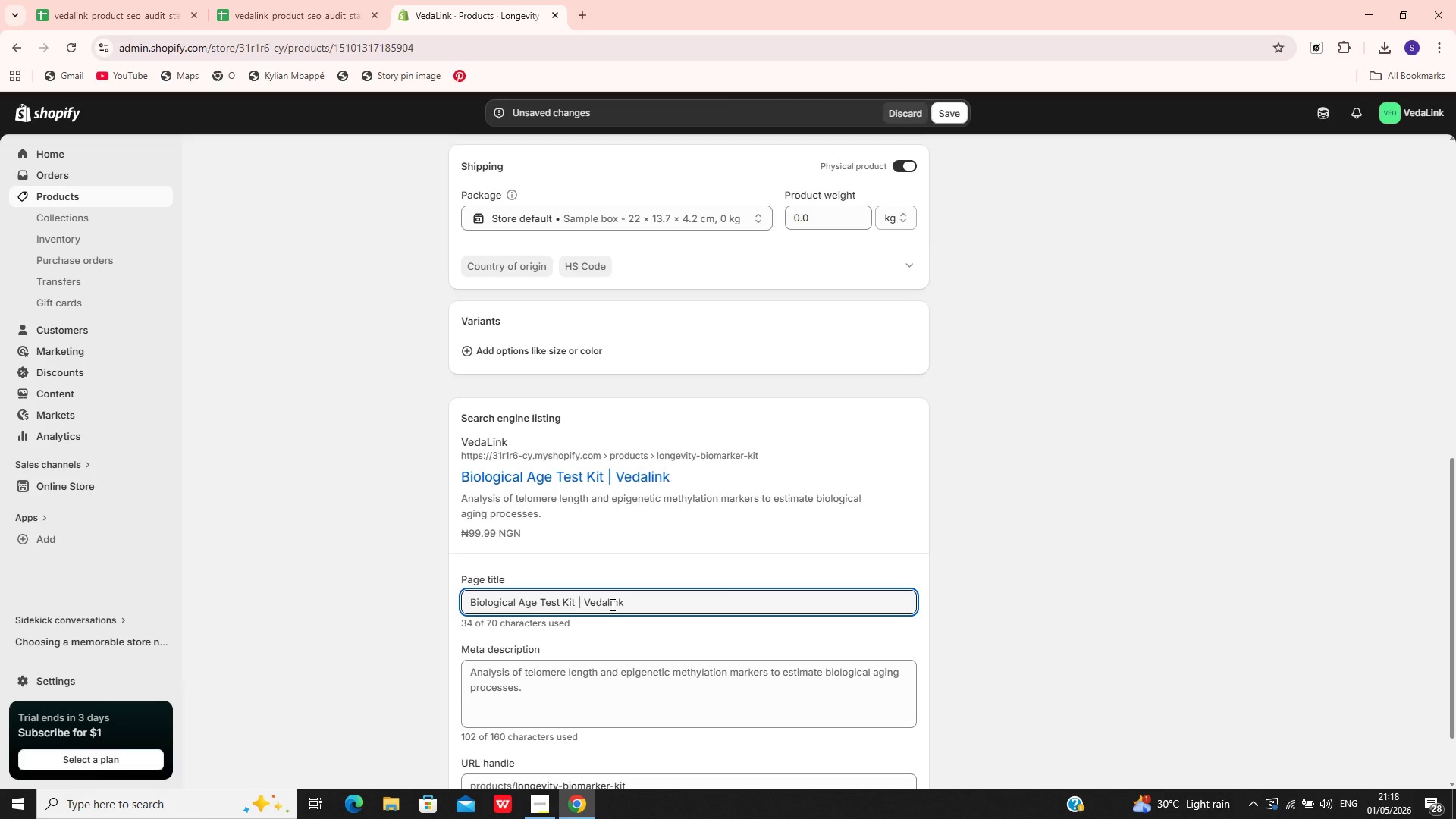 
key(Backspace)
 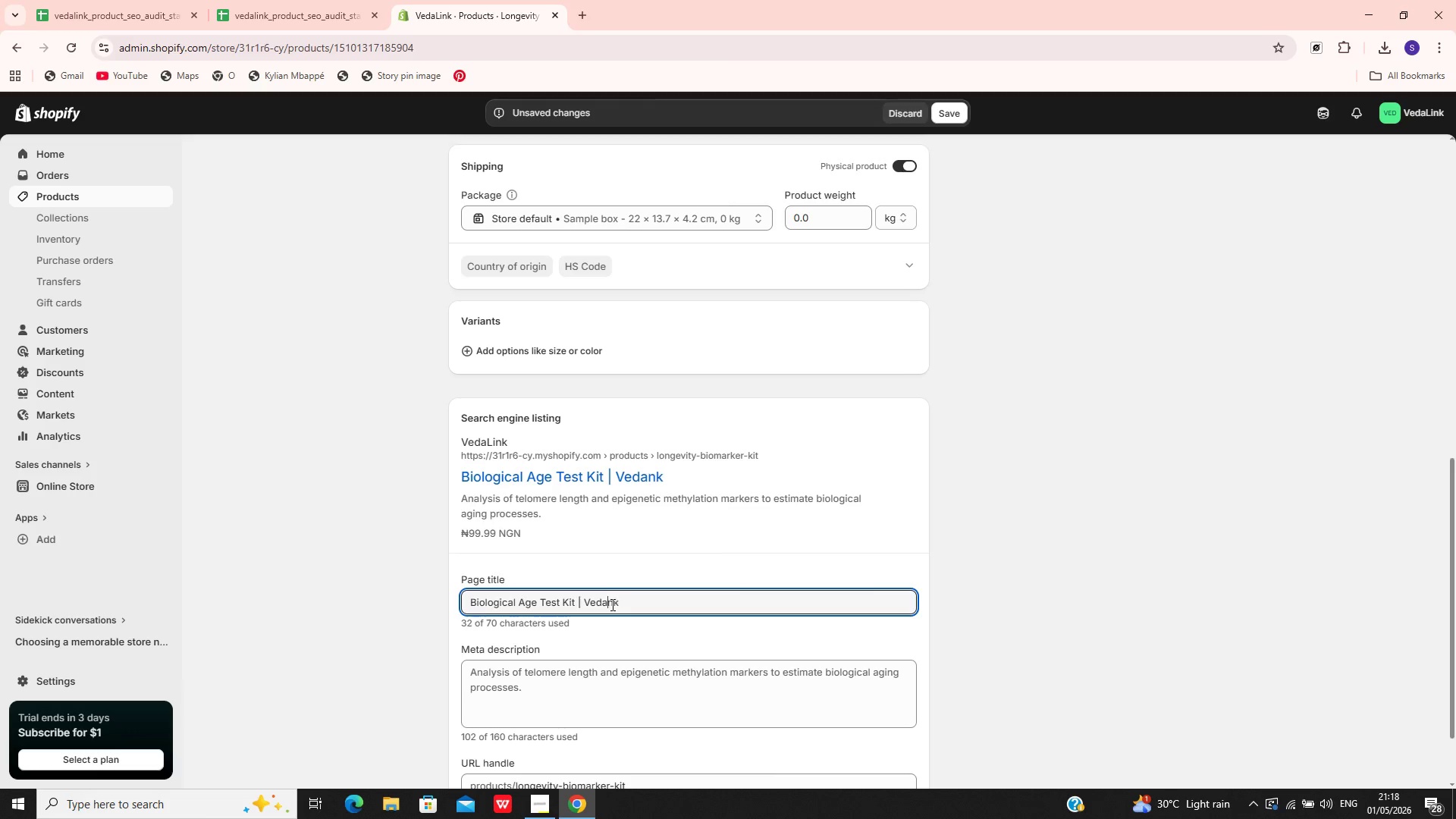 
key(Backspace)
 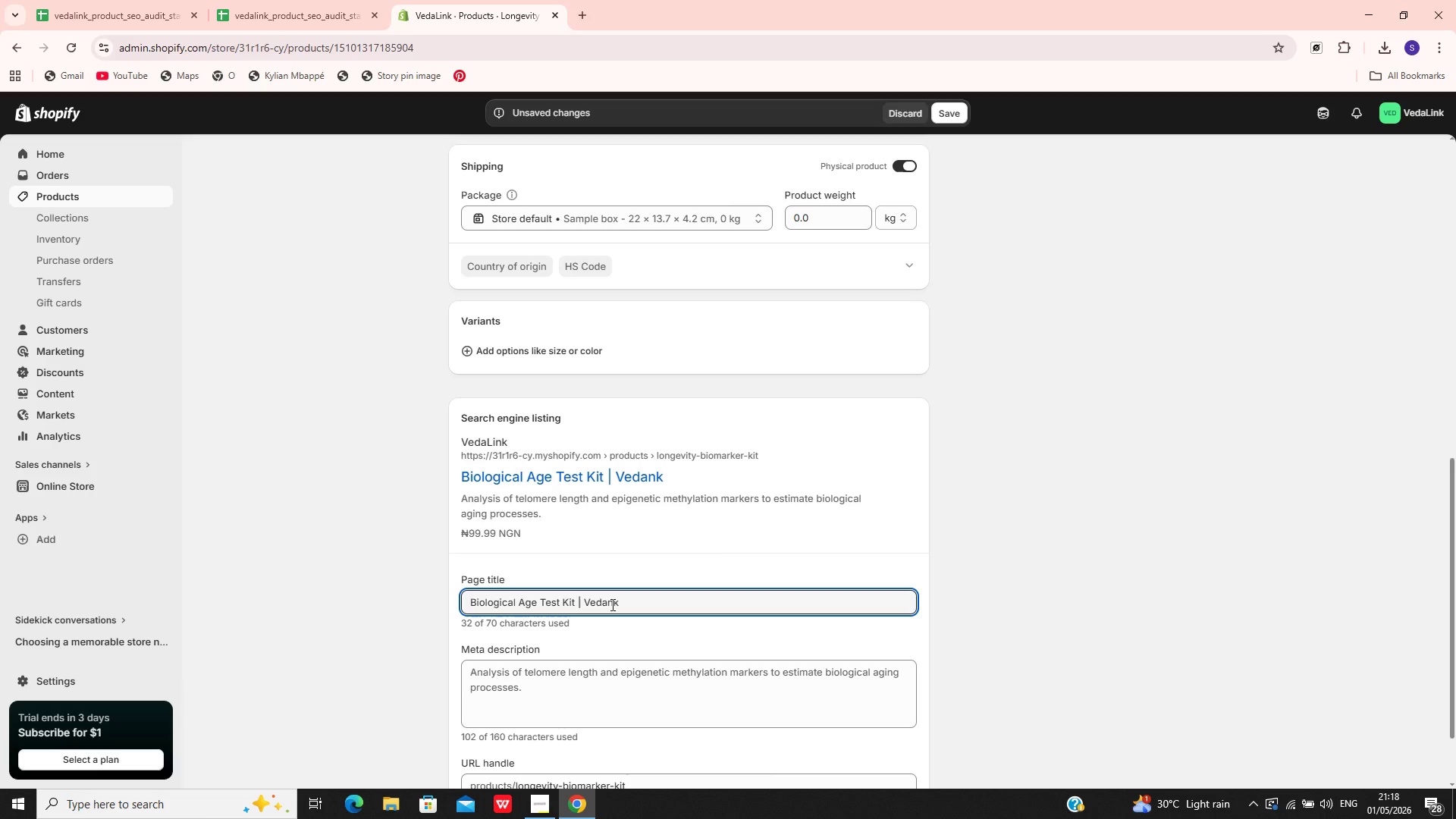 
key(CapsLock)
 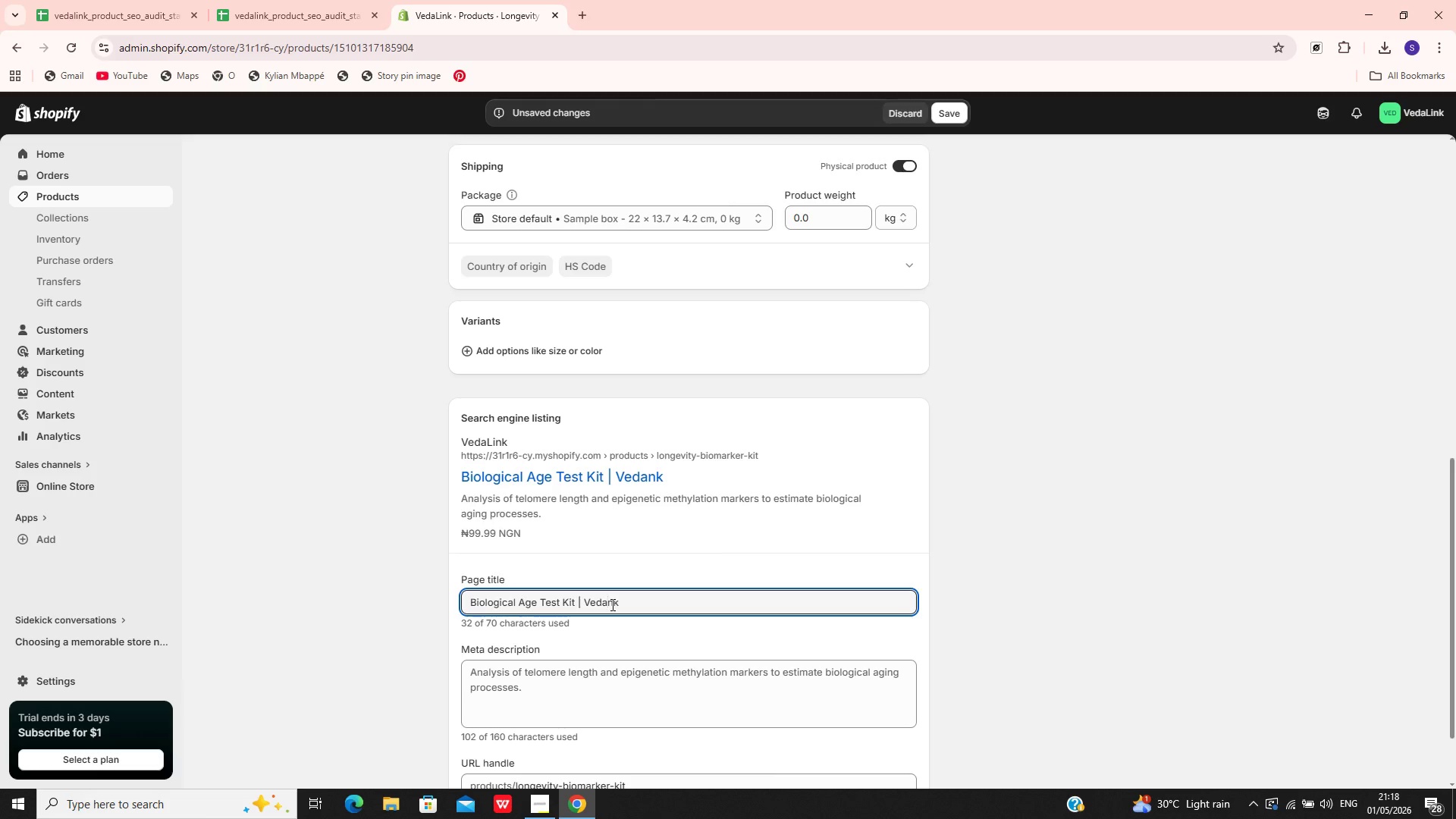 
key(L)
 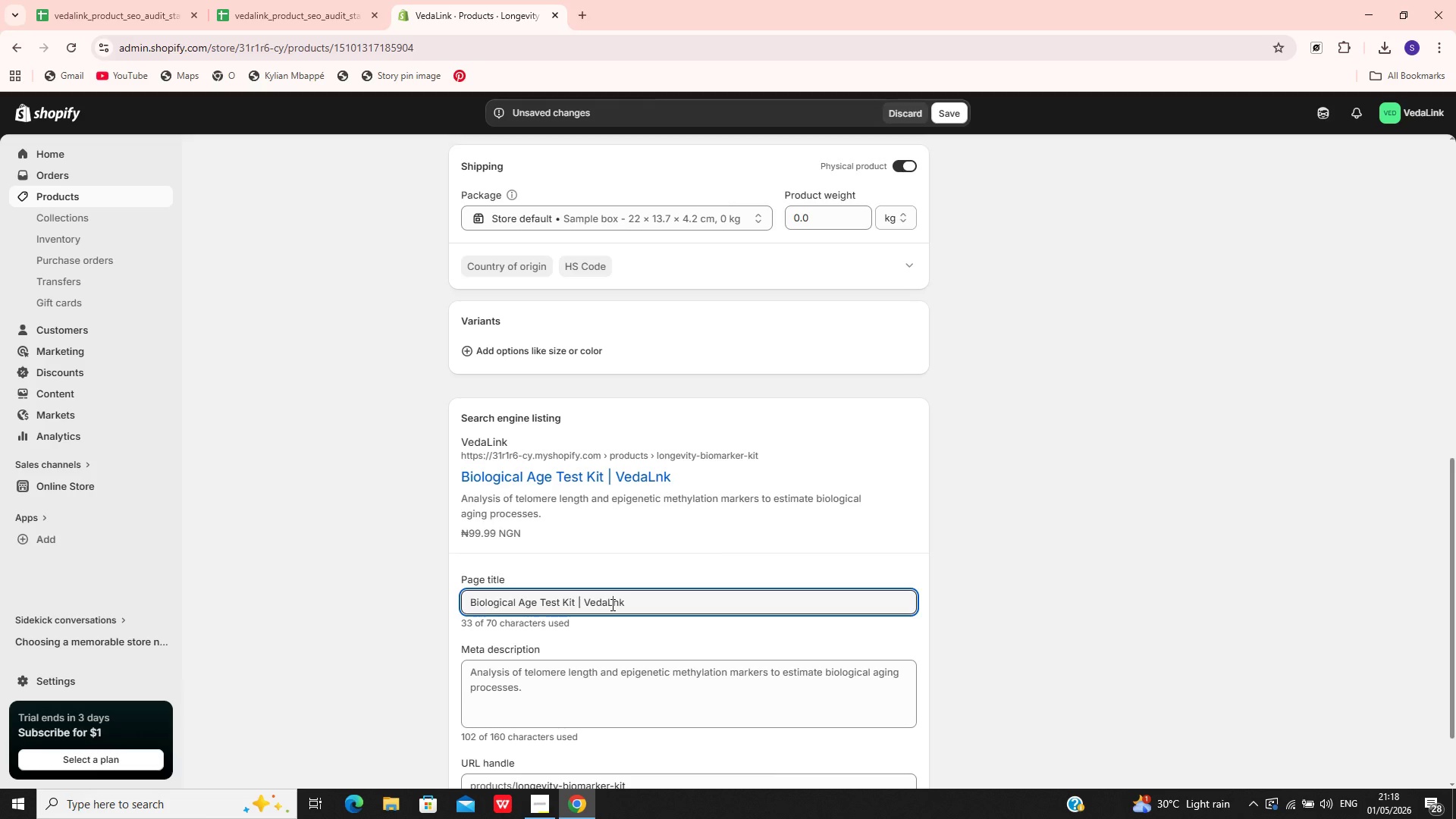 
key(CapsLock)
 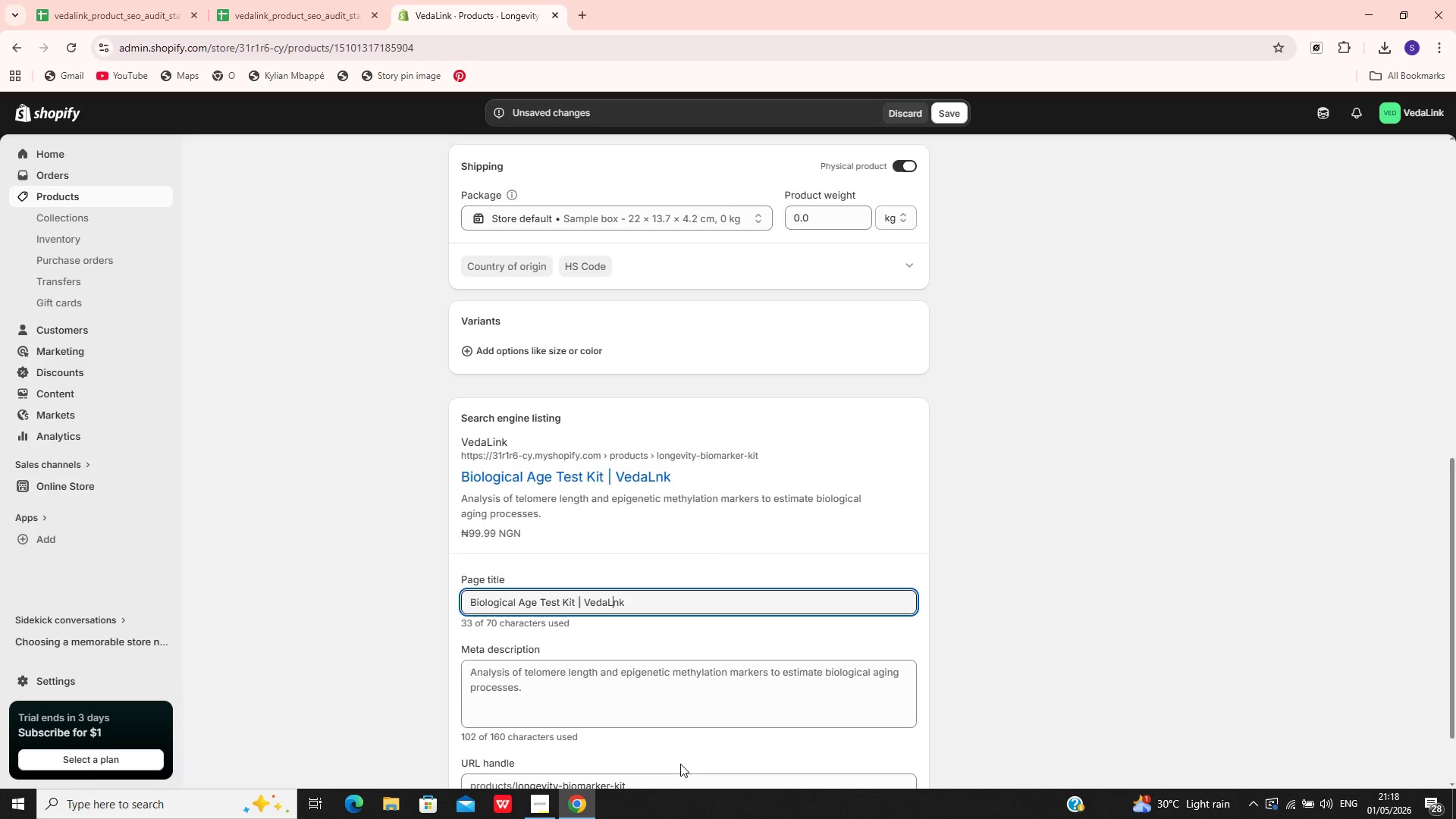 
key(I)
 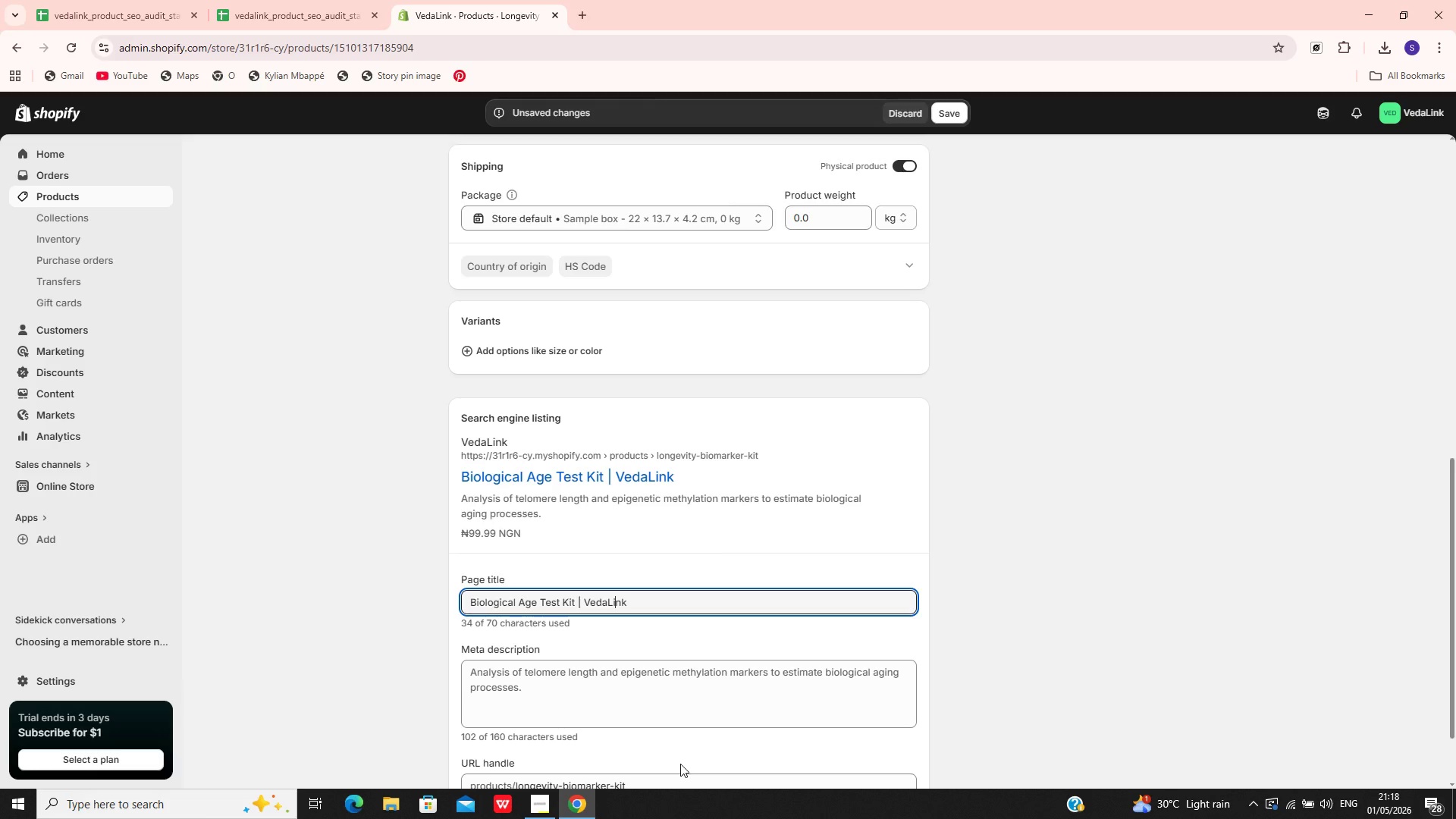 
key(Backspace)
 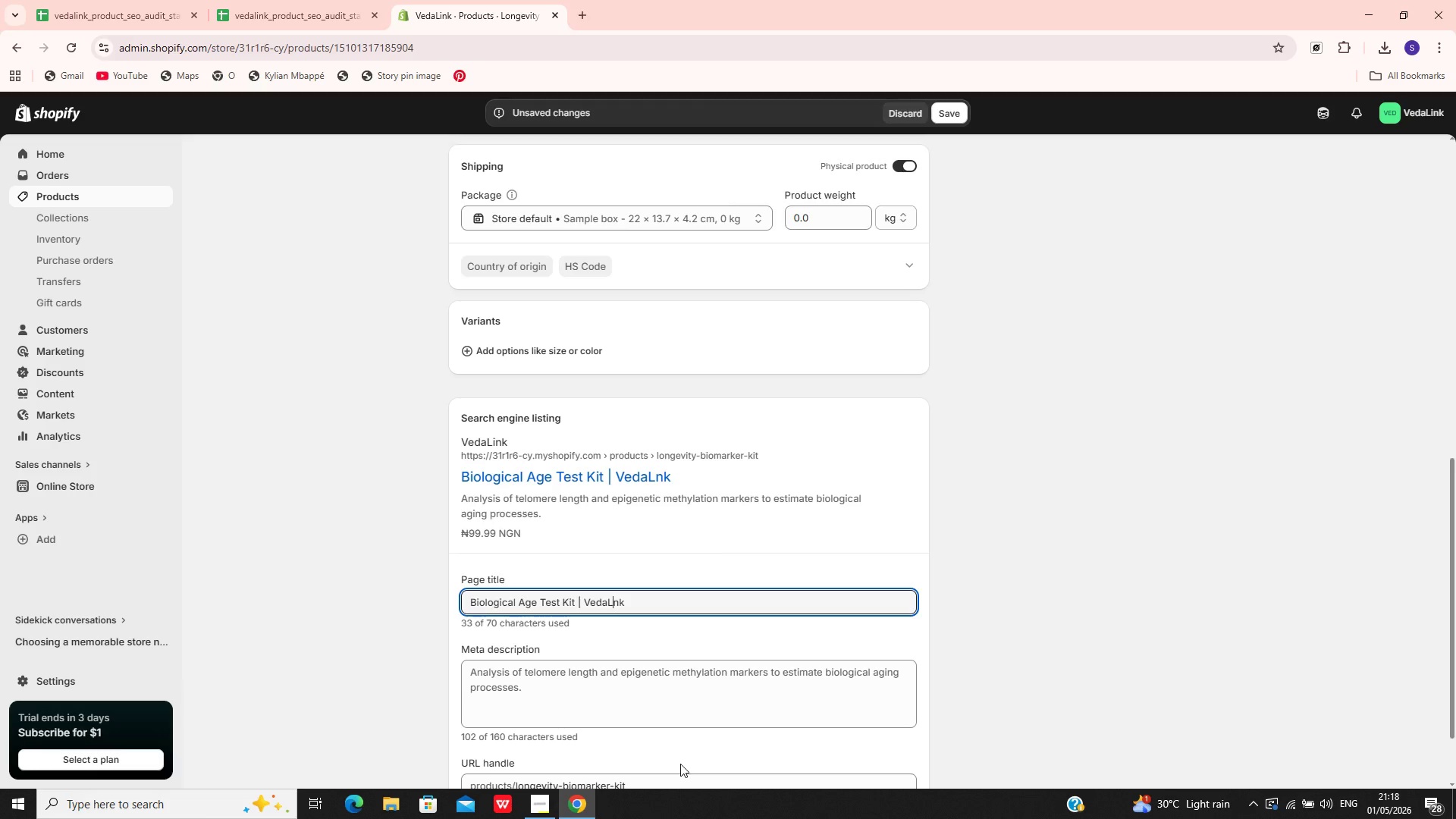 
key(Backspace)
 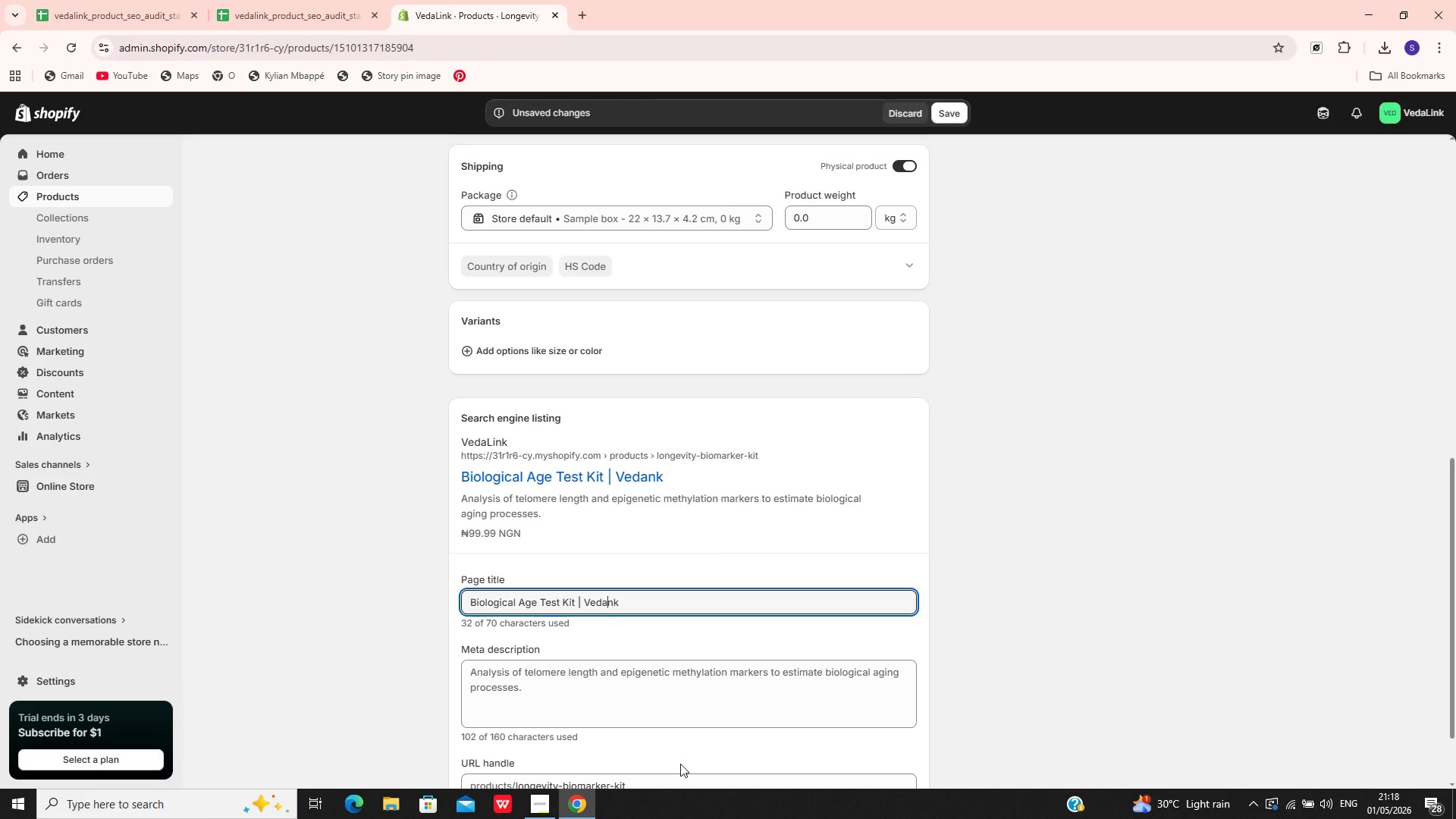 
key(CapsLock)
 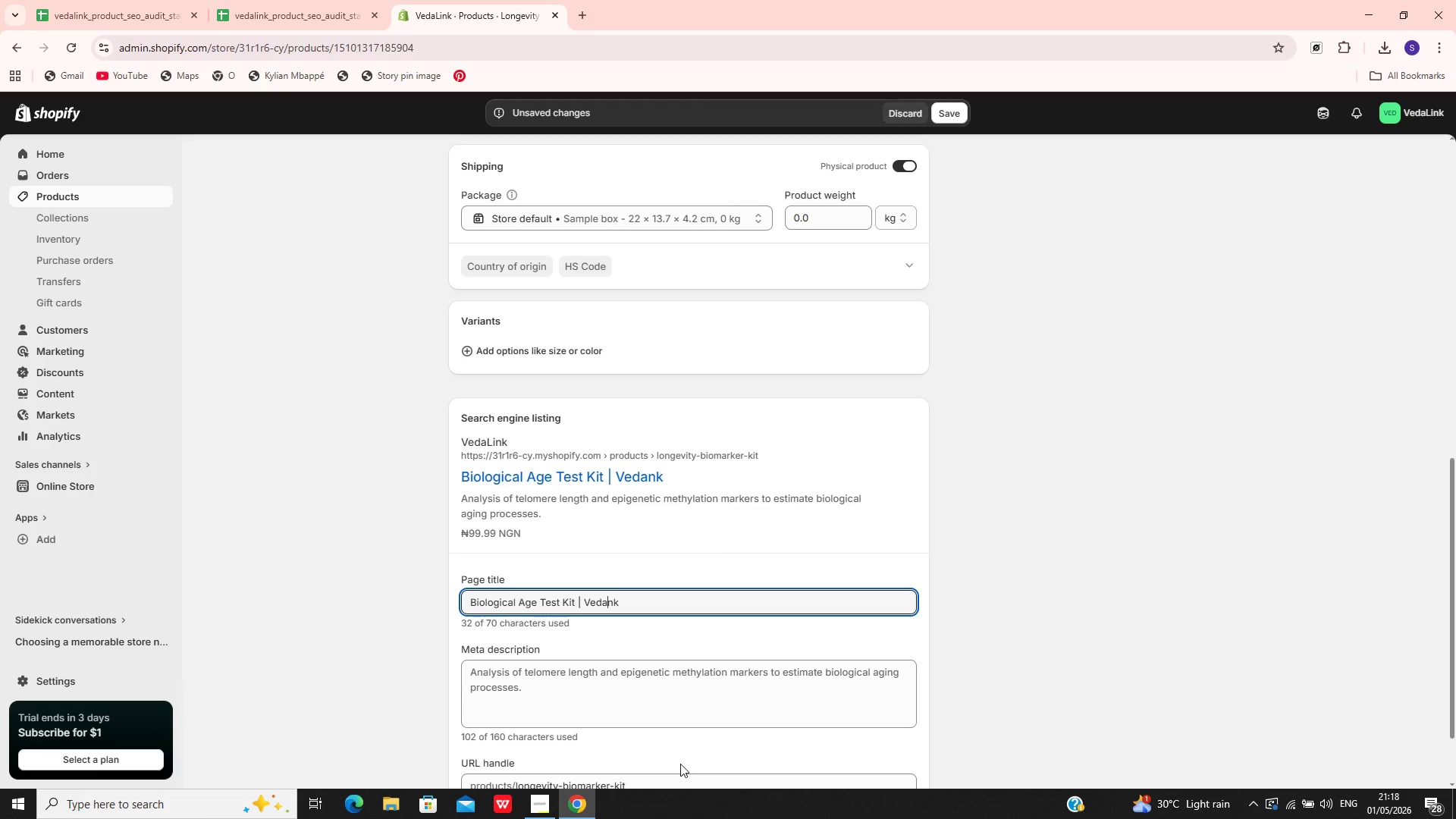 
key(L)
 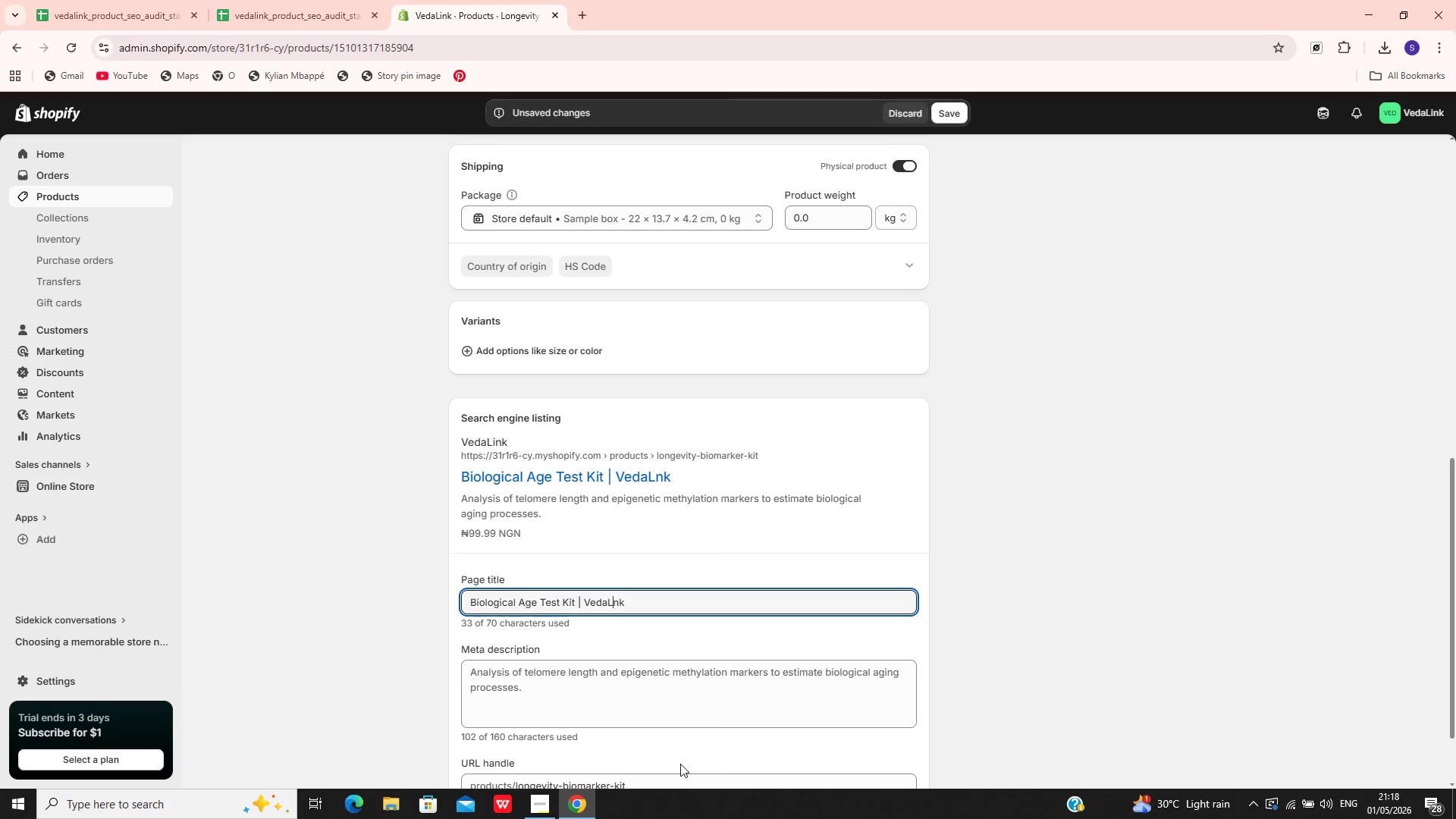 
key(CapsLock)
 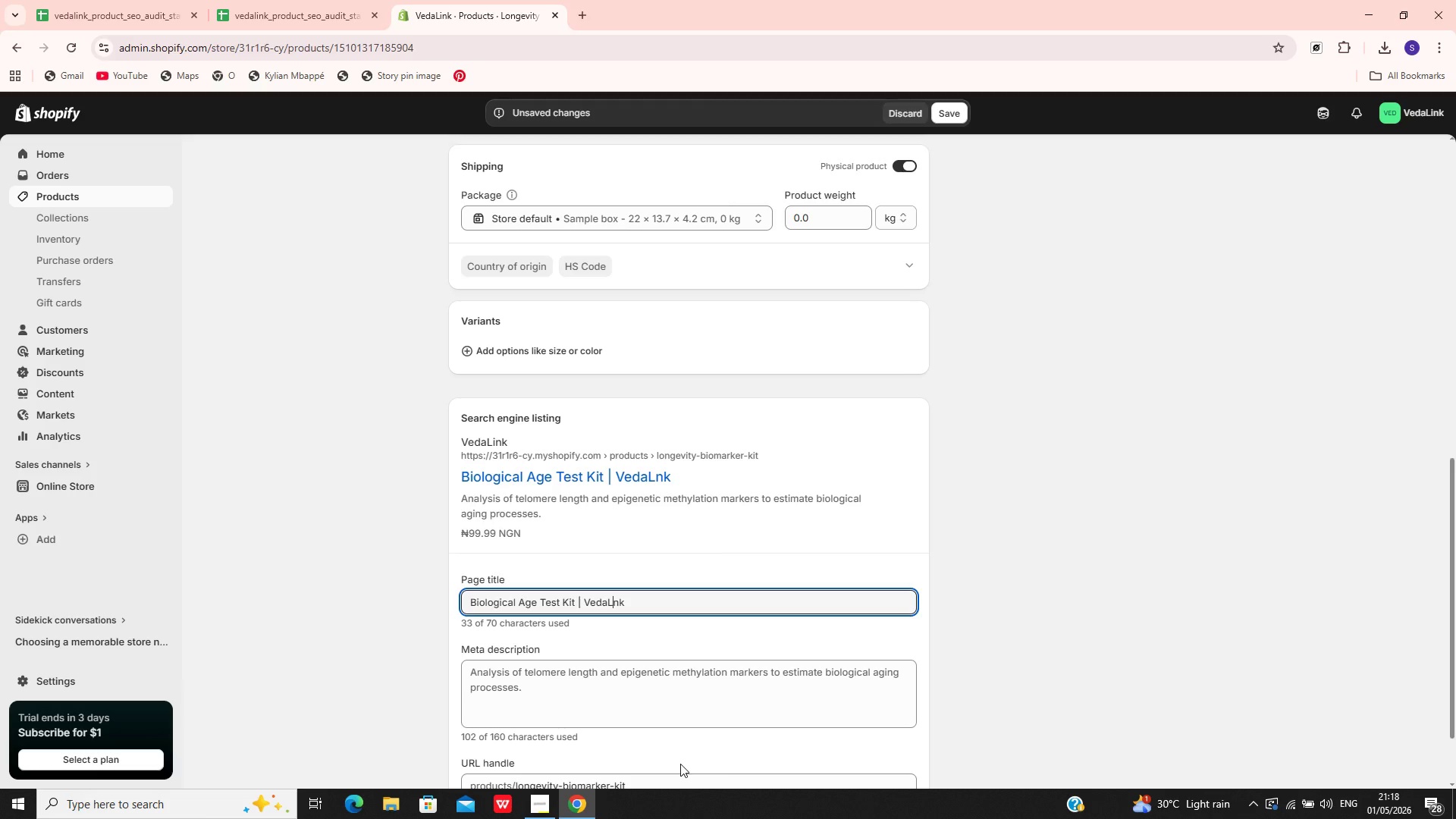 
key(I)
 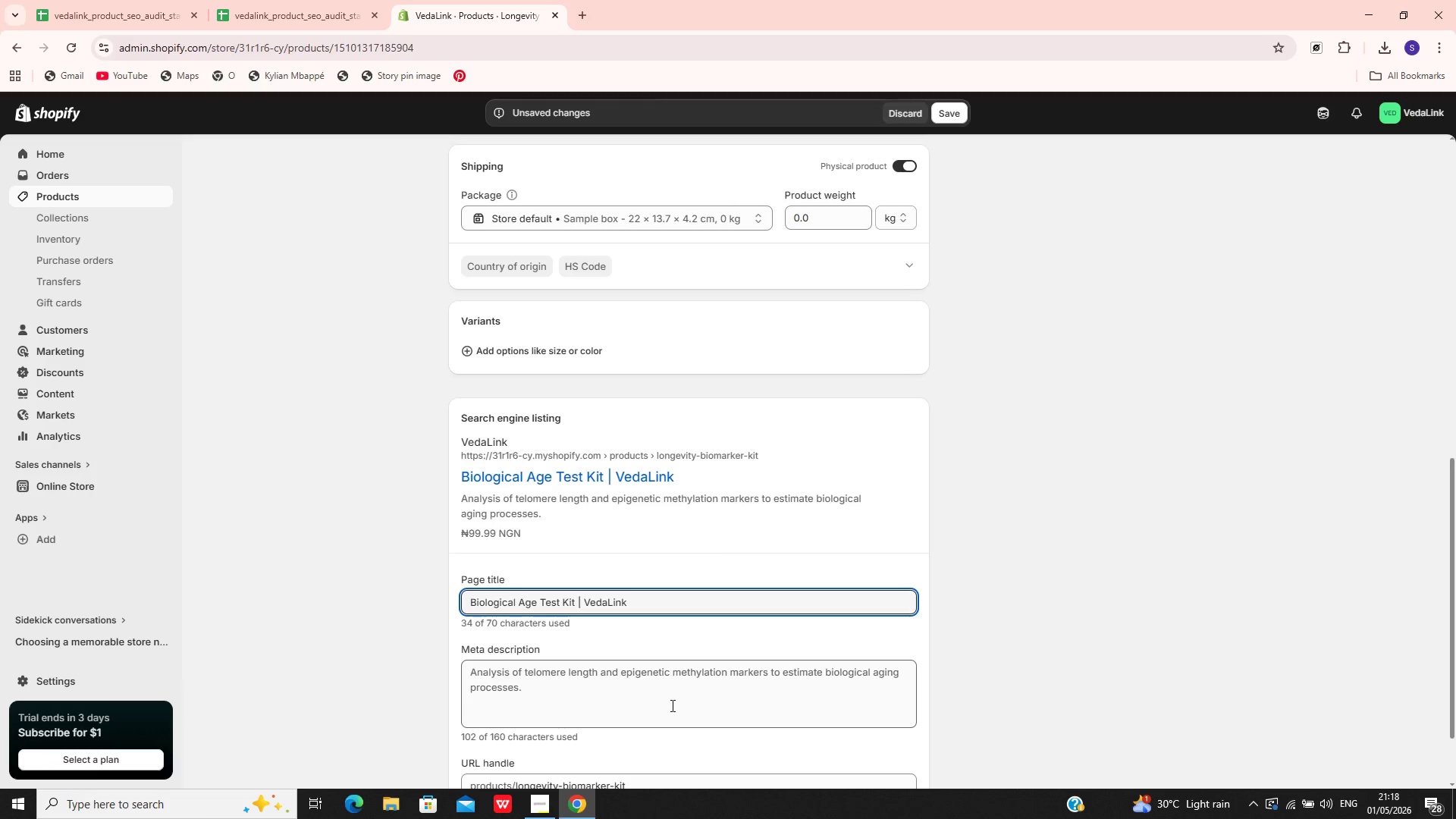 
left_click([671, 705])
 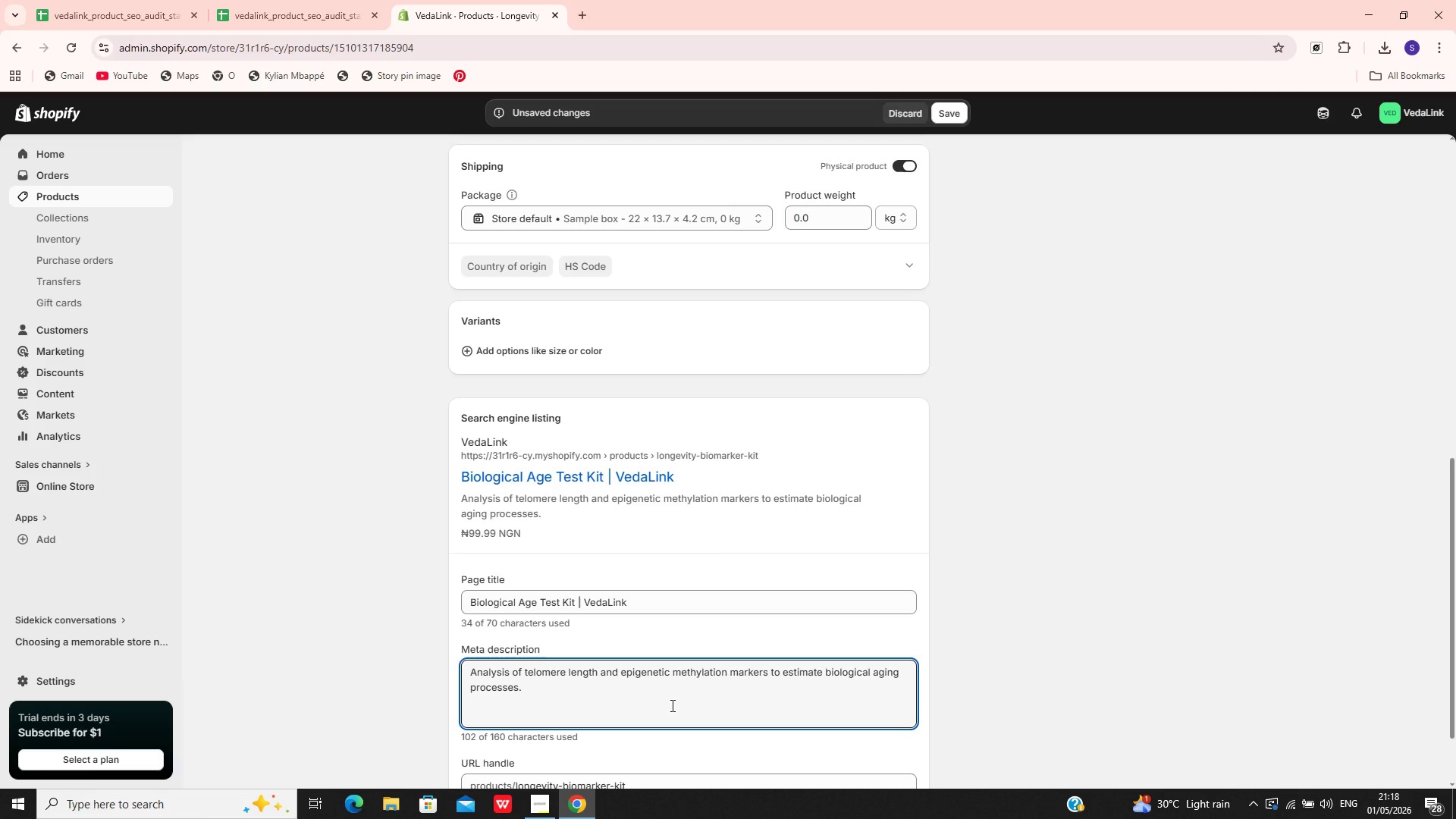 
key(Control+ControlLeft)
 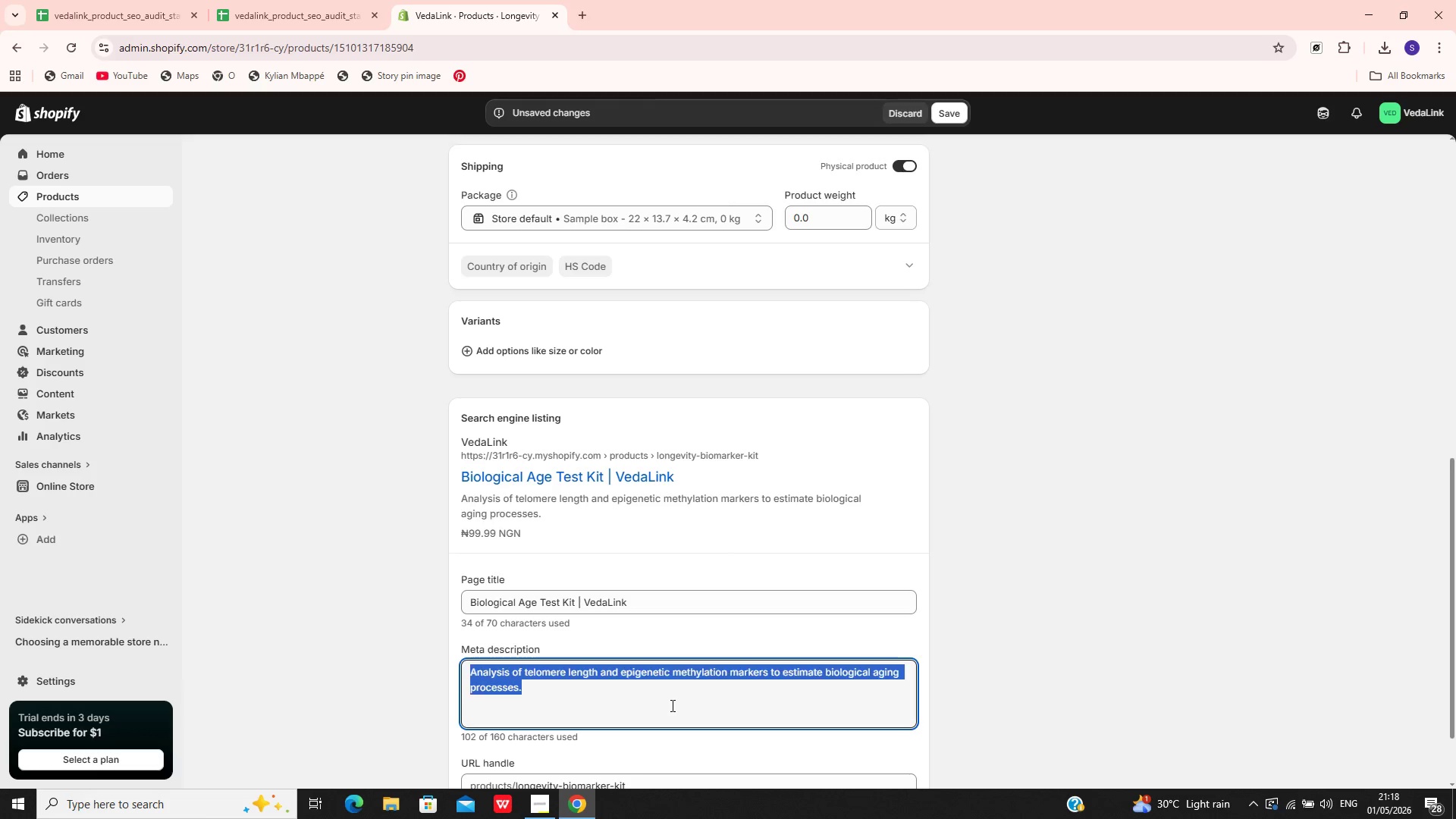 
key(A)
 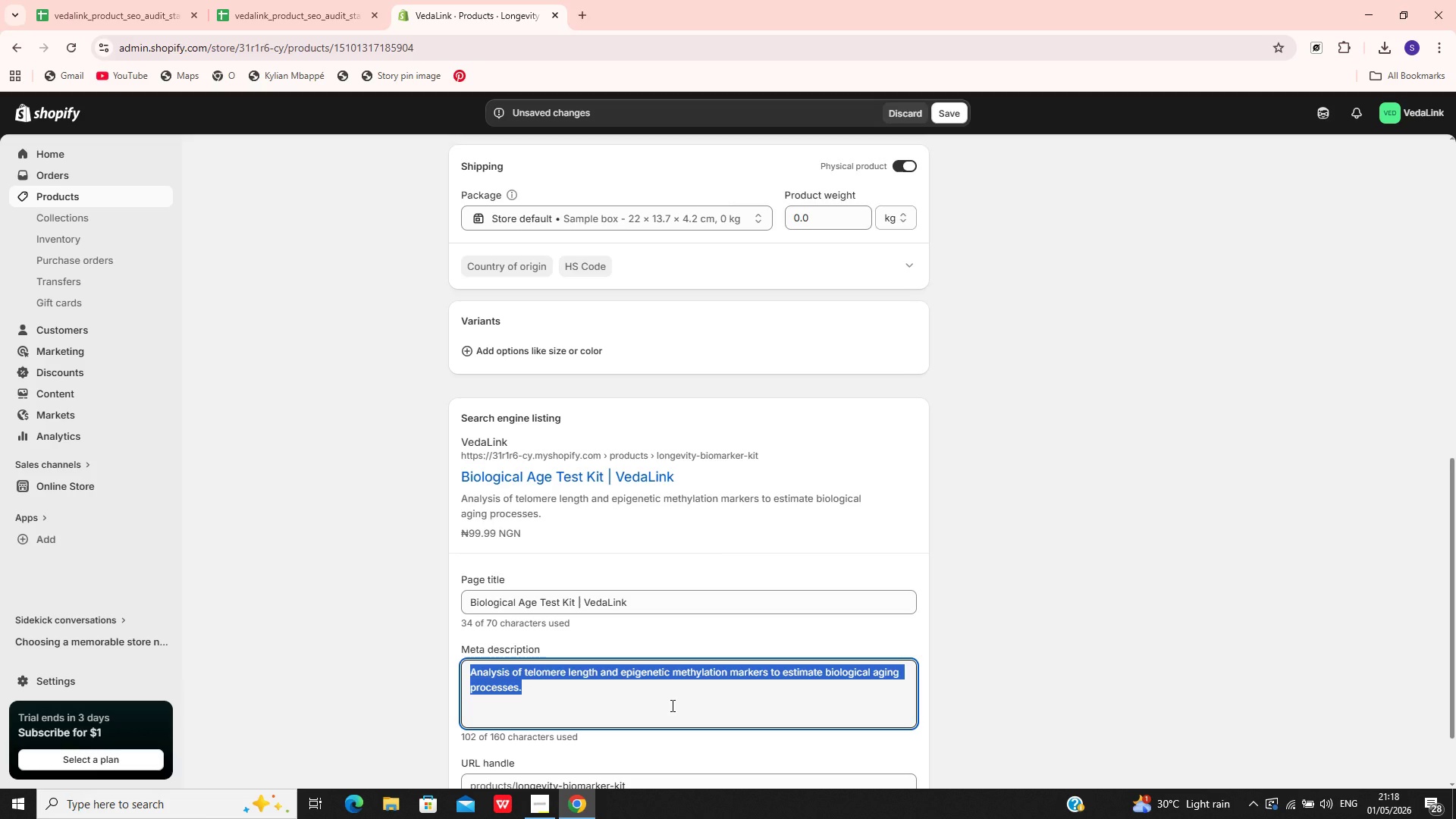 
key(CapsLock)
 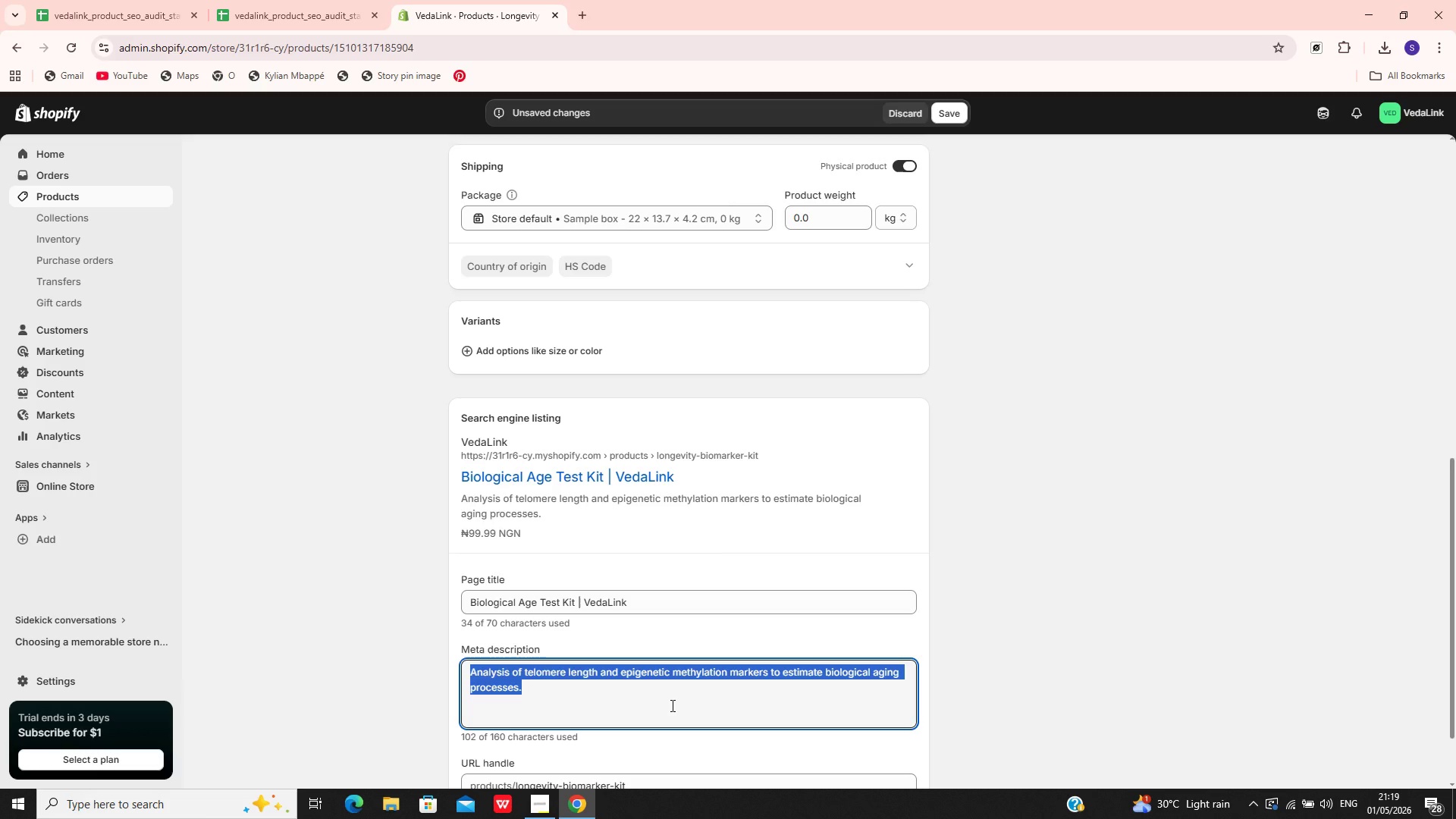 
wait(7.88)
 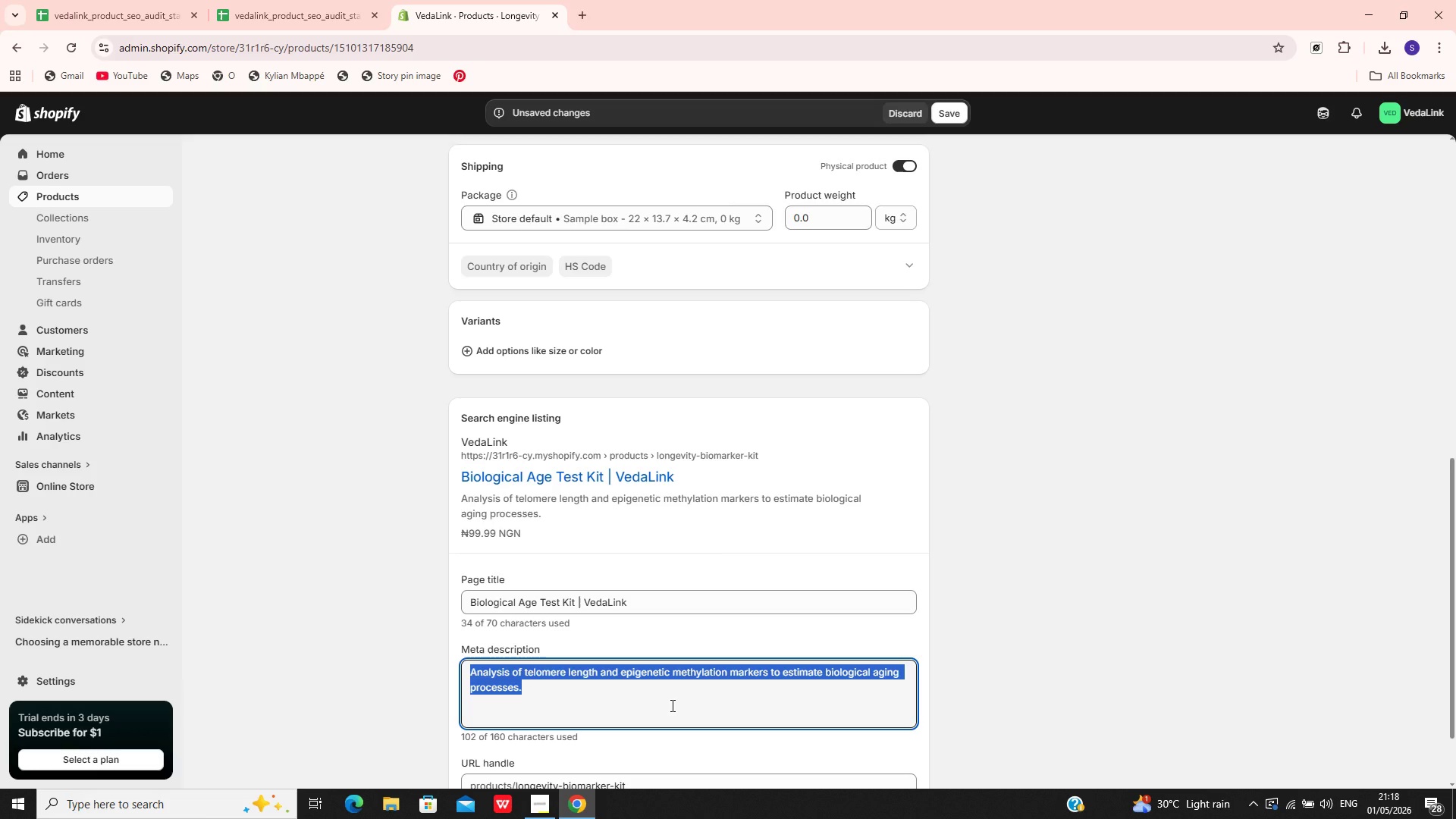 
type(Understand aging patterns)
 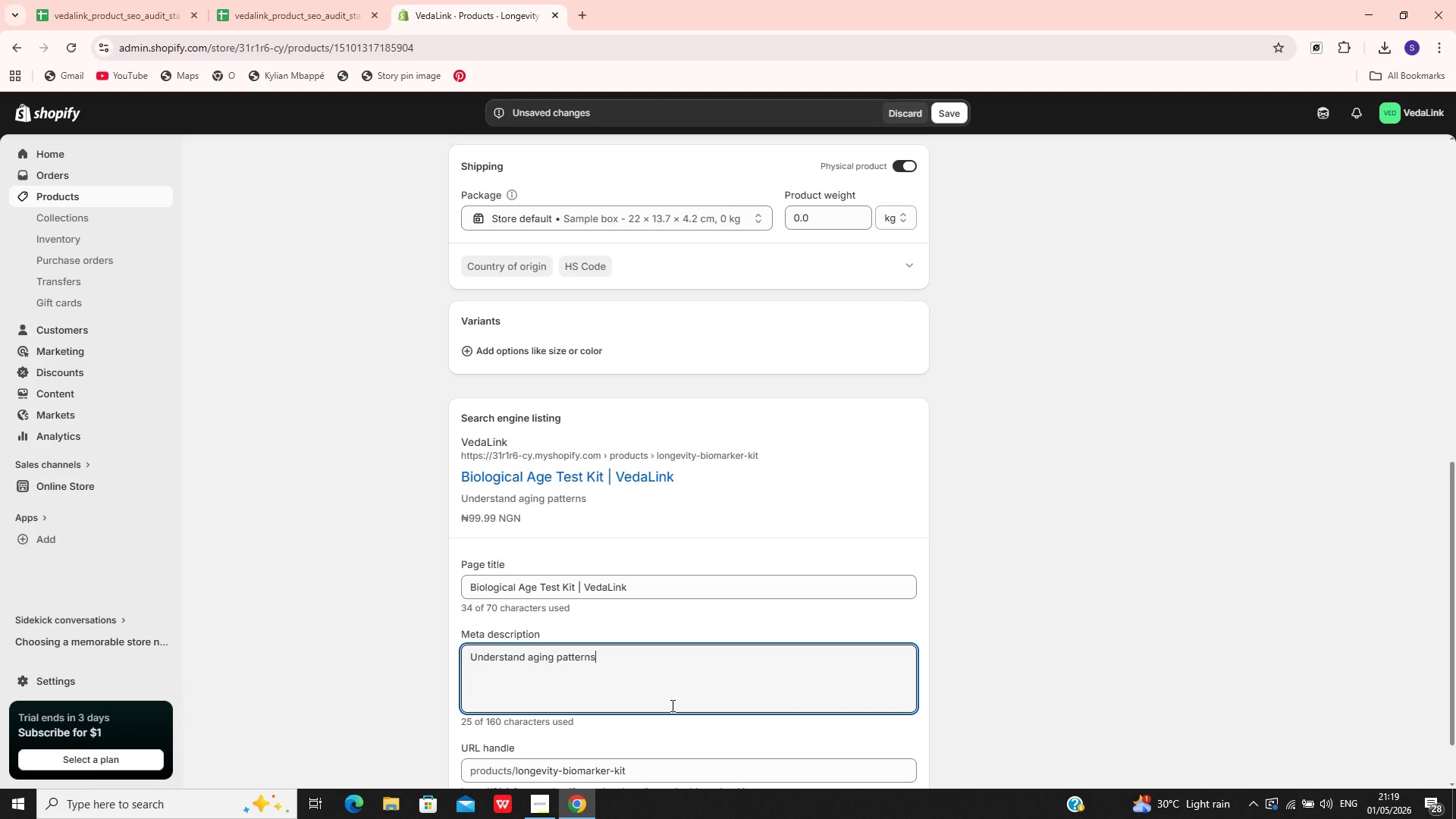 
type( with a biomaker test kit designed )
 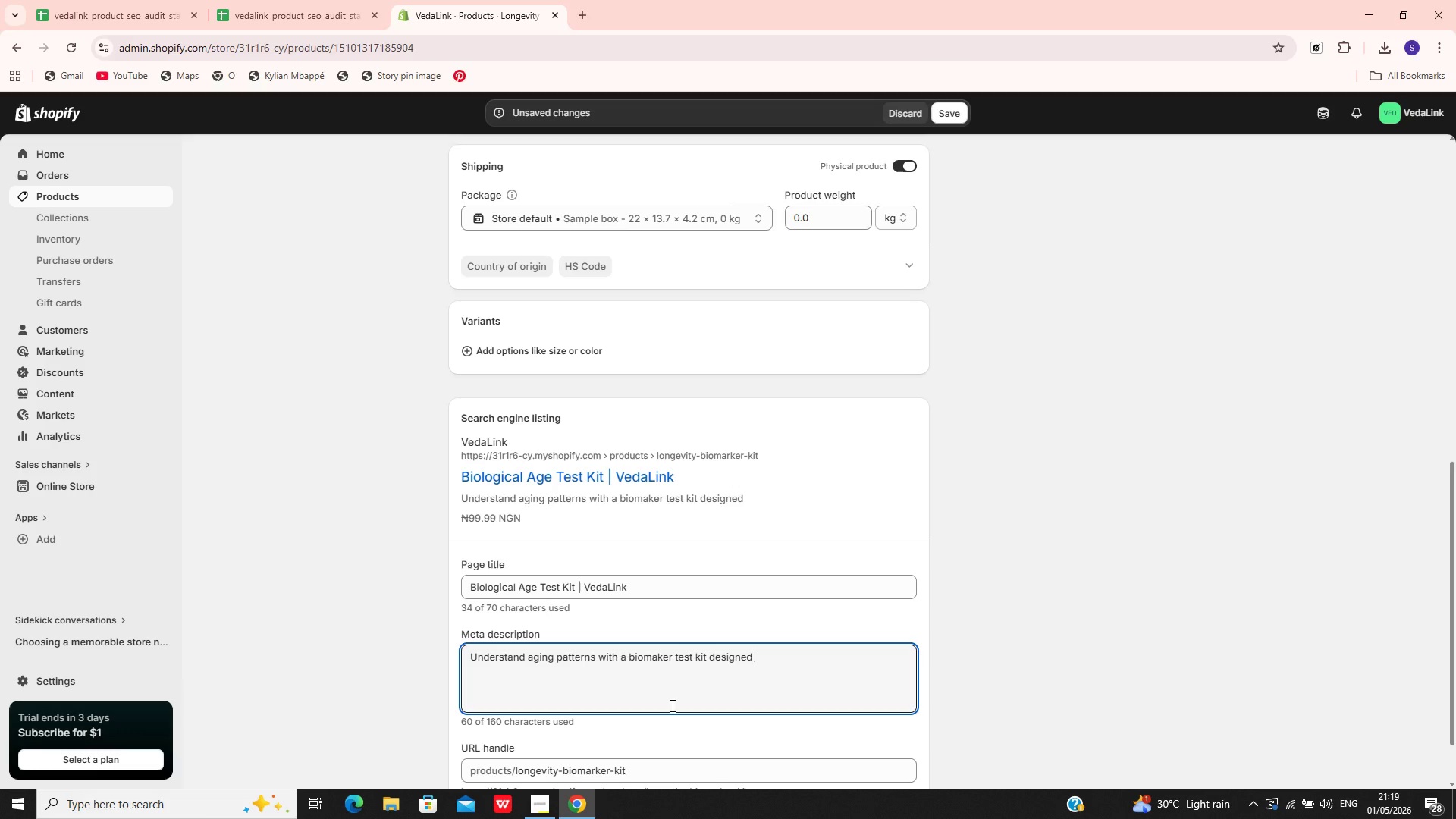 
type(to estimate biological age and support longe==)
key(Backspace)
key(Backspace)
key(Backspace)
type( term wellness)
 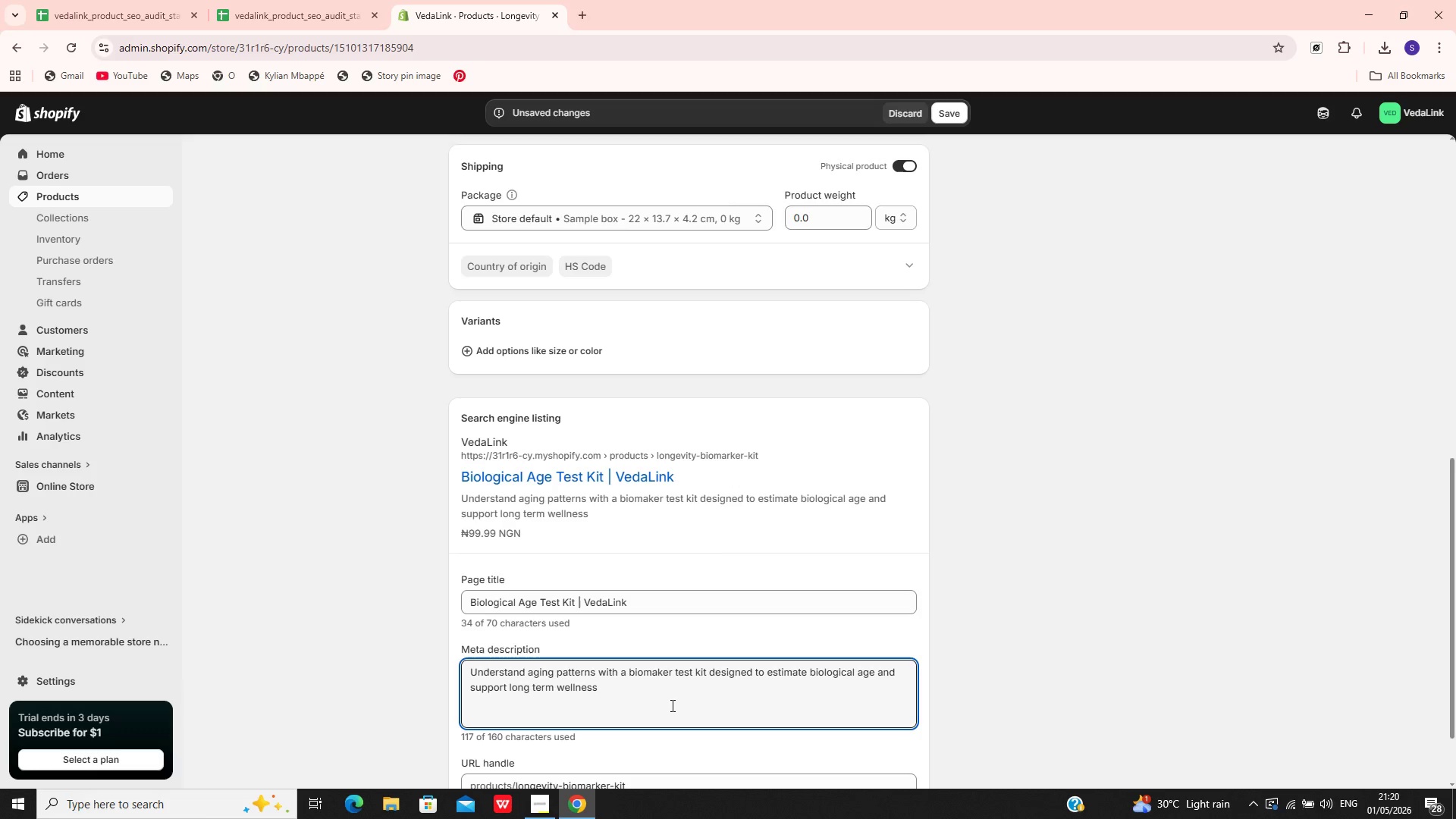 
type( insights)
 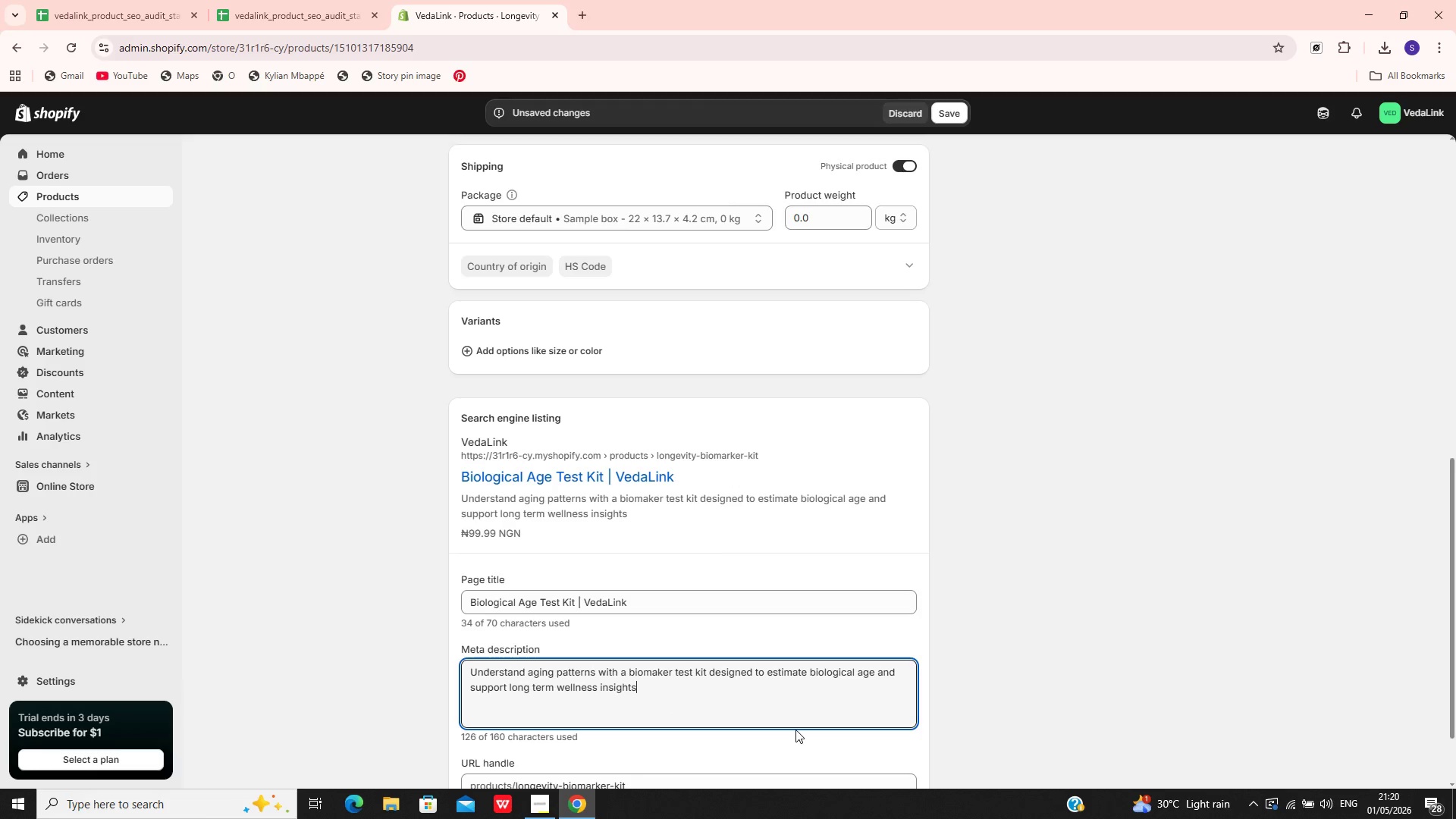 
key(Period)
 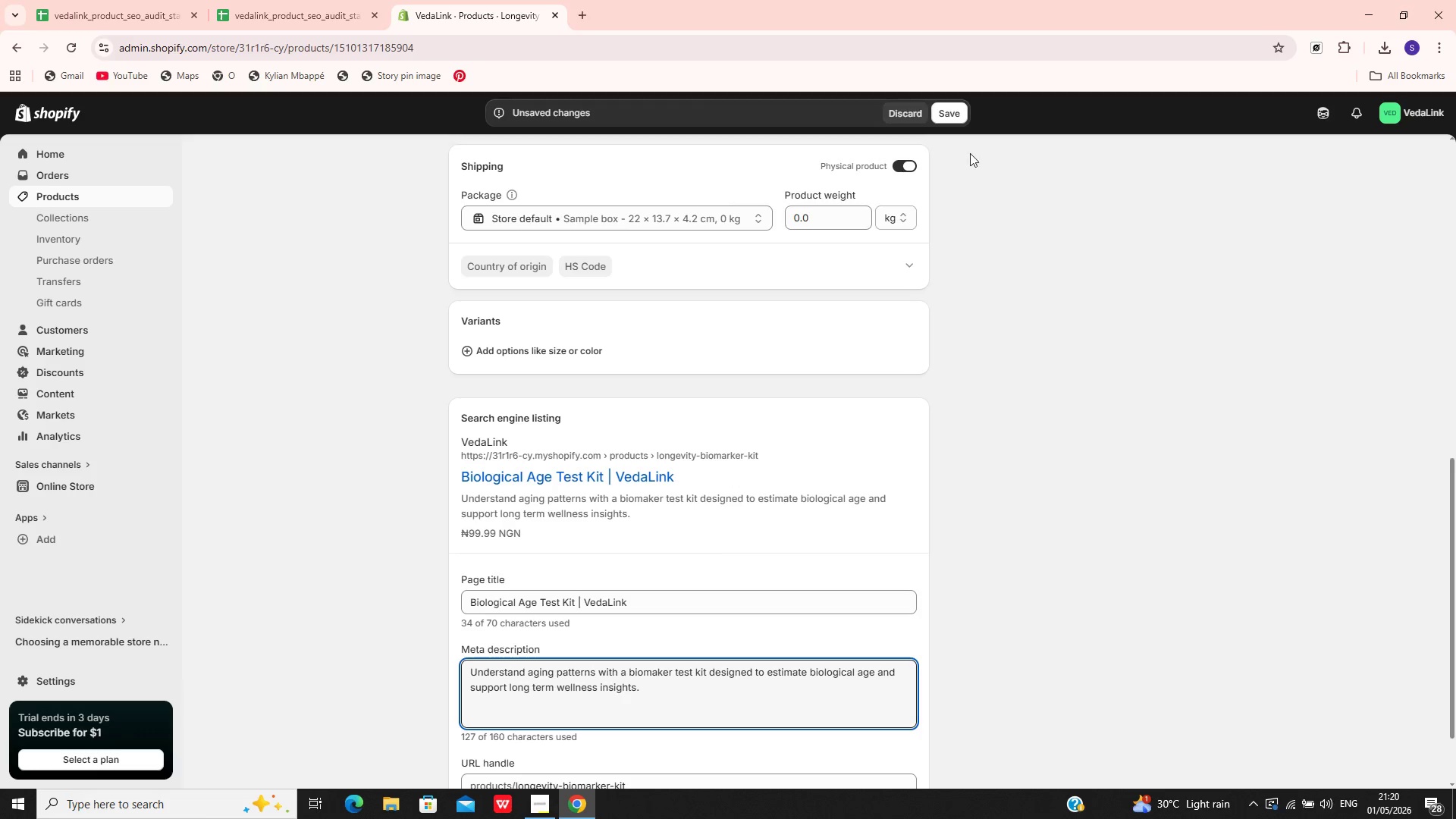 
wait(6.44)
 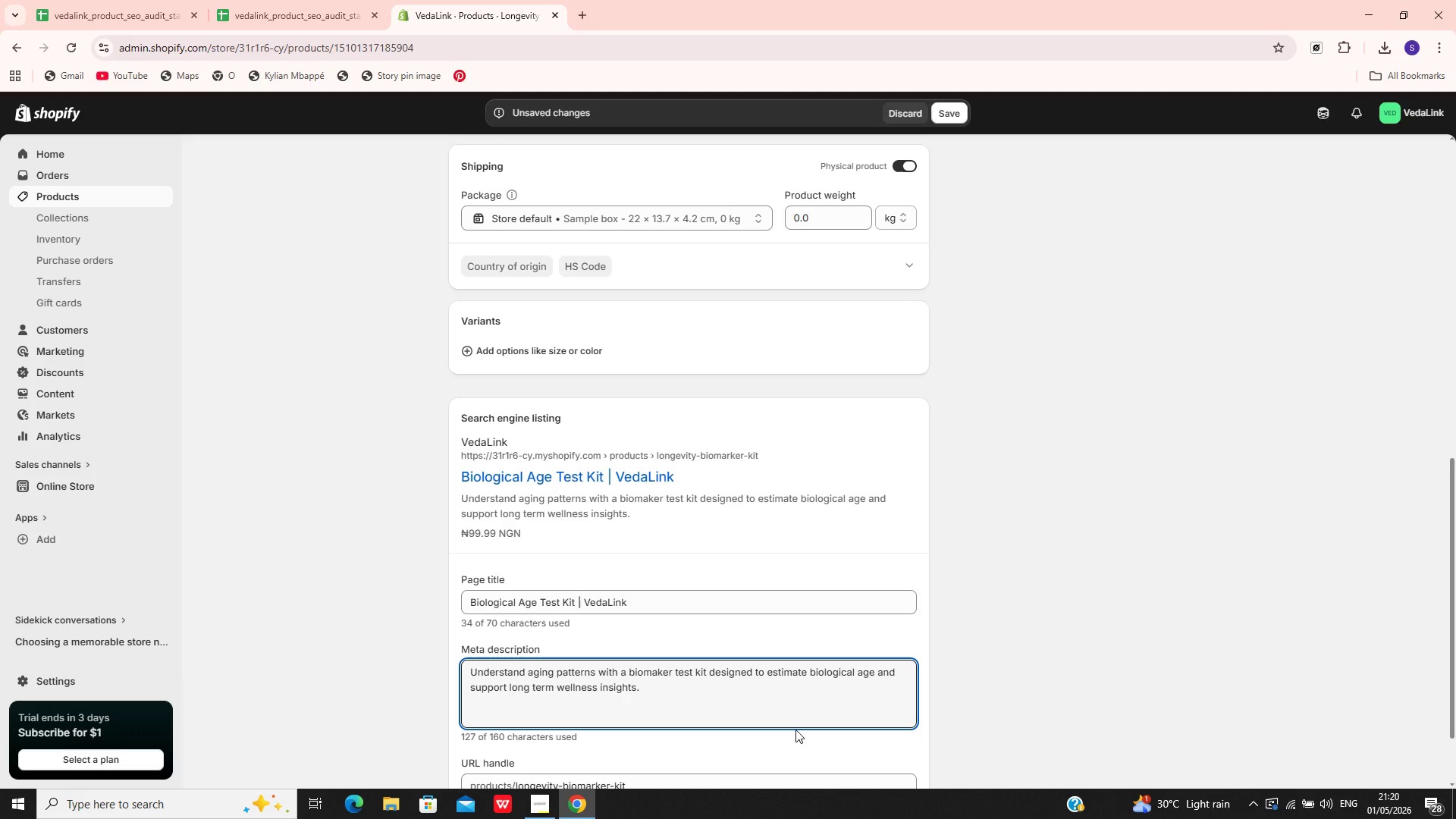 
left_click([952, 112])
 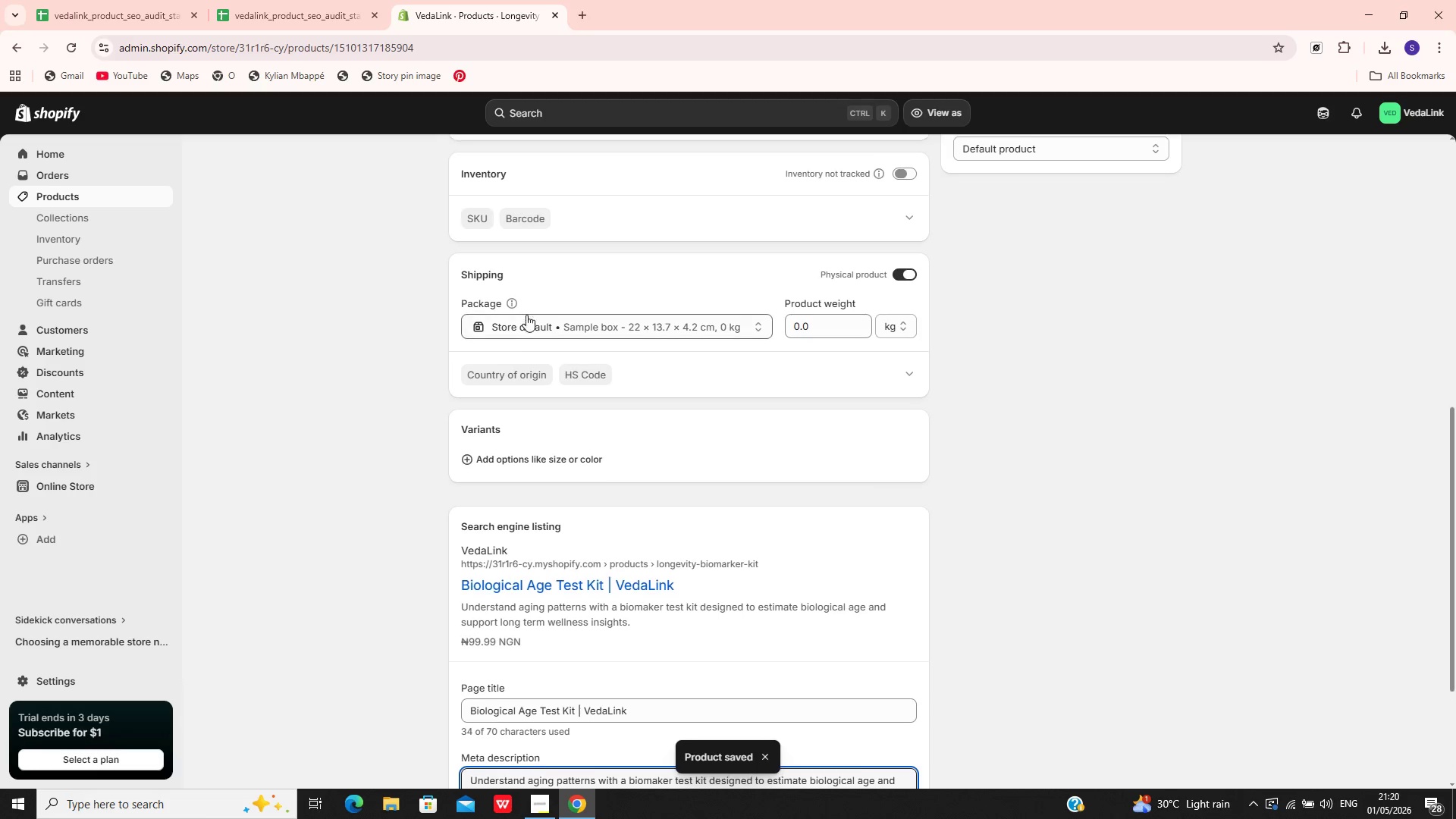 
wait(12.3)
 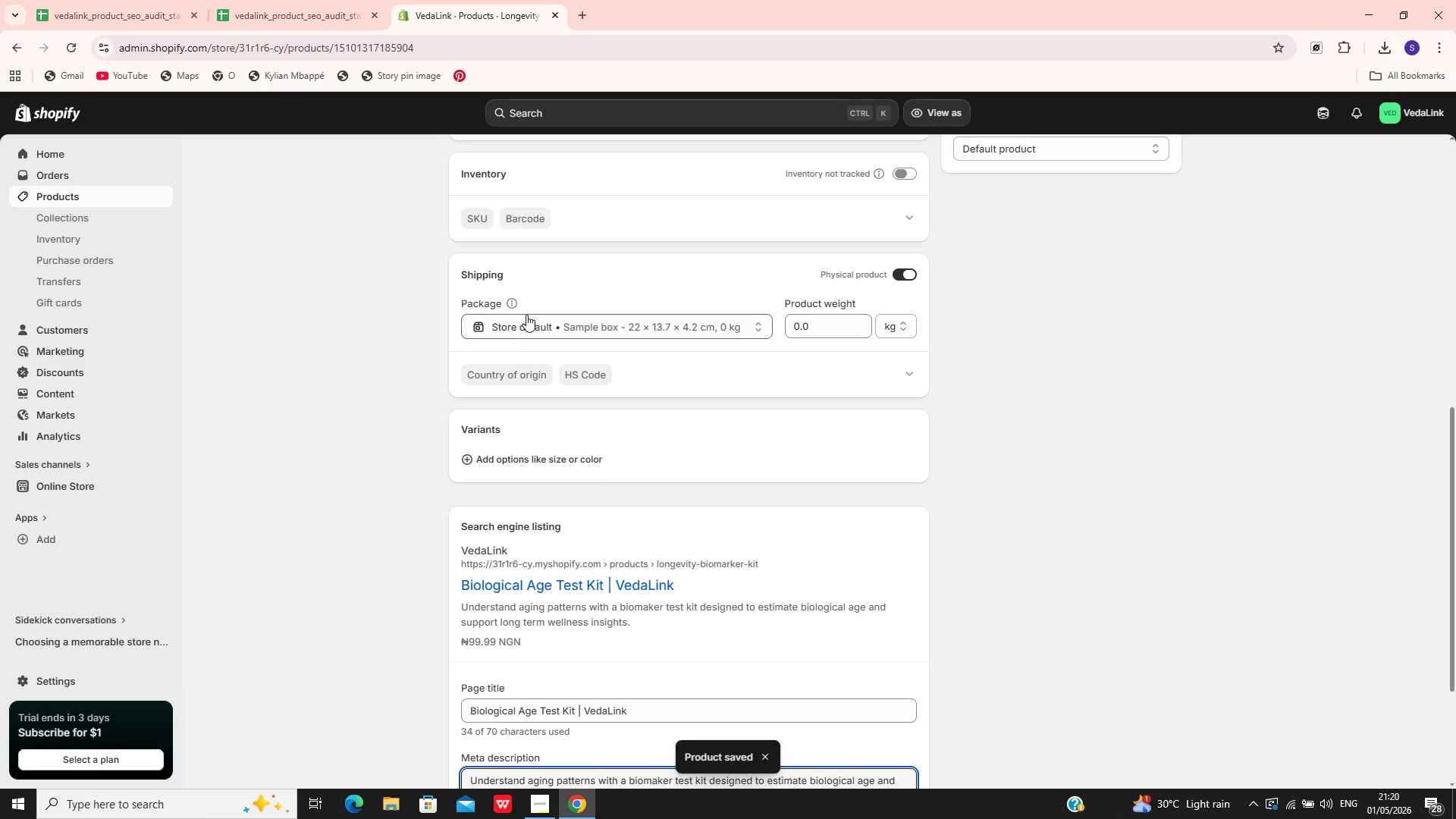 
left_click([111, 195])
 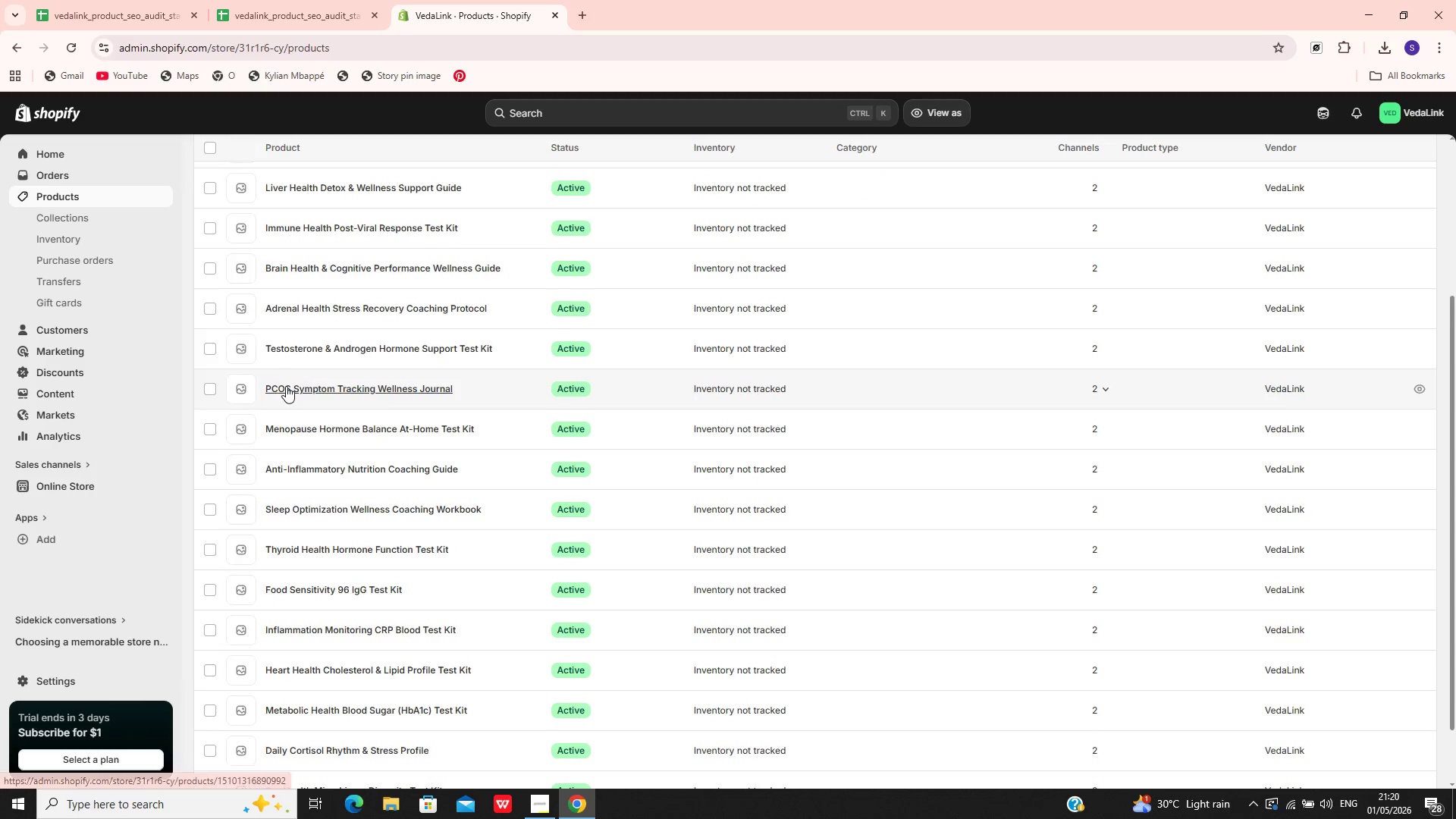 
wait(11.28)
 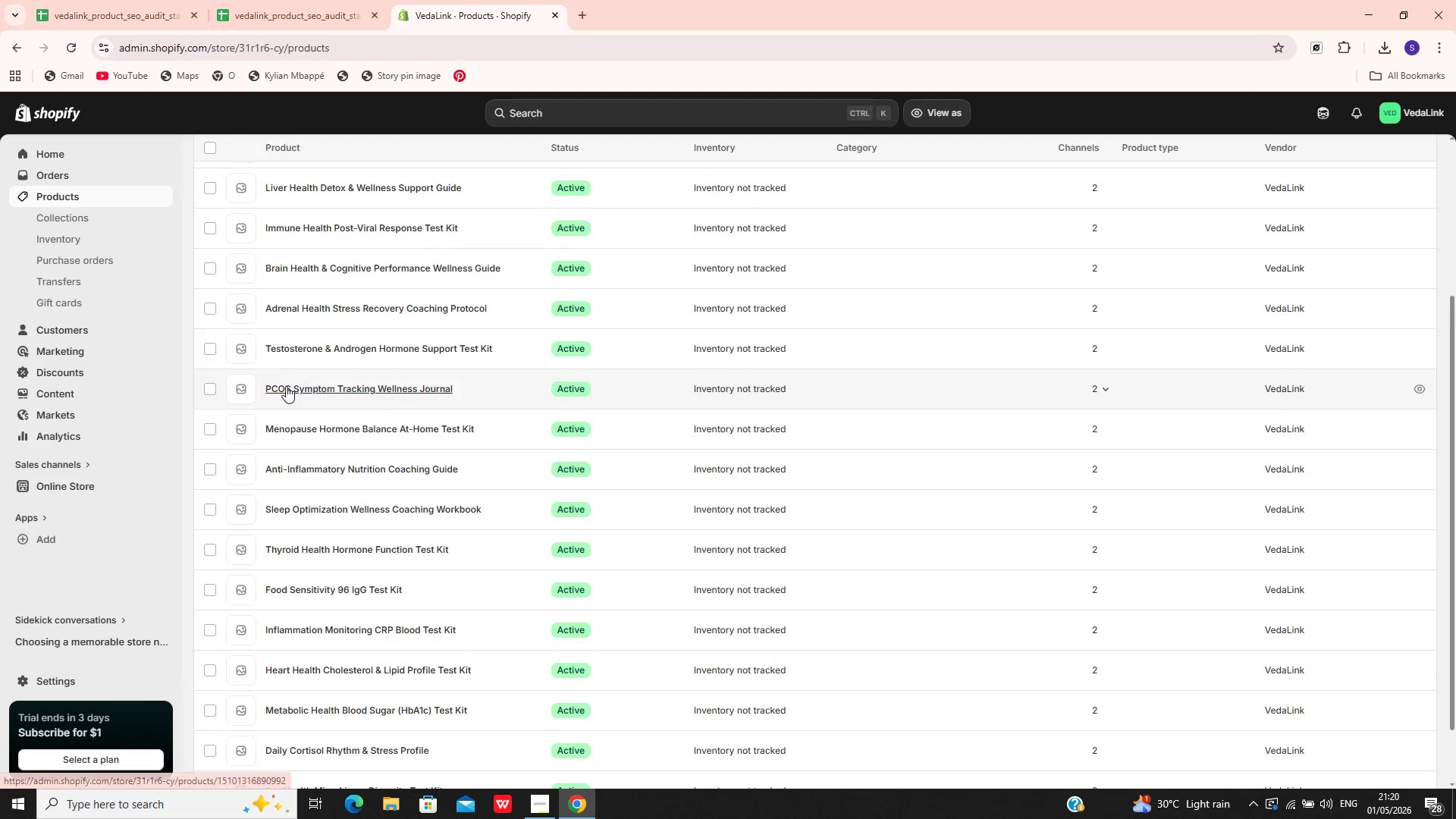 
left_click([396, 372])
 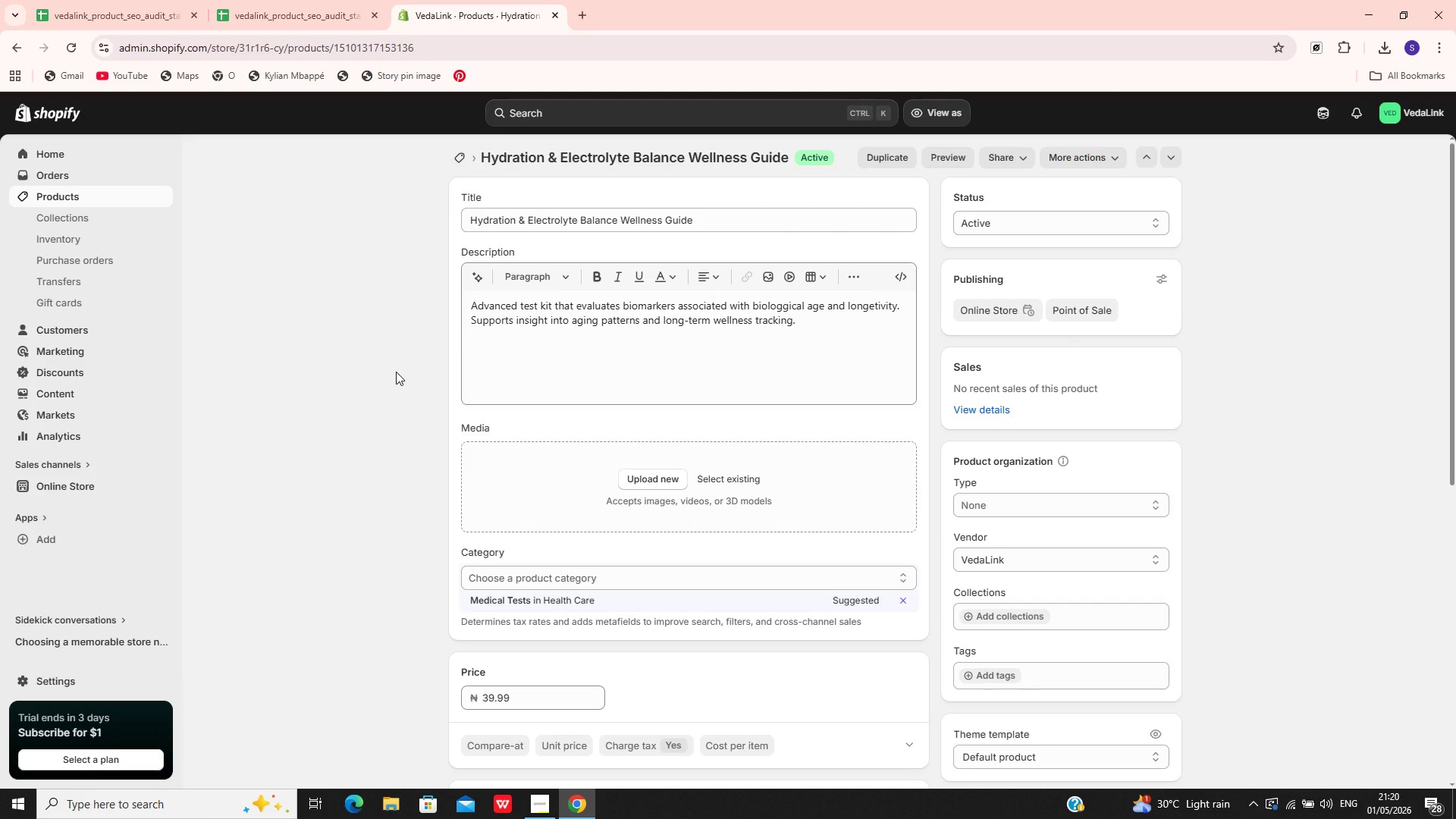 
wait(9.42)
 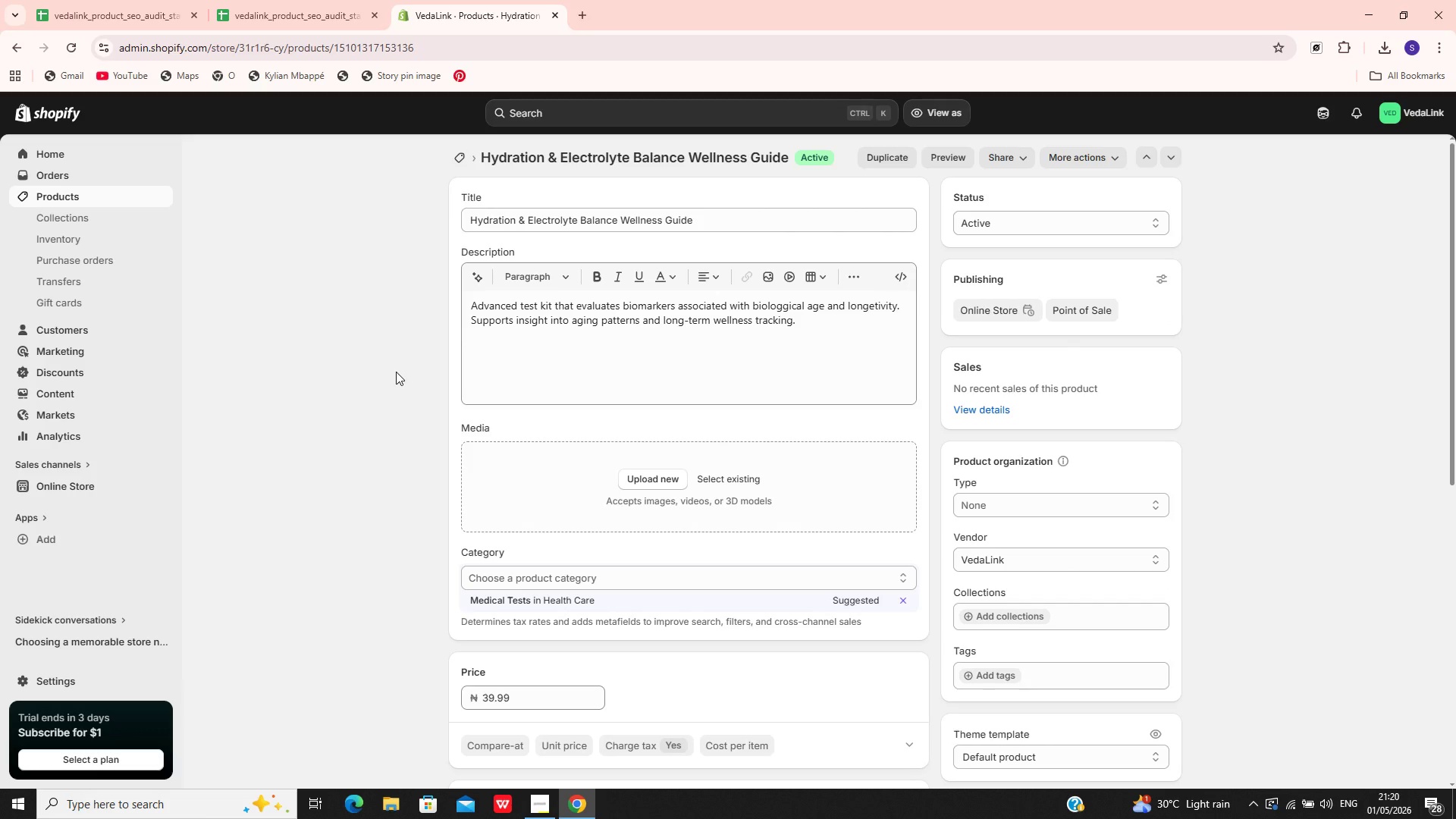 
left_click([749, 312])
 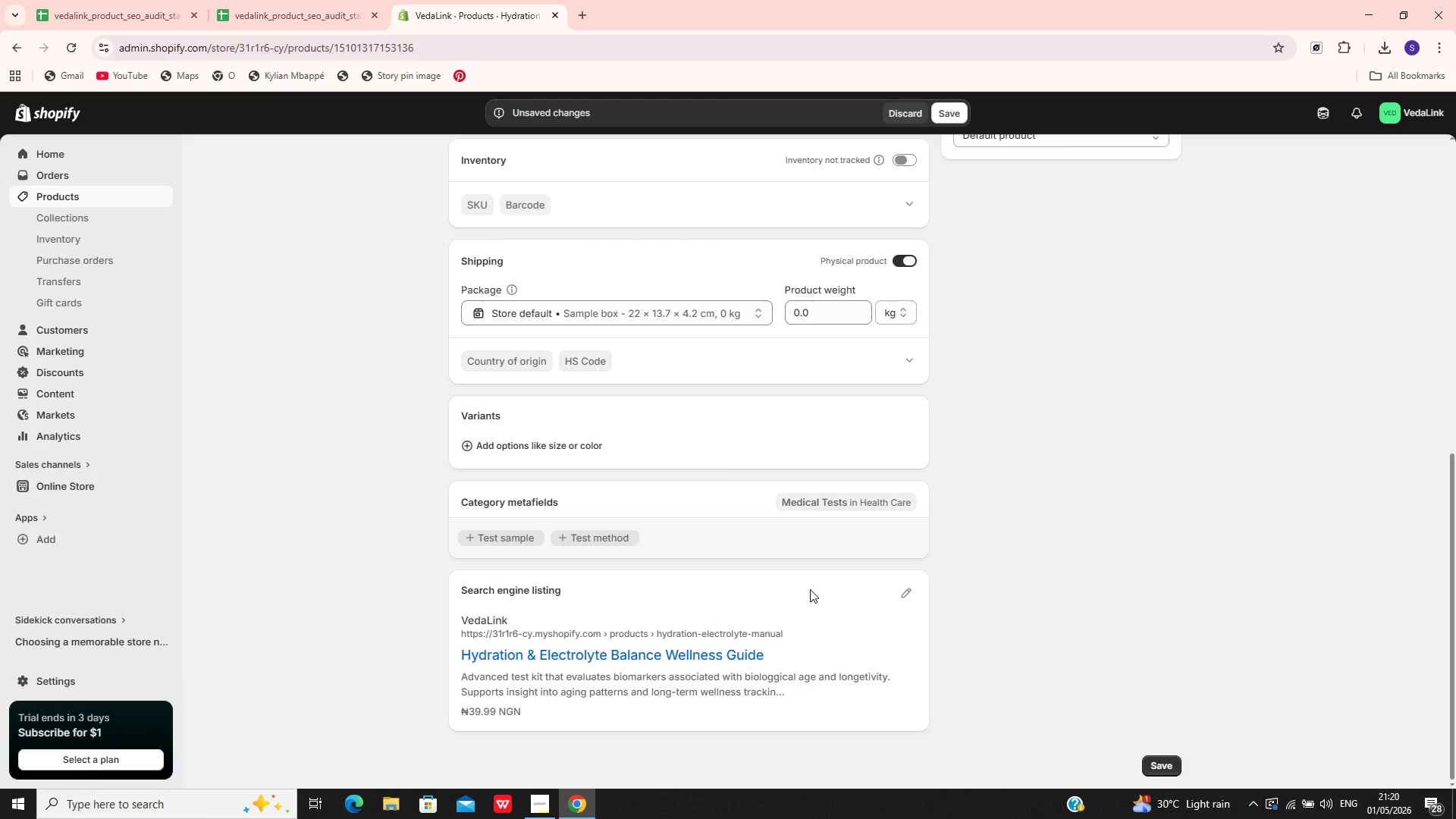 
left_click([902, 592])
 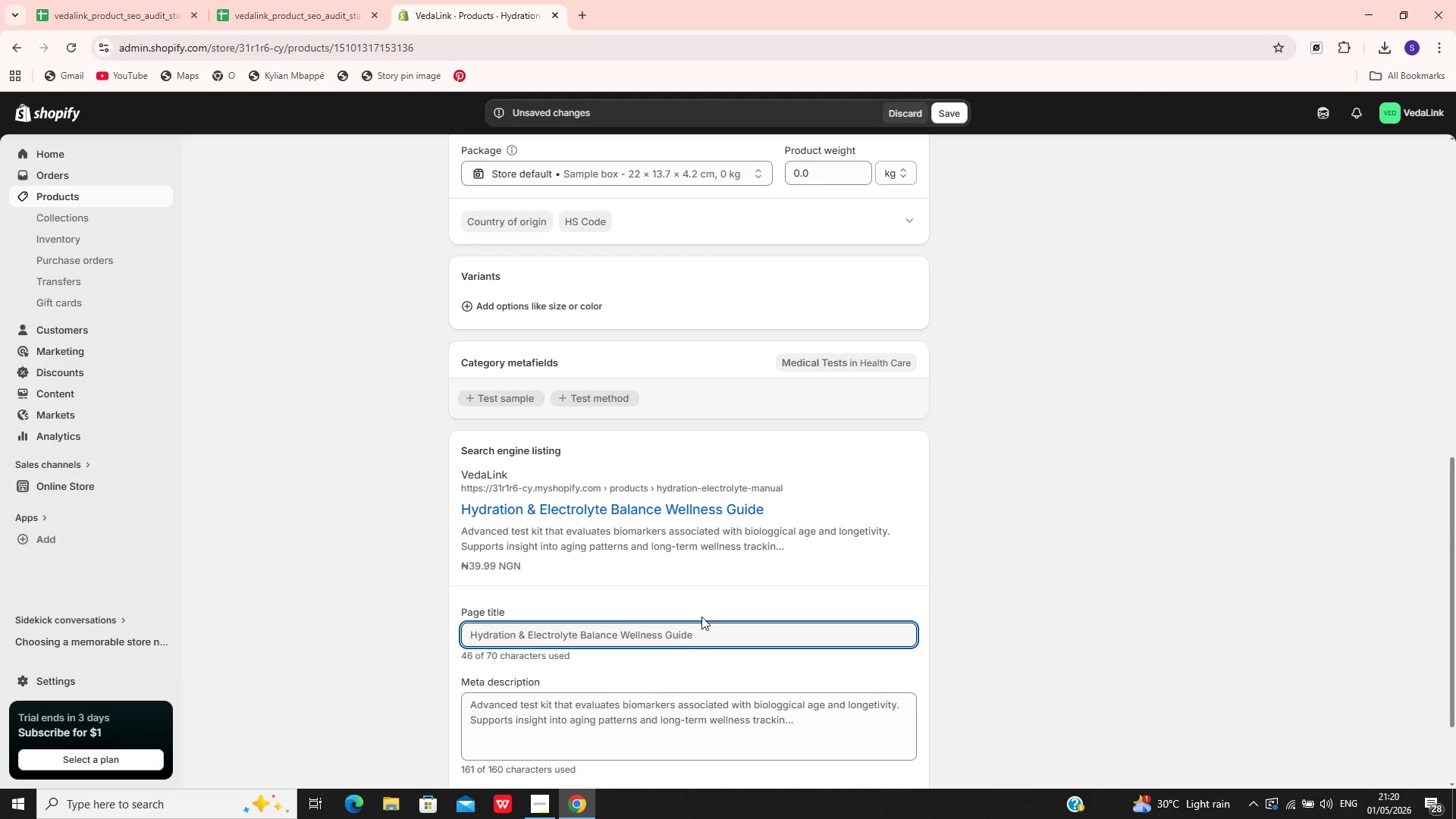 
left_click([708, 637])
 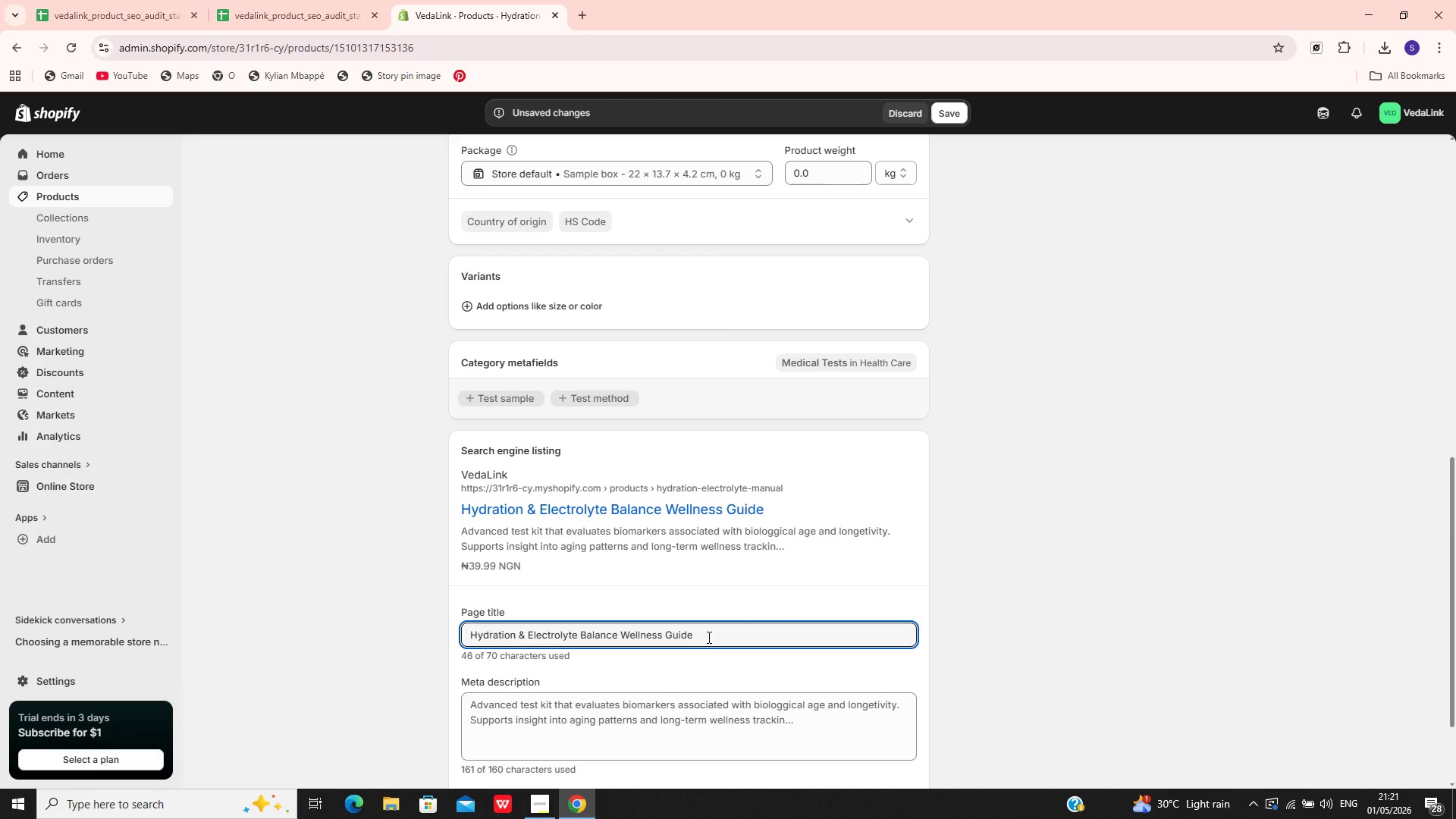 
key(CapsLock)
 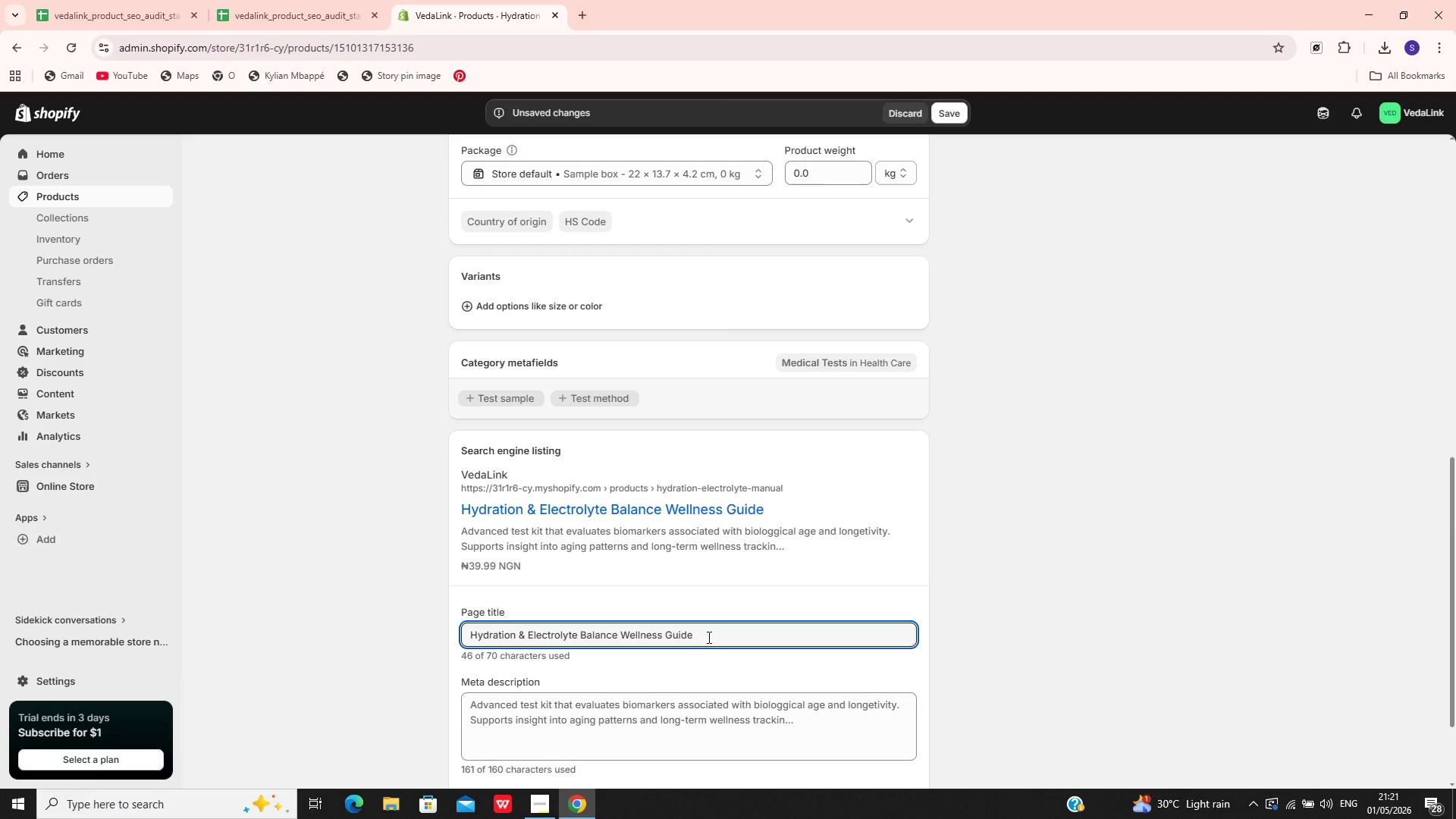 
key(H)
 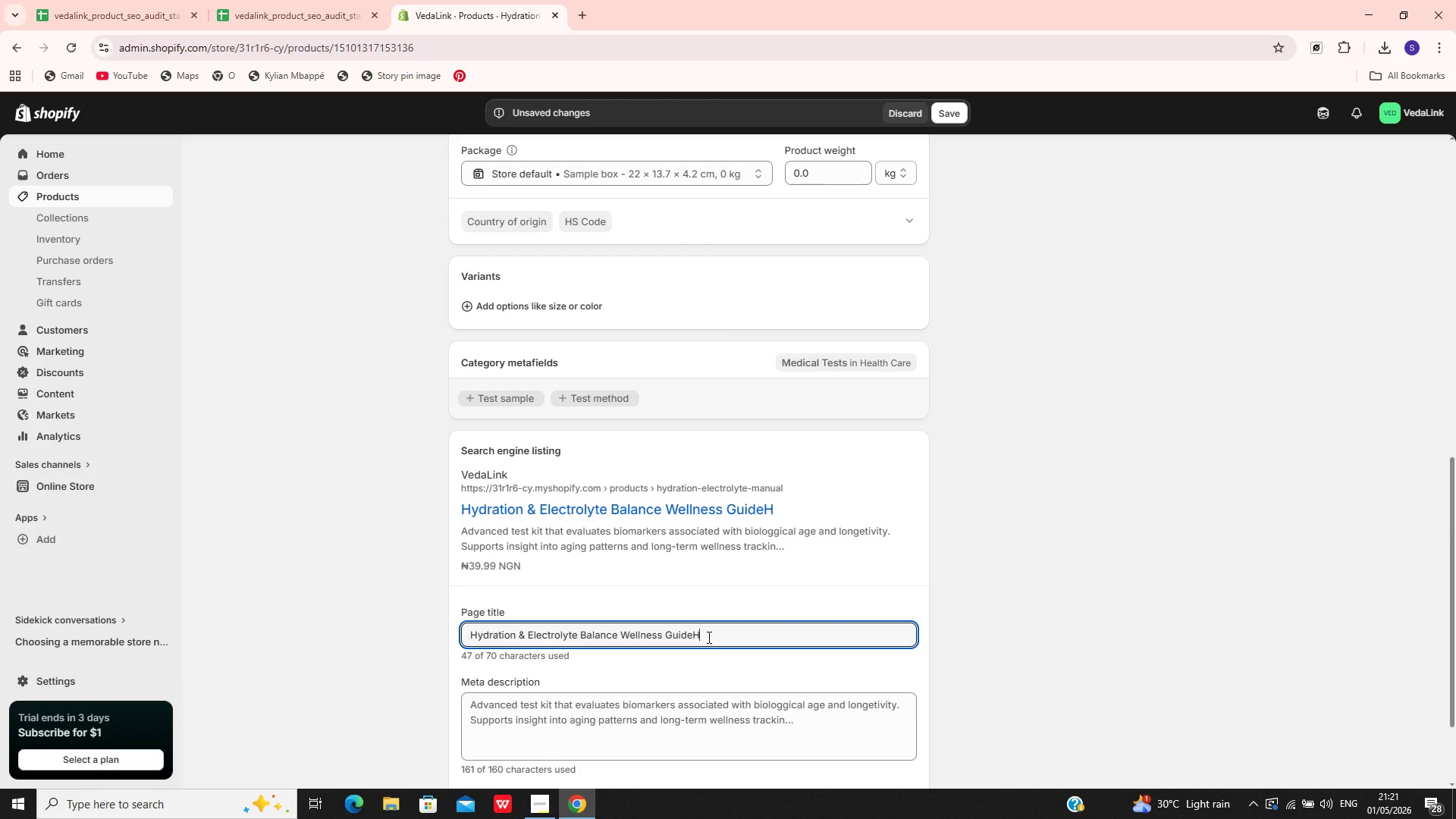 
key(CapsLock)
 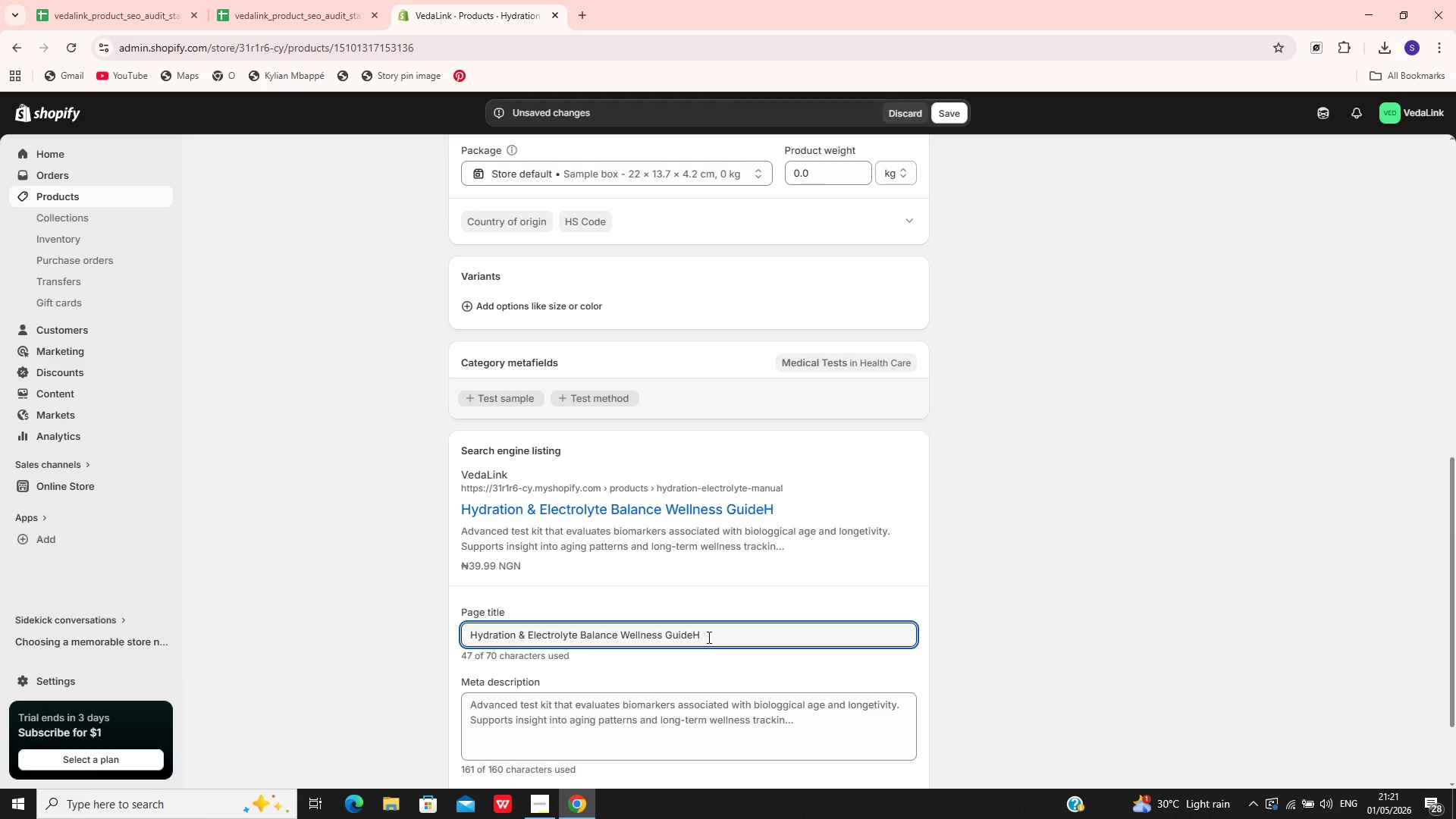 
key(Control+A)
 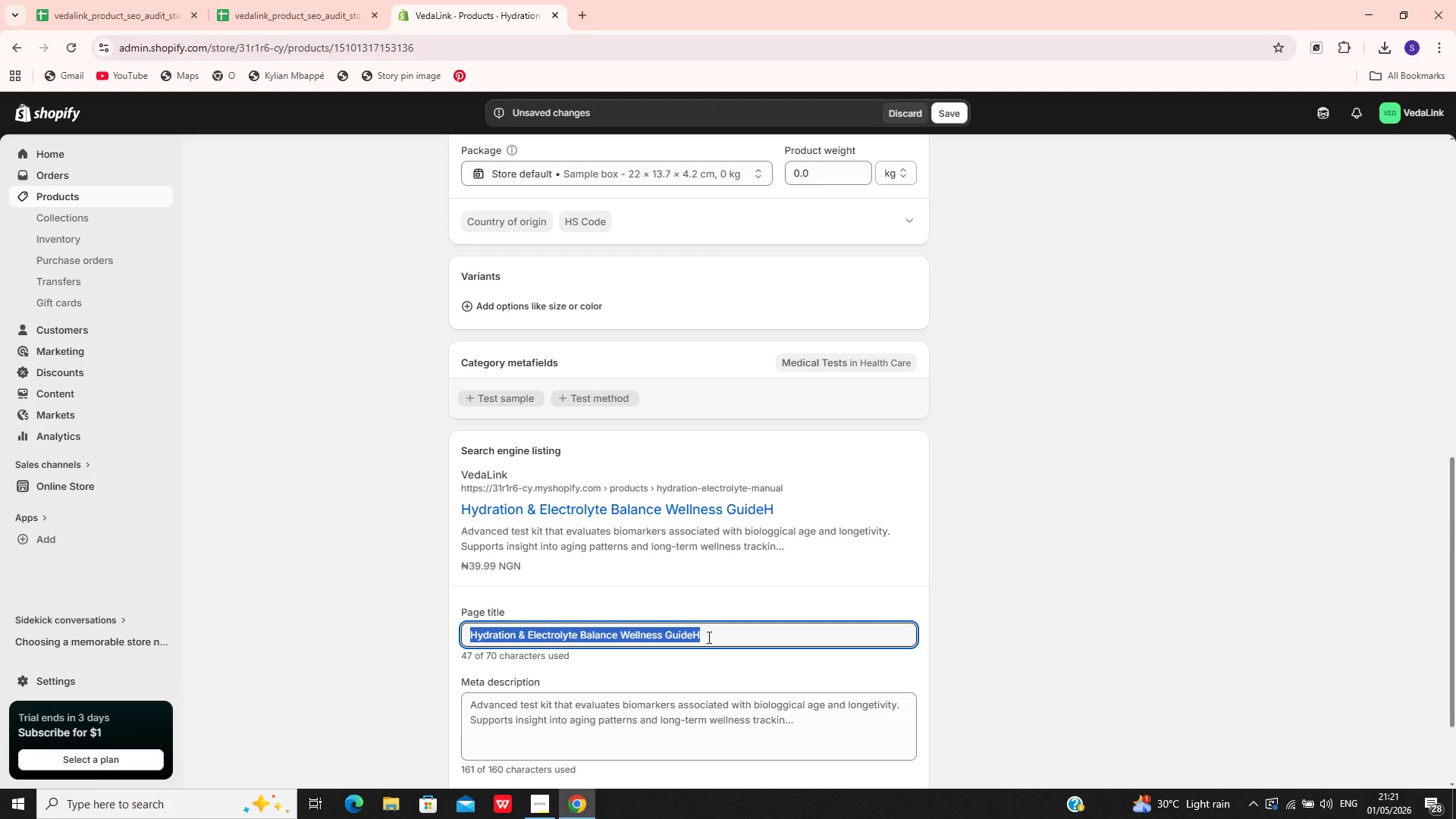 
type(Hydration )
 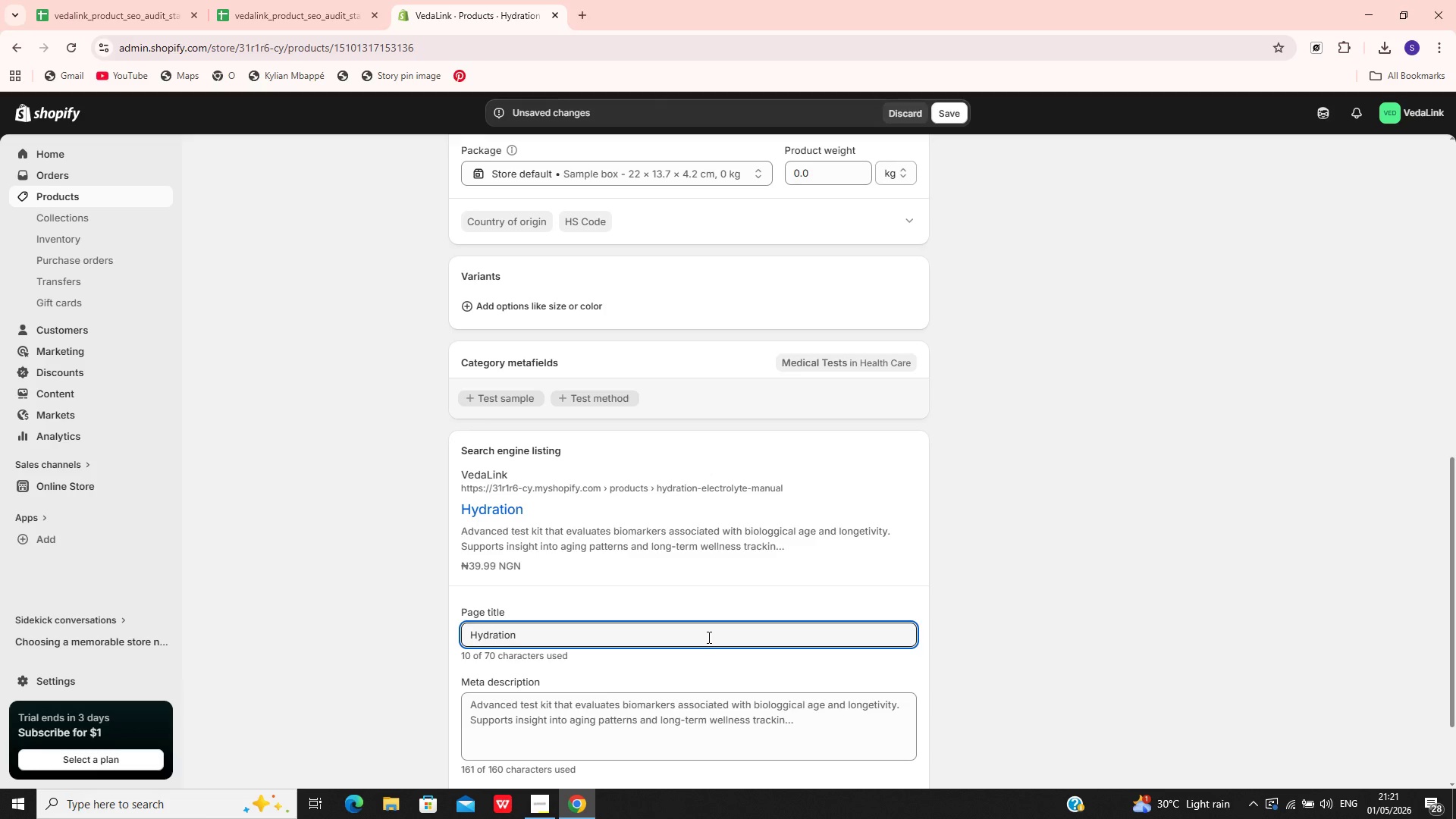 
type(Electrolyte Guide)
 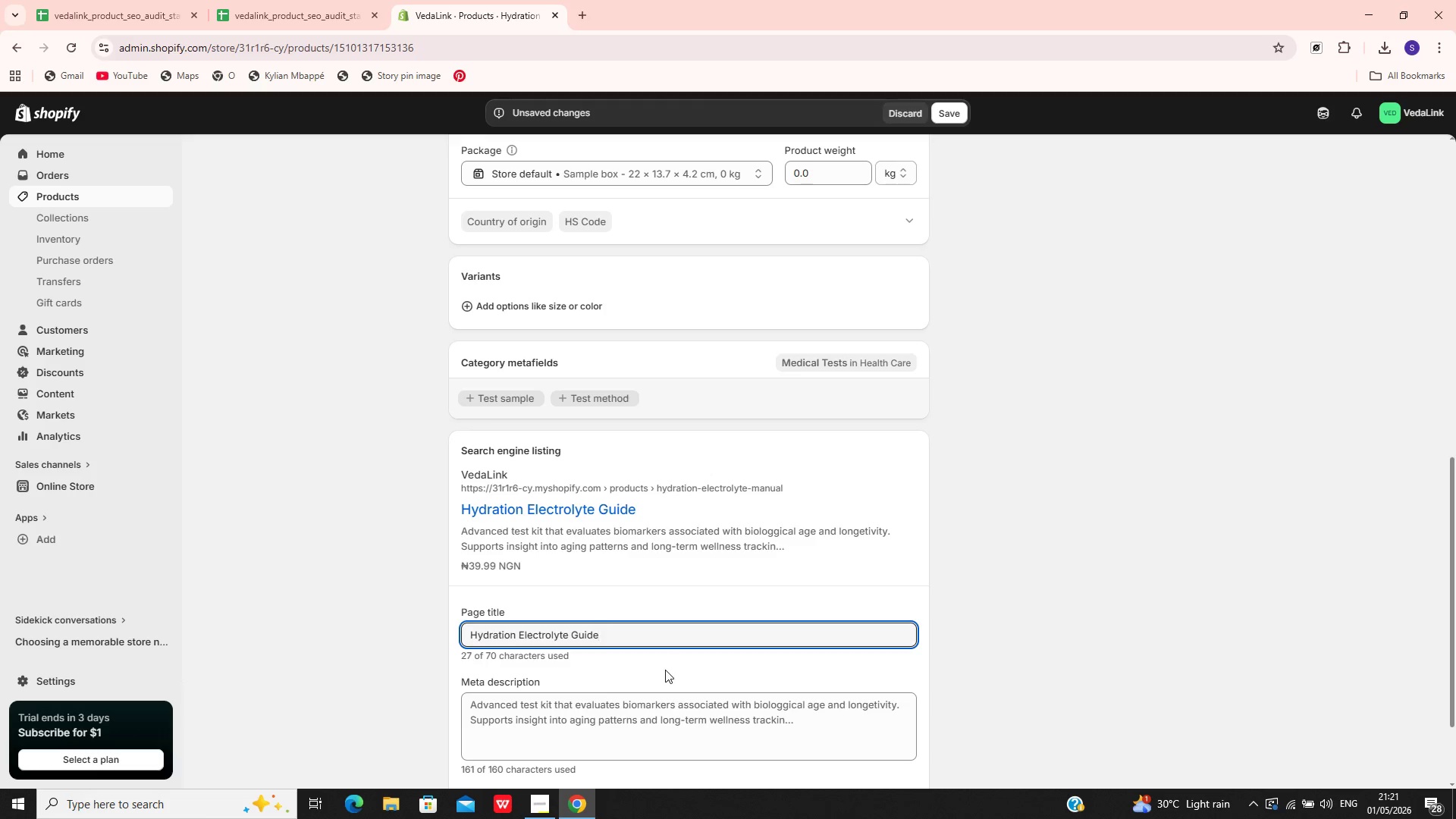 
left_click([607, 723])
 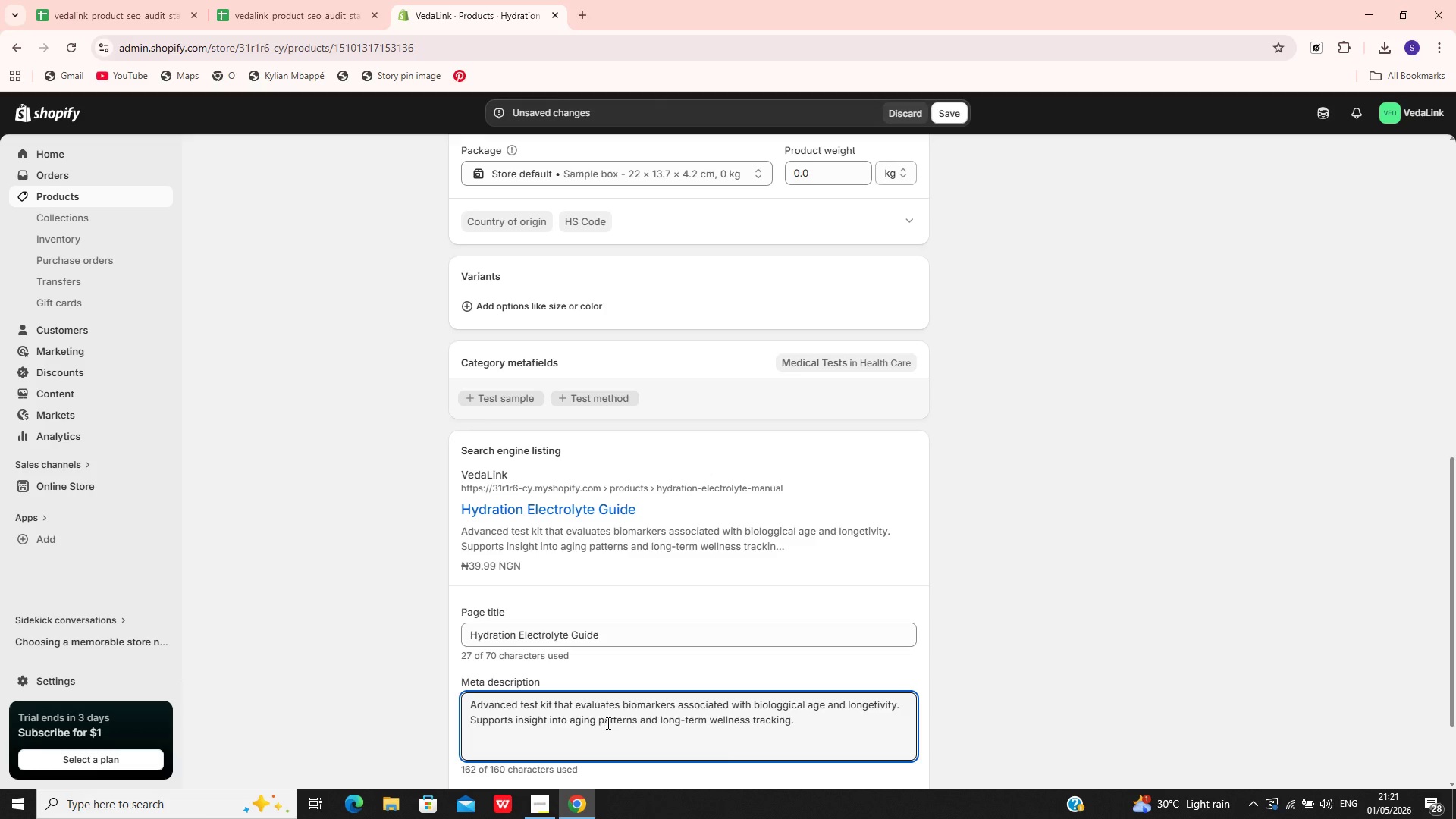 
key(Control+A)
 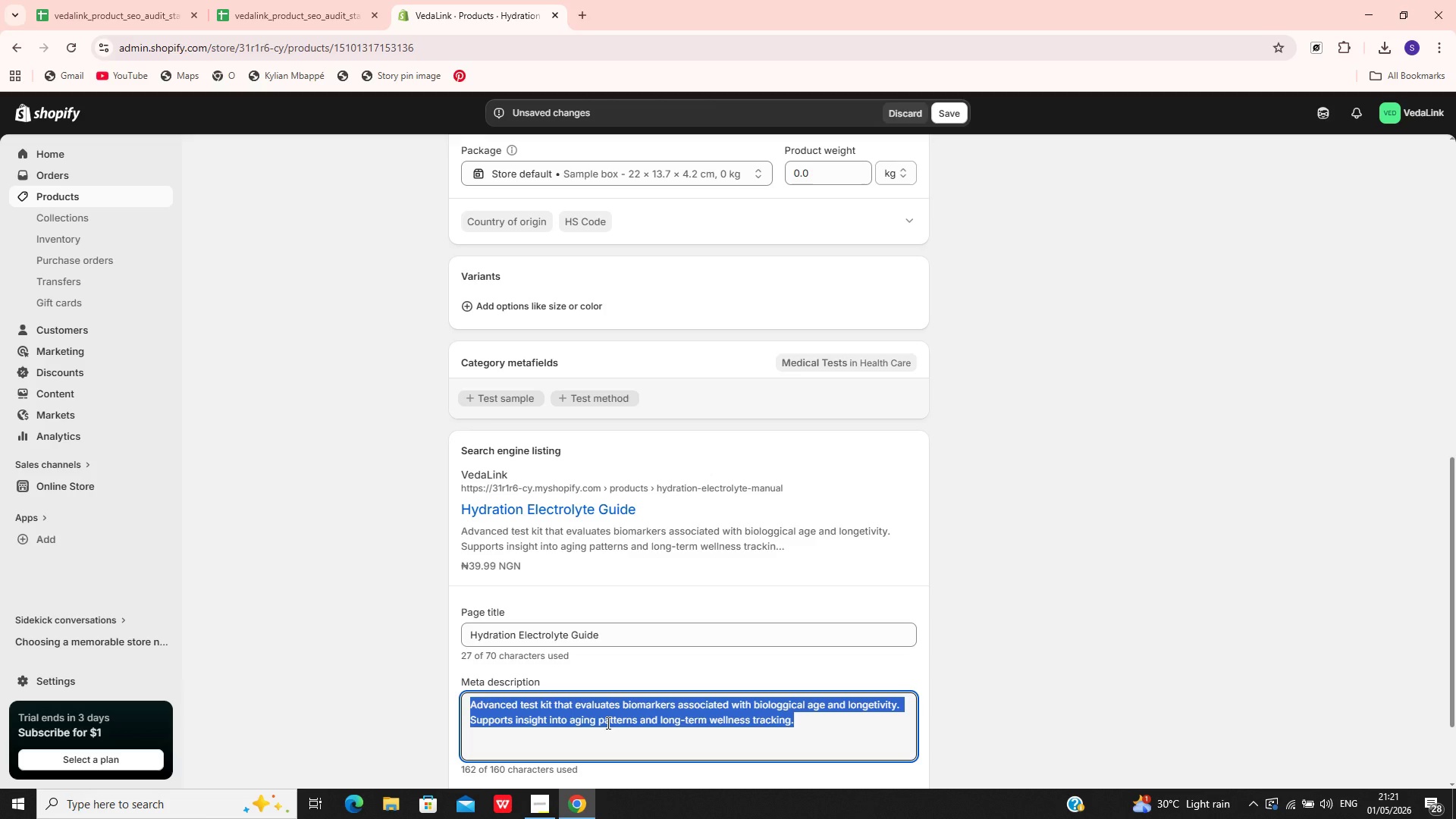 
key(CapsLock)
 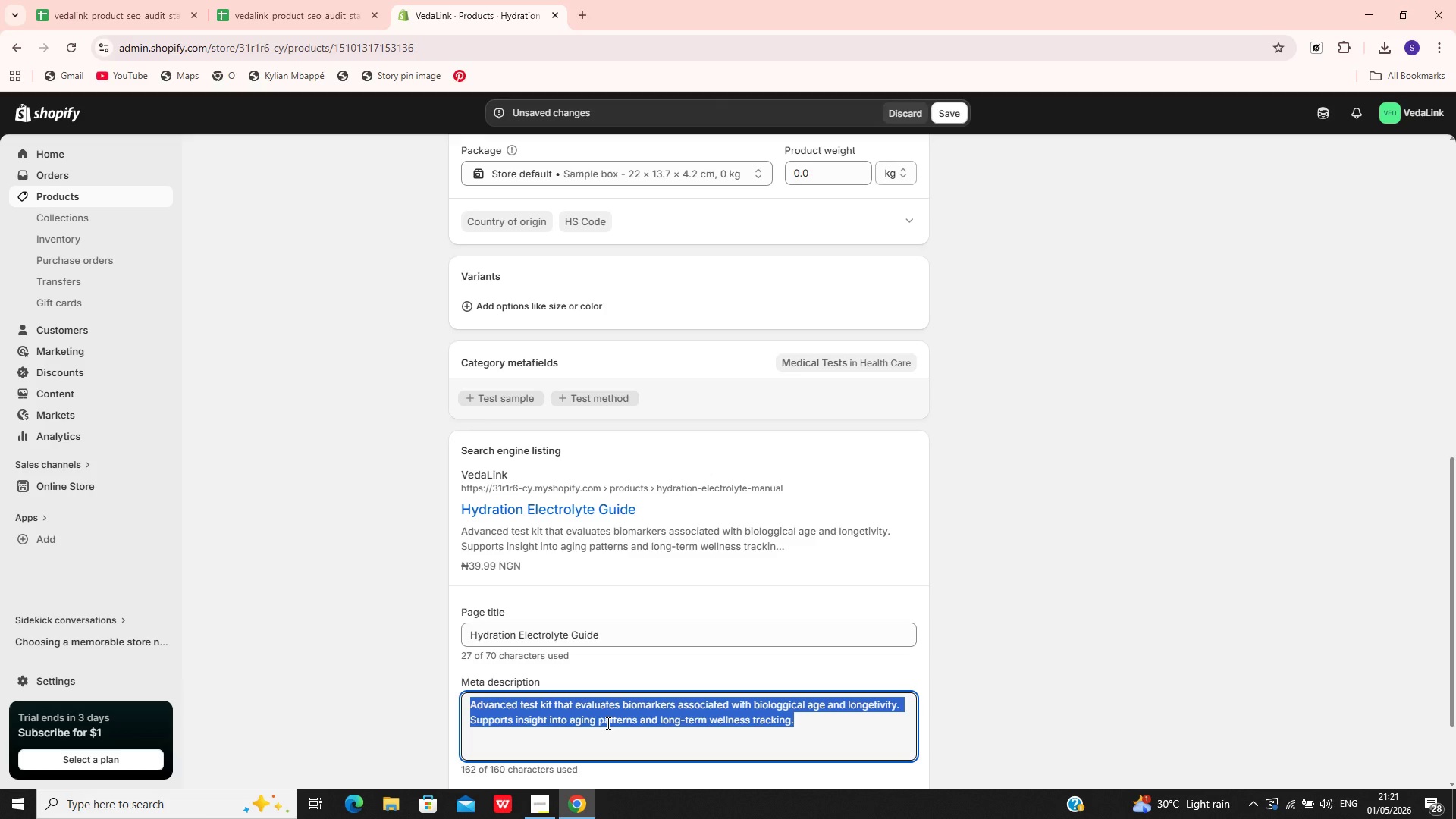 
key(M)
 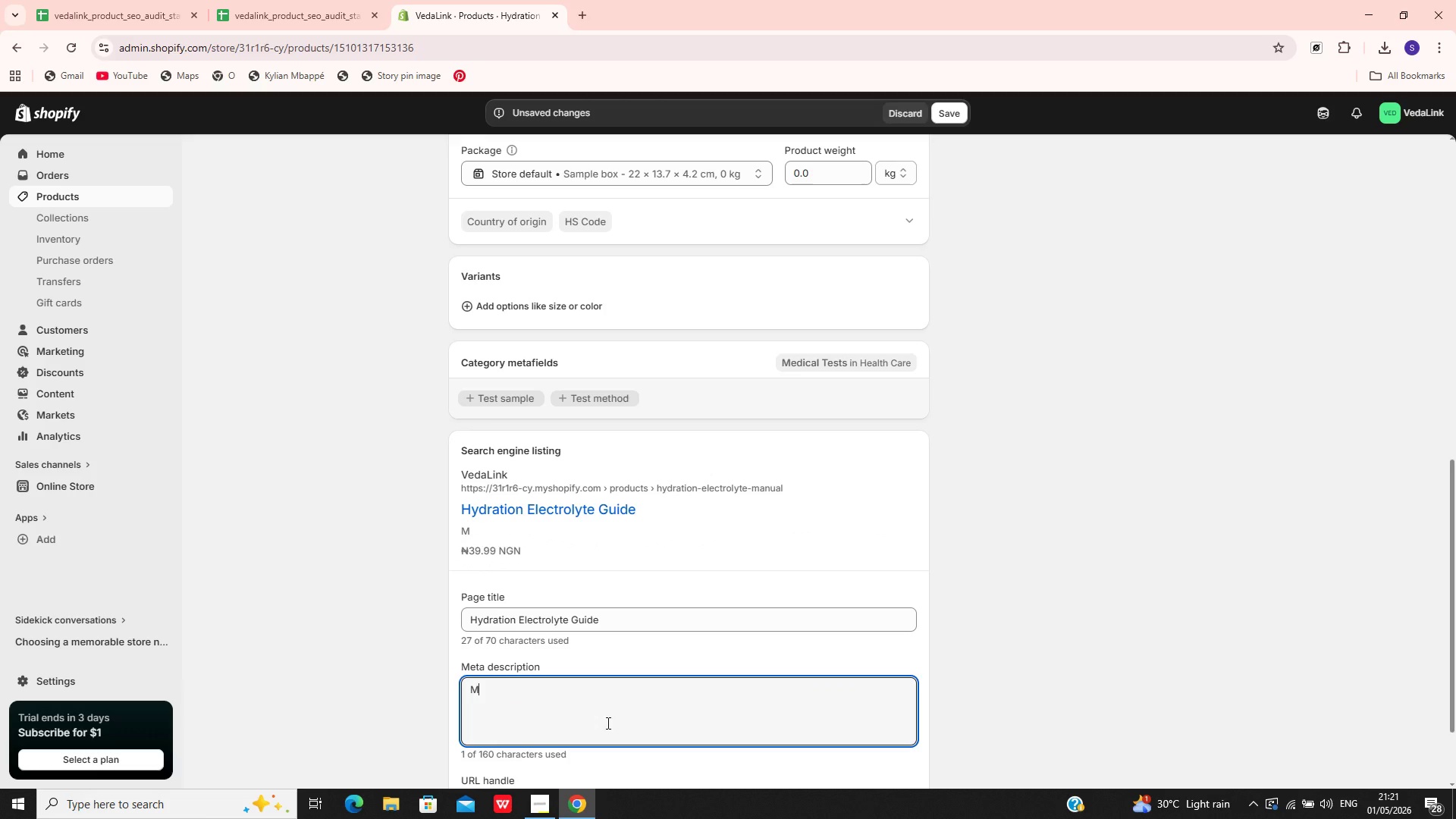 
key(CapsLock)
 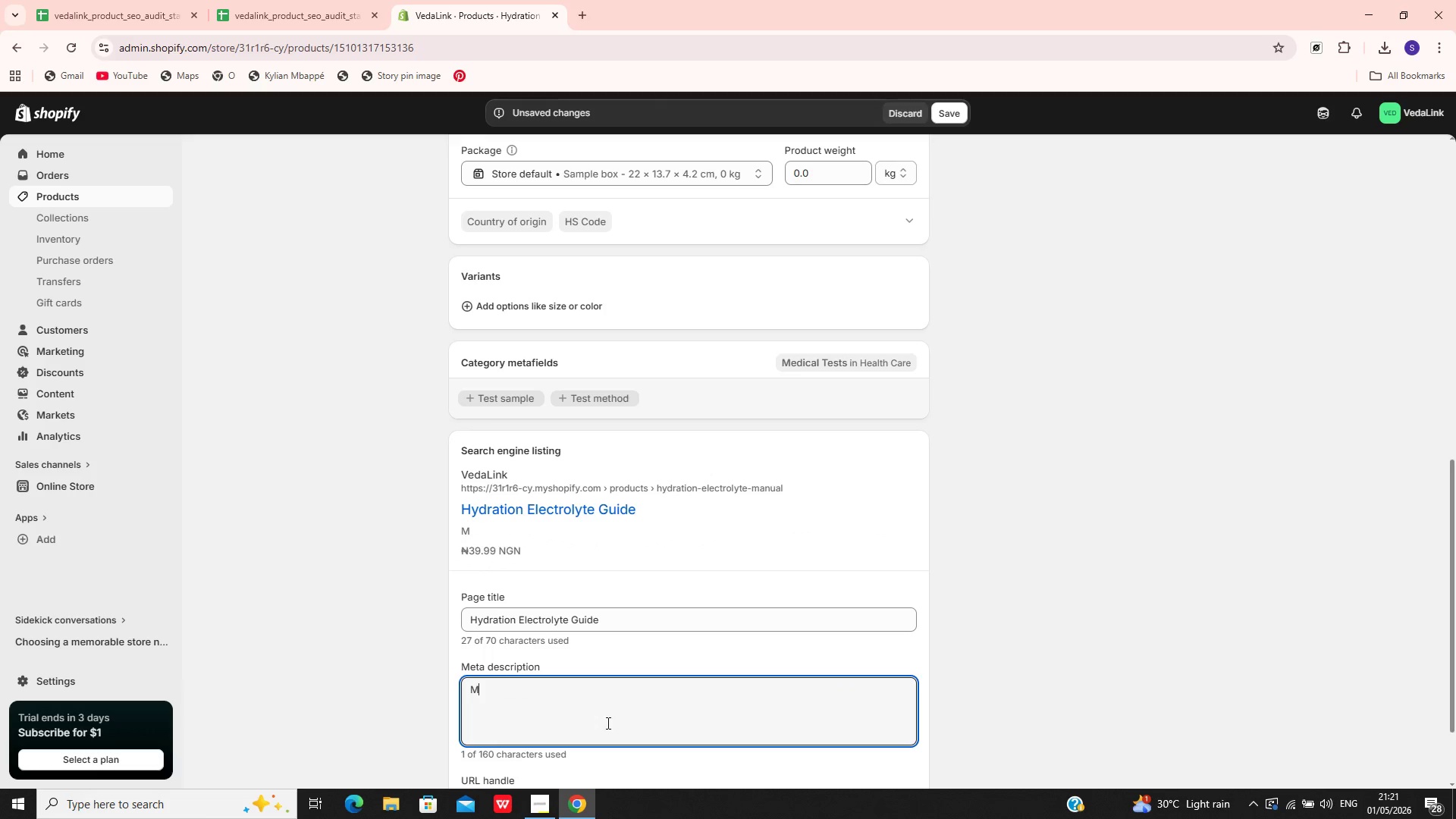 
type(aintain fluid balance)
 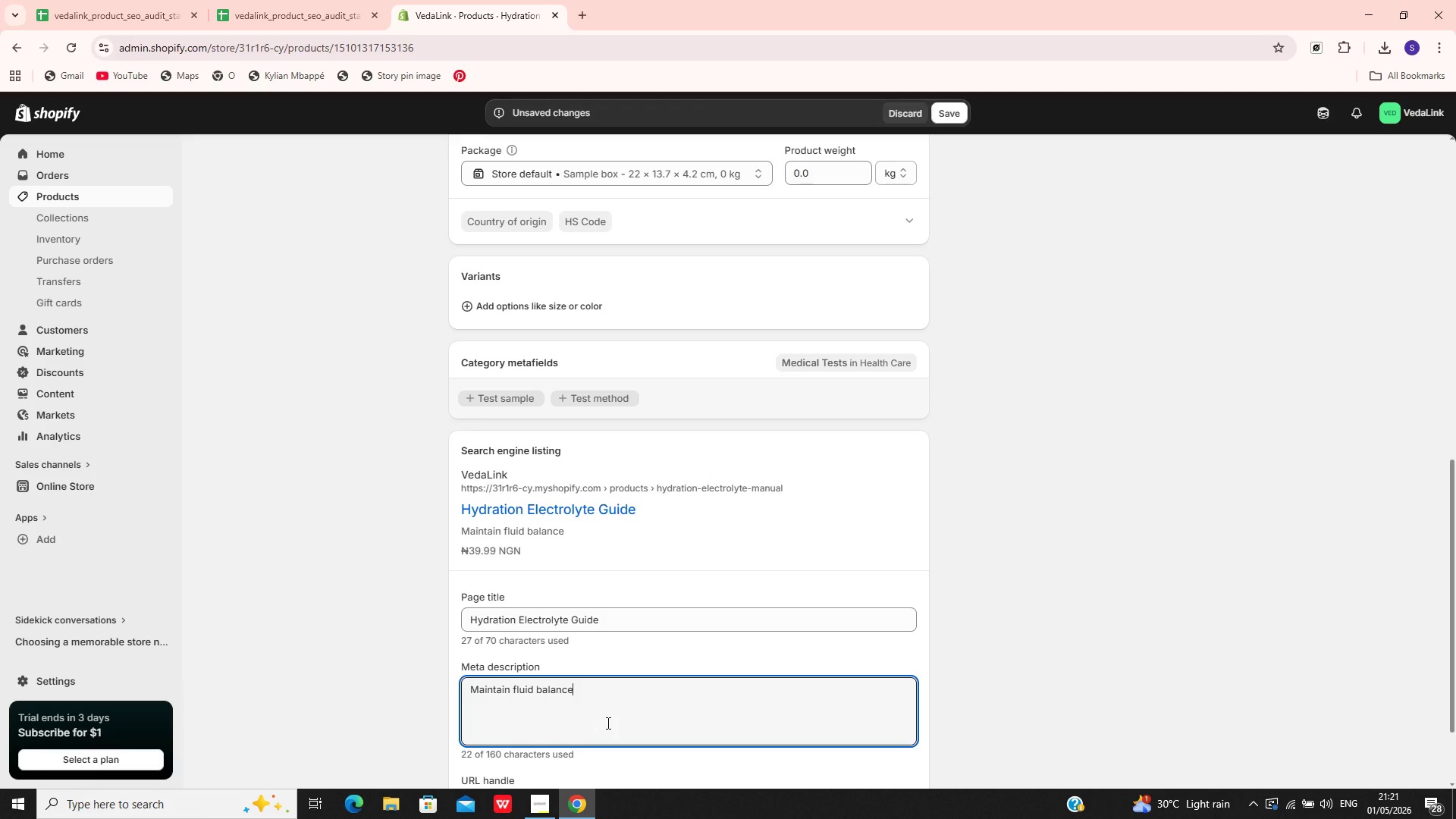 
type( with a hydration guide designed to support electrolyte levels, energy, and overall wellness,)
 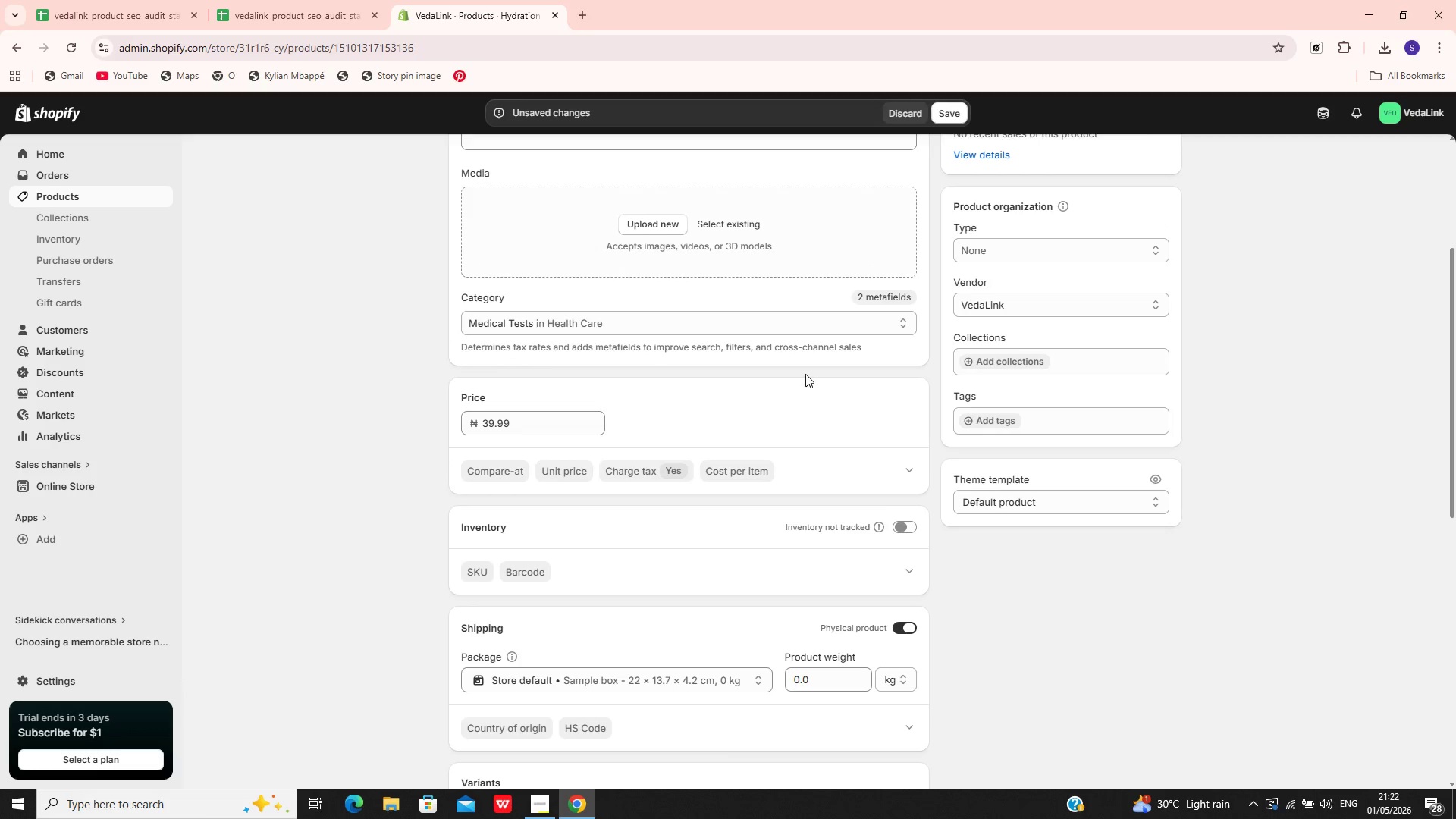 
wait(12.11)
 